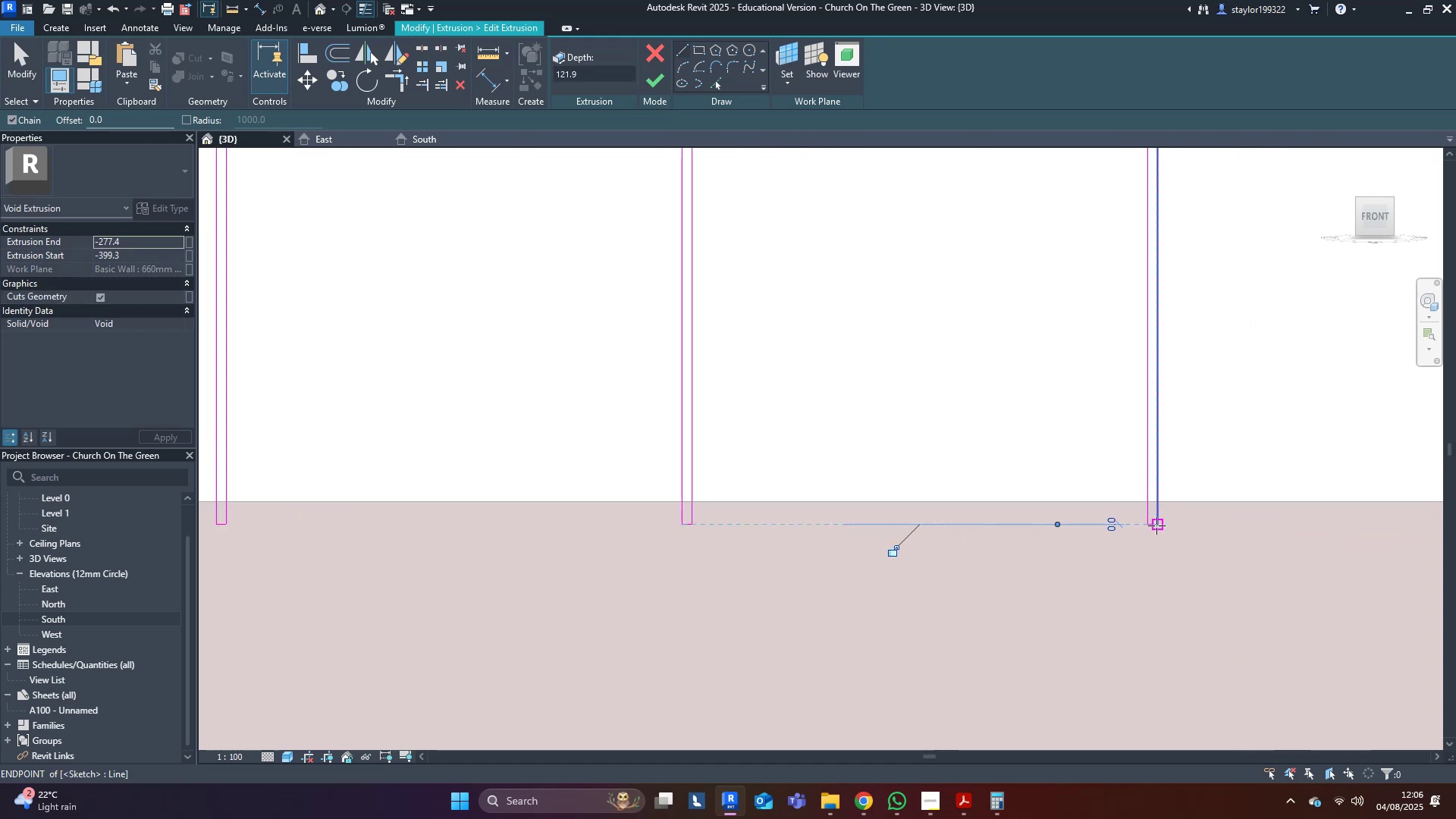 
key(Escape)
 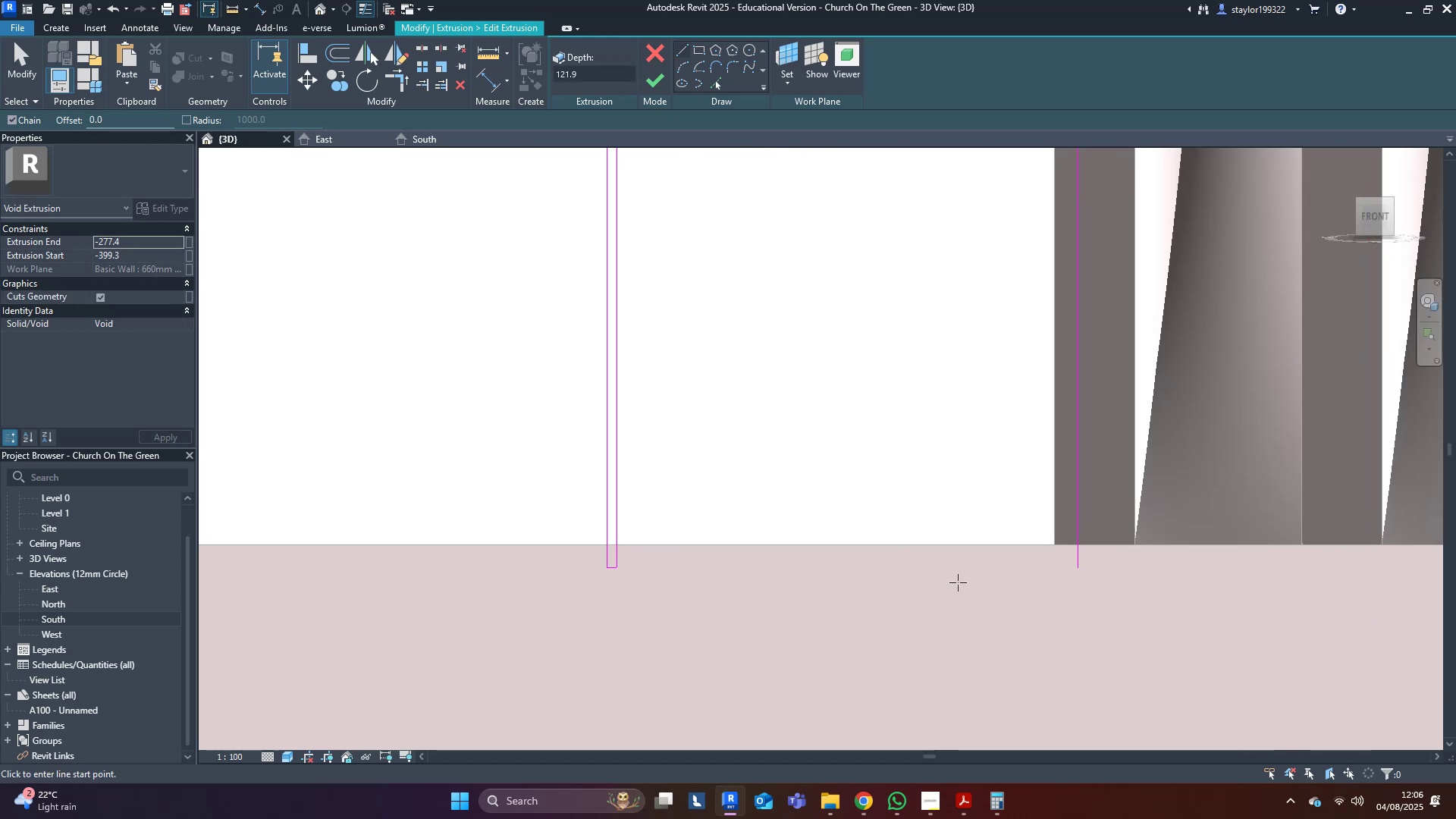 
scroll: coordinate [1043, 583], scroll_direction: down, amount: 12.0
 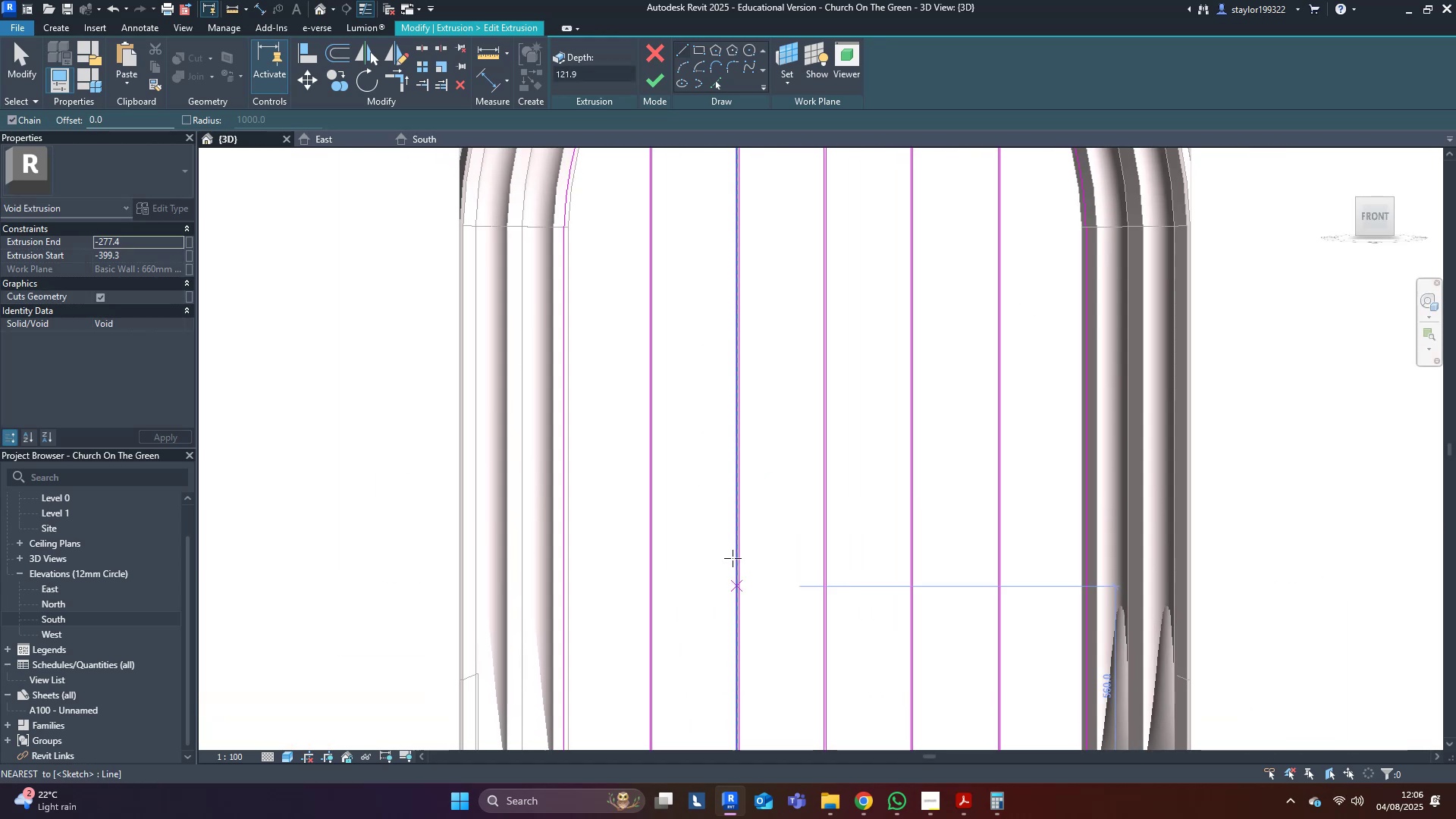 
scroll: coordinate [718, 342], scroll_direction: up, amount: 13.0
 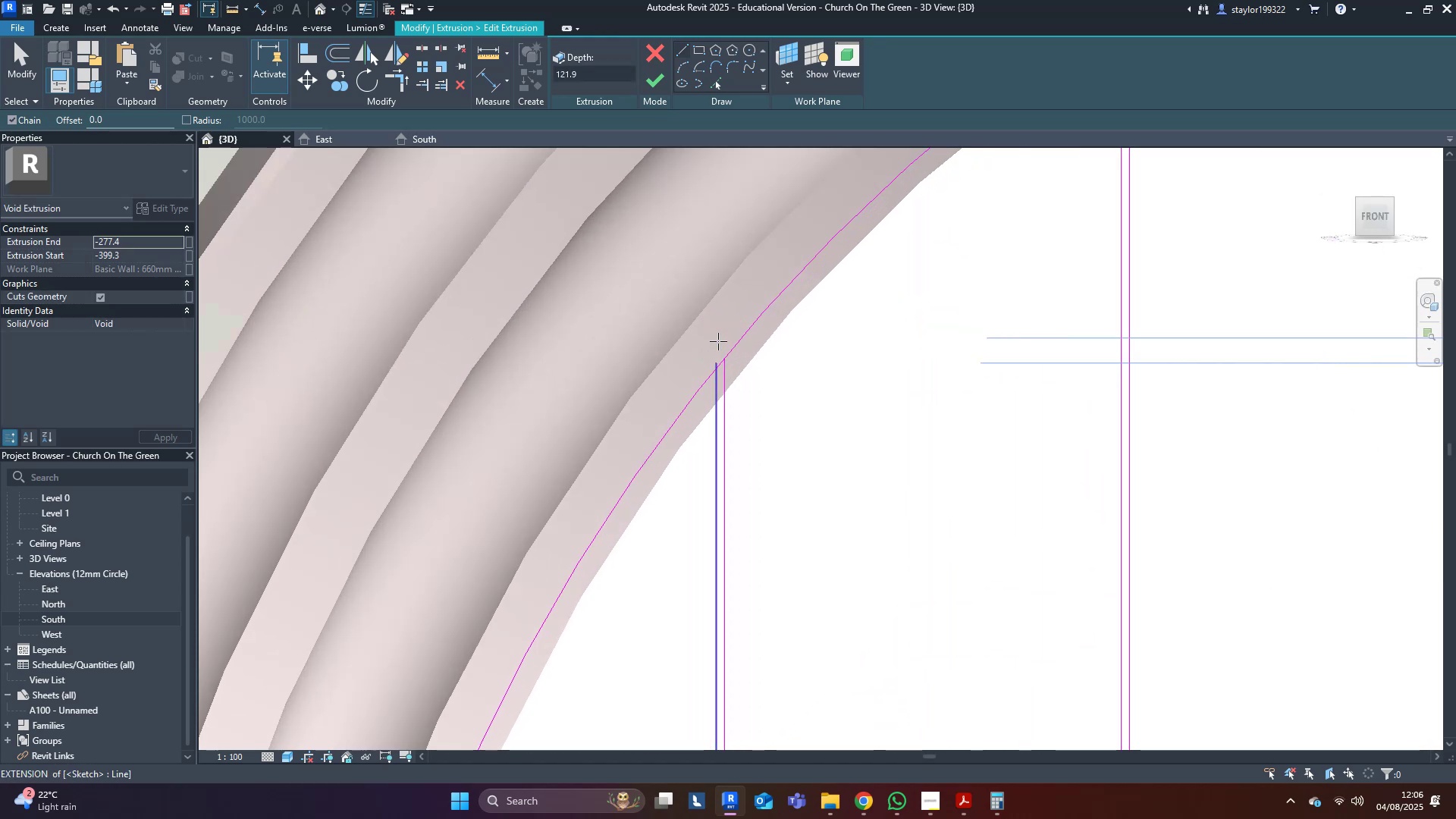 
type(tr)
 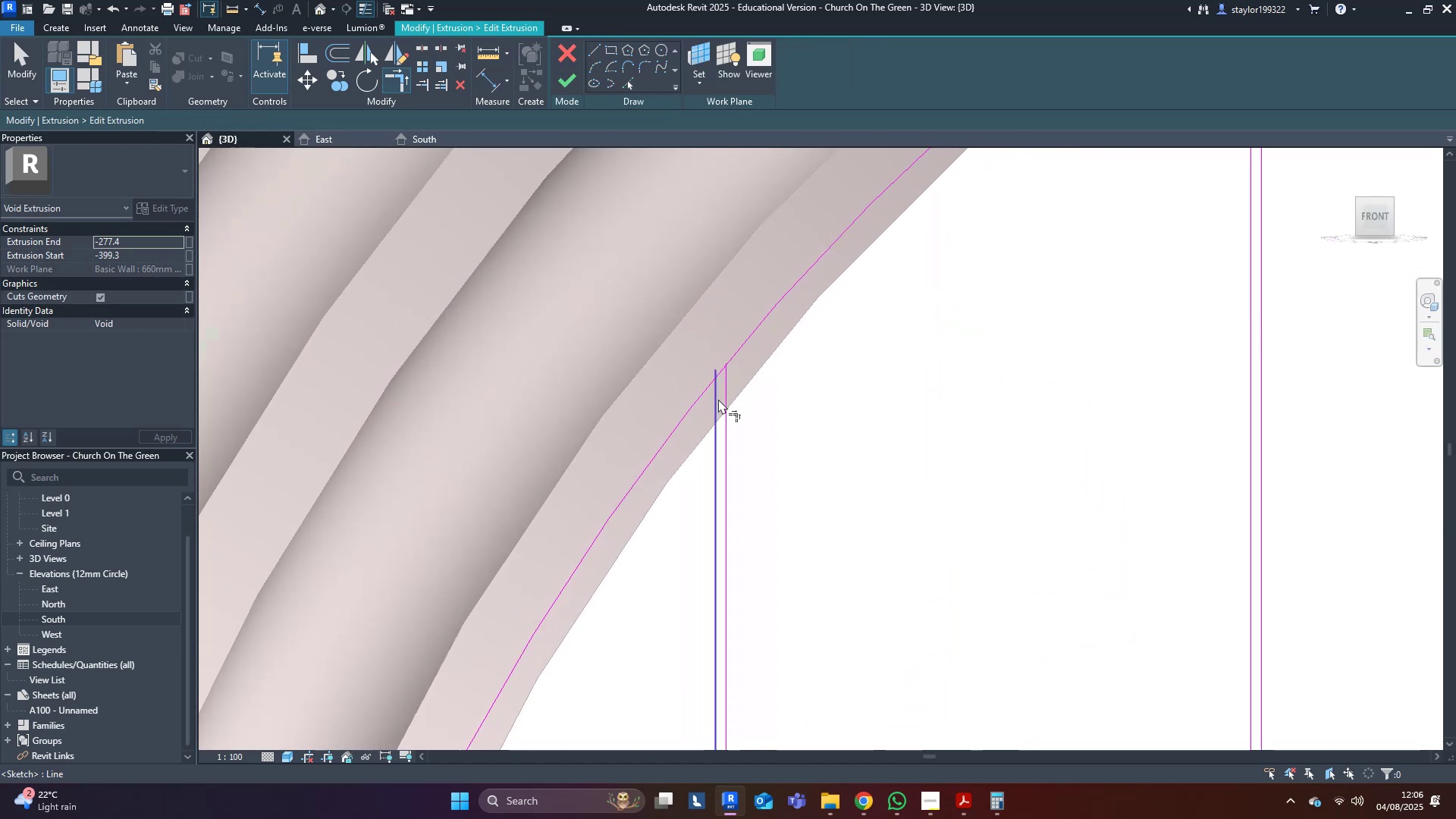 
left_click([714, 403])
 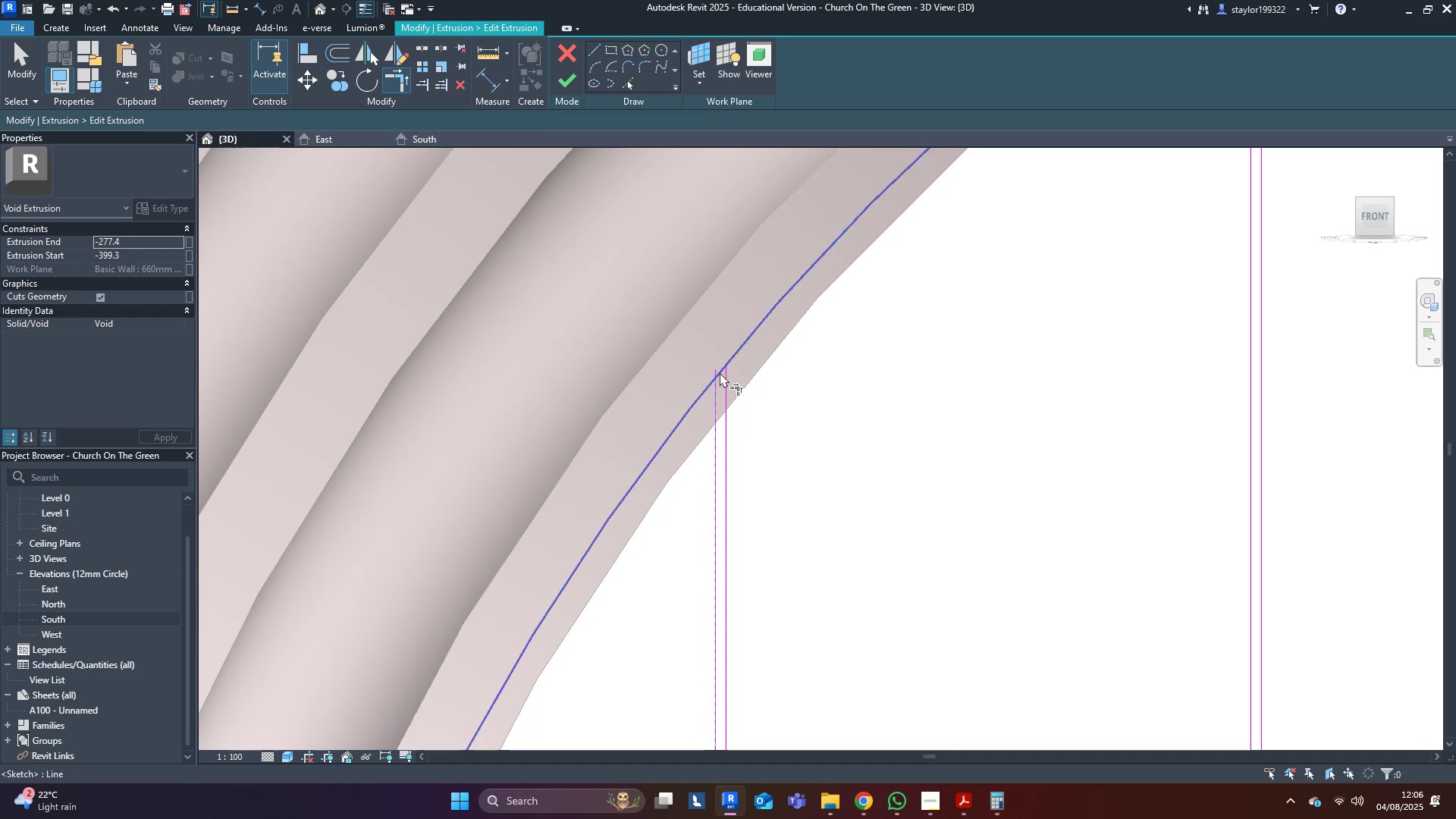 
left_click([720, 372])
 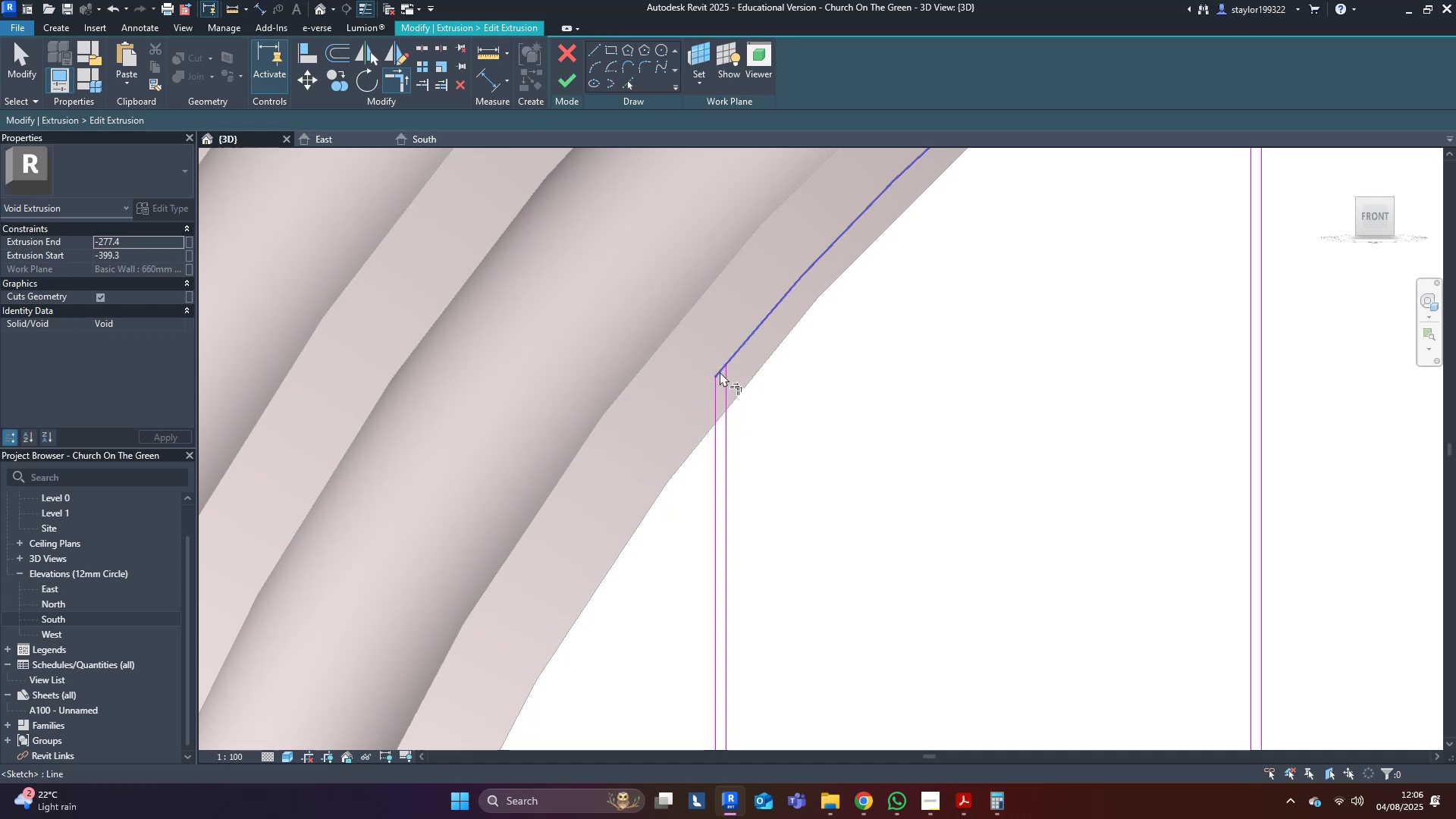 
scroll: coordinate [715, 383], scroll_direction: down, amount: 10.0
 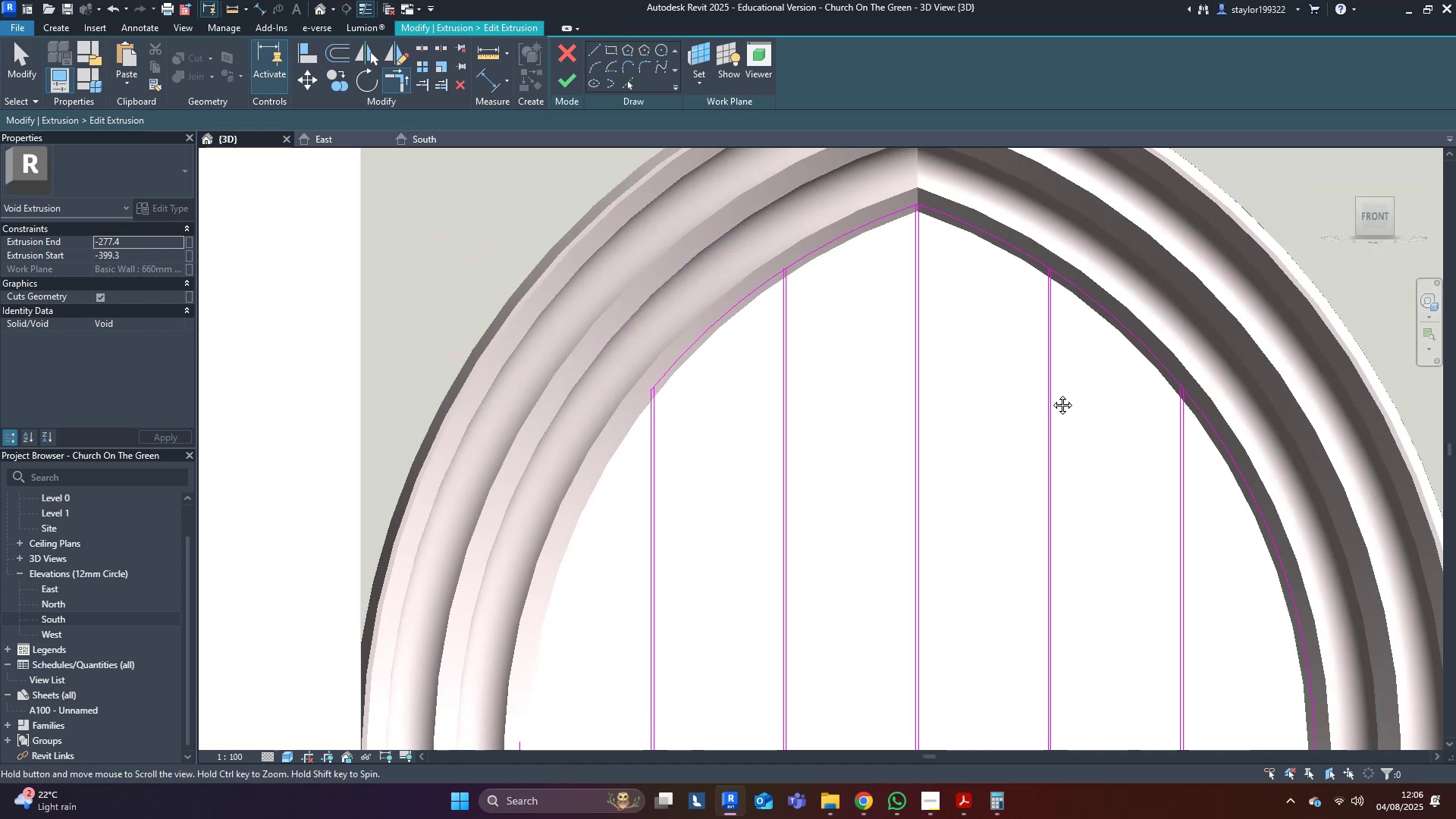 
scroll: coordinate [934, 532], scroll_direction: up, amount: 13.0
 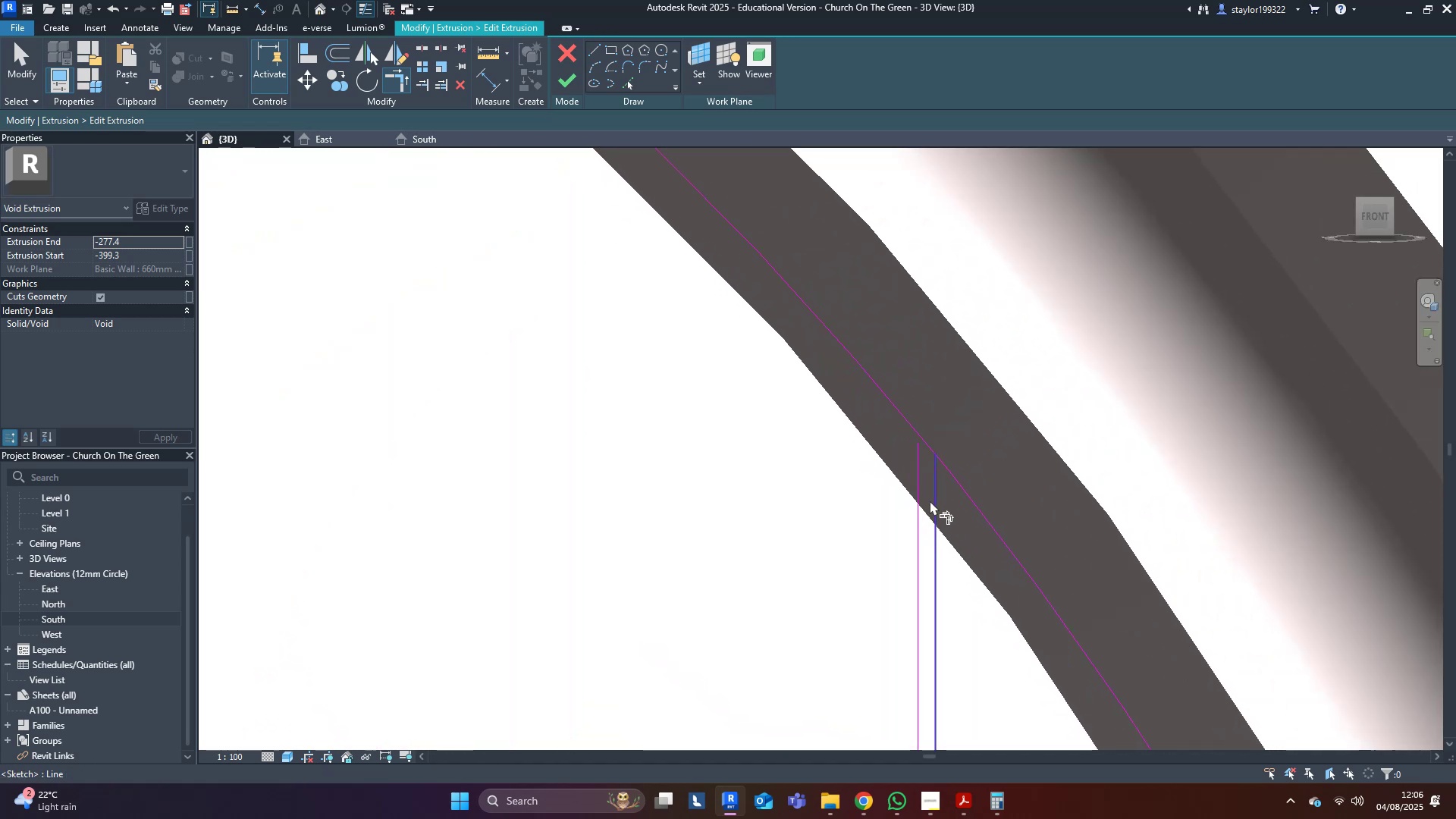 
left_click([930, 500])
 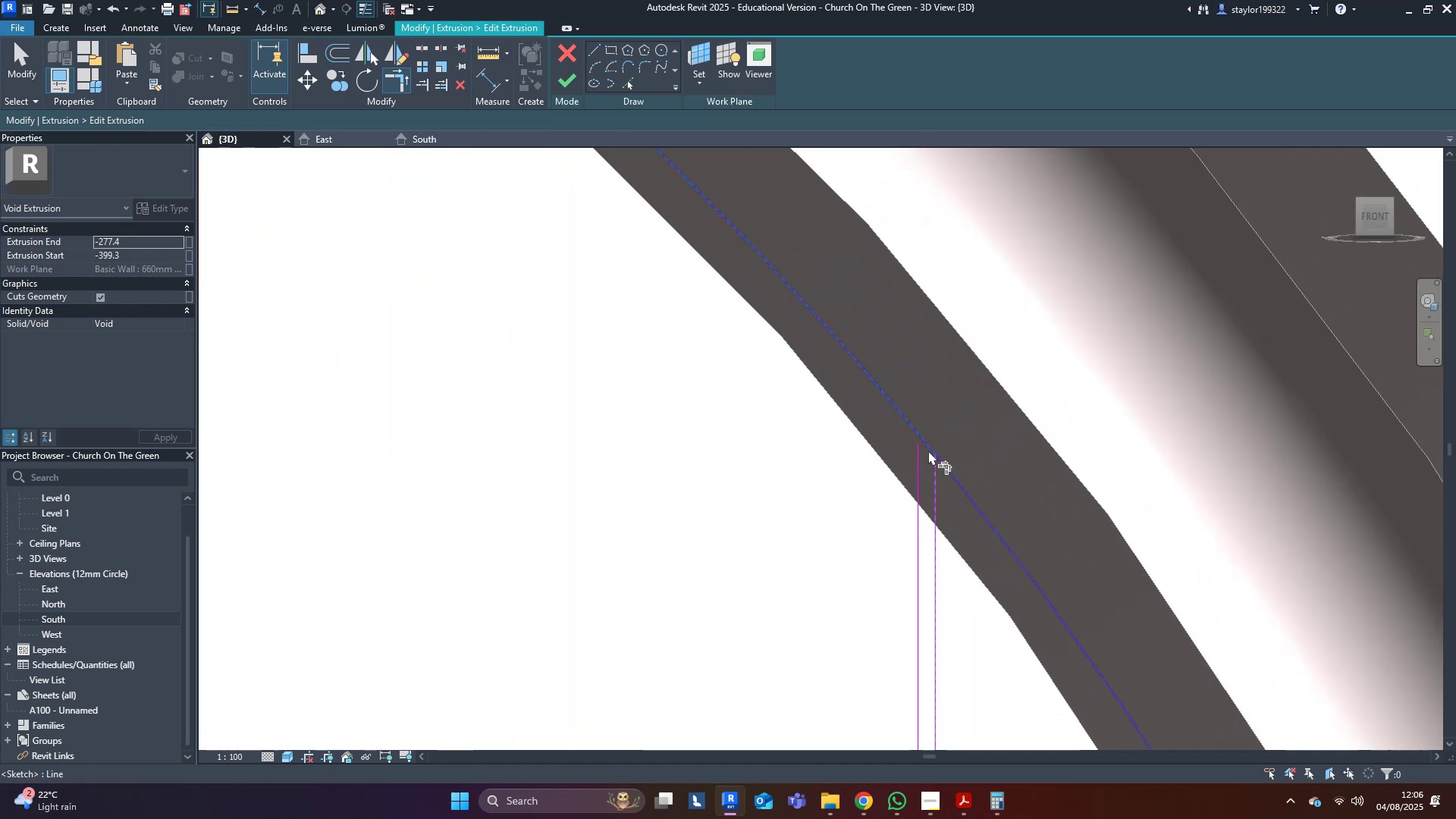 
left_click([929, 448])
 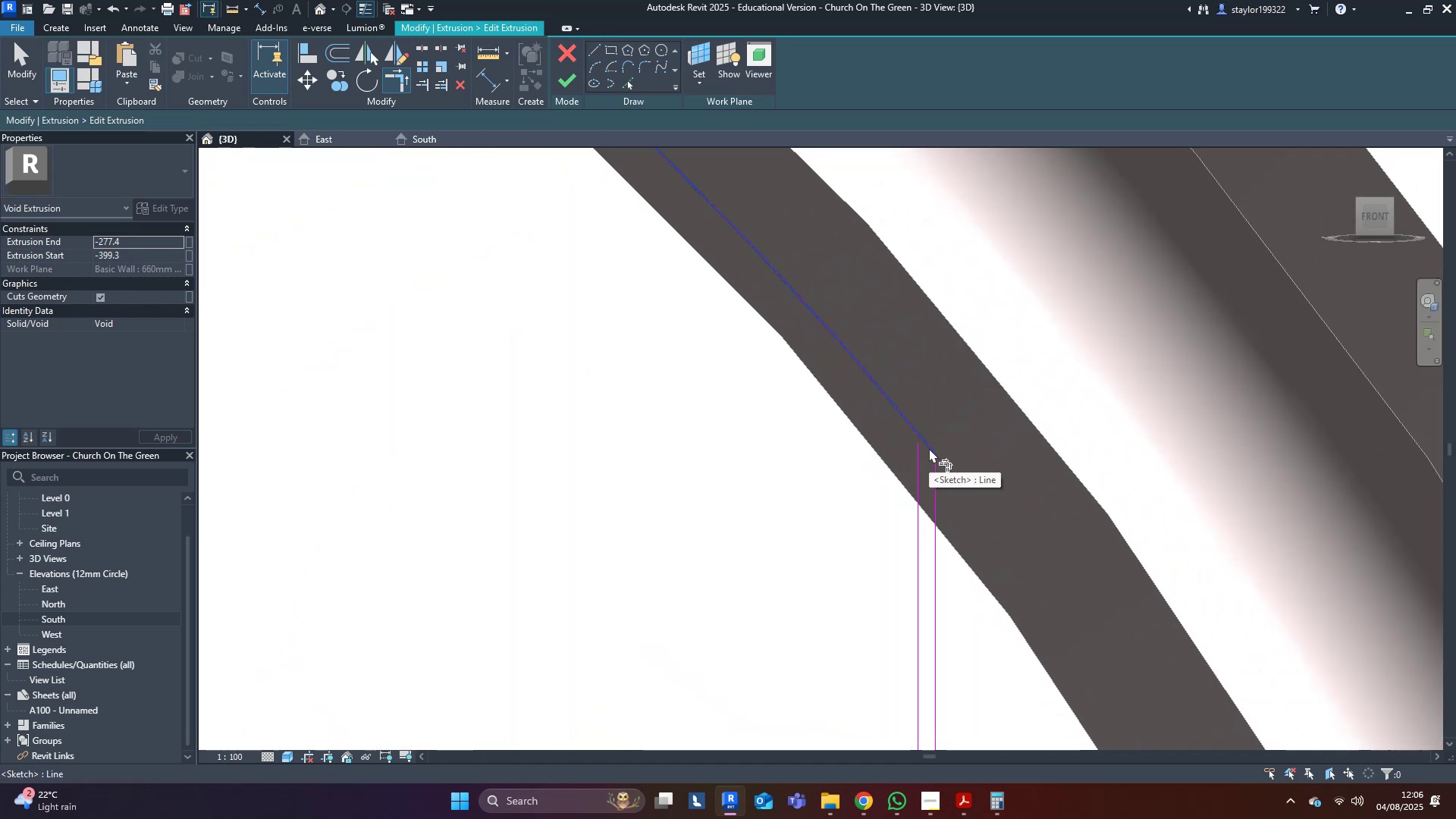 
key(L)
 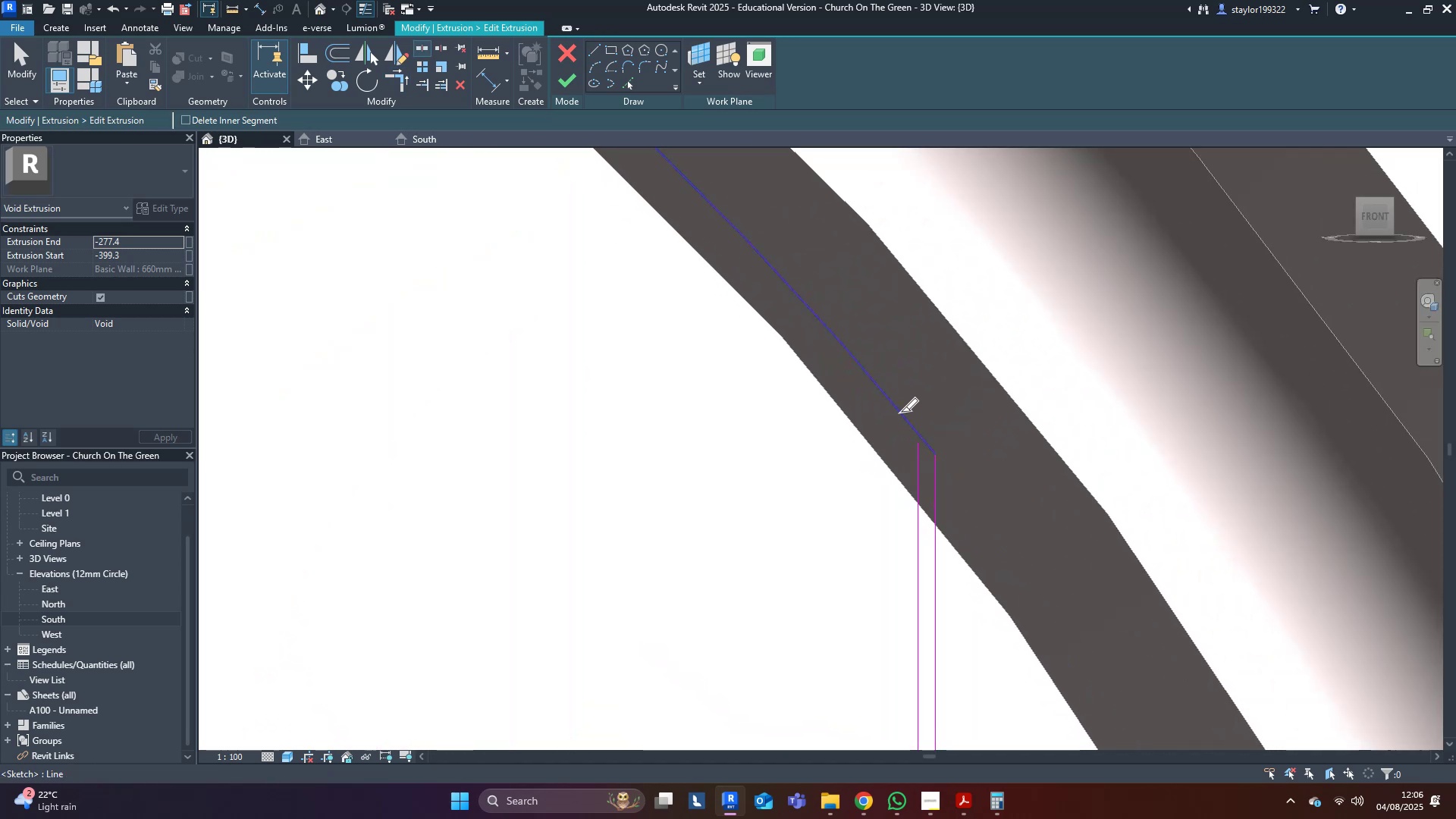 
left_click([902, 410])
 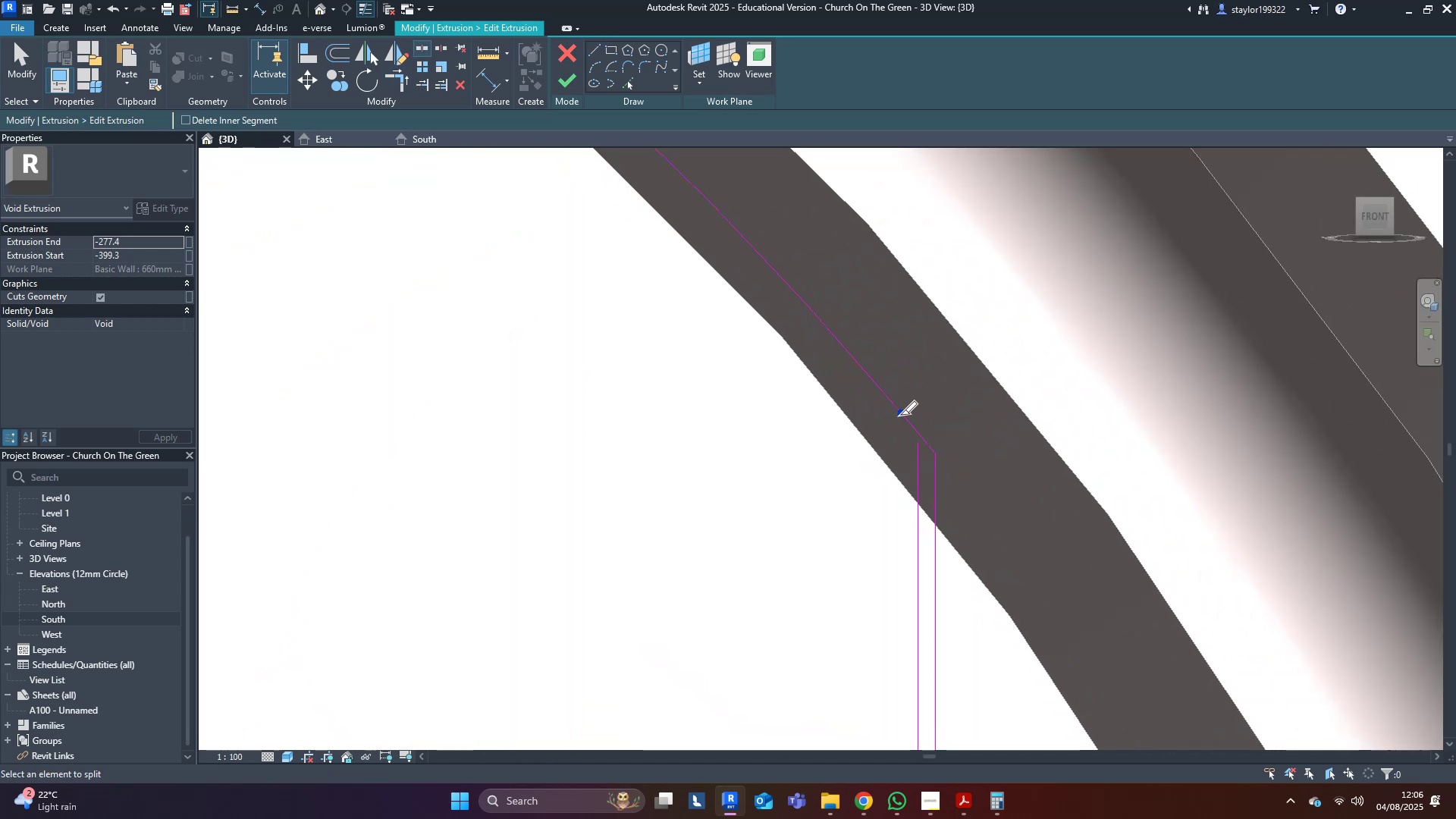 
scroll: coordinate [883, 444], scroll_direction: down, amount: 8.0
 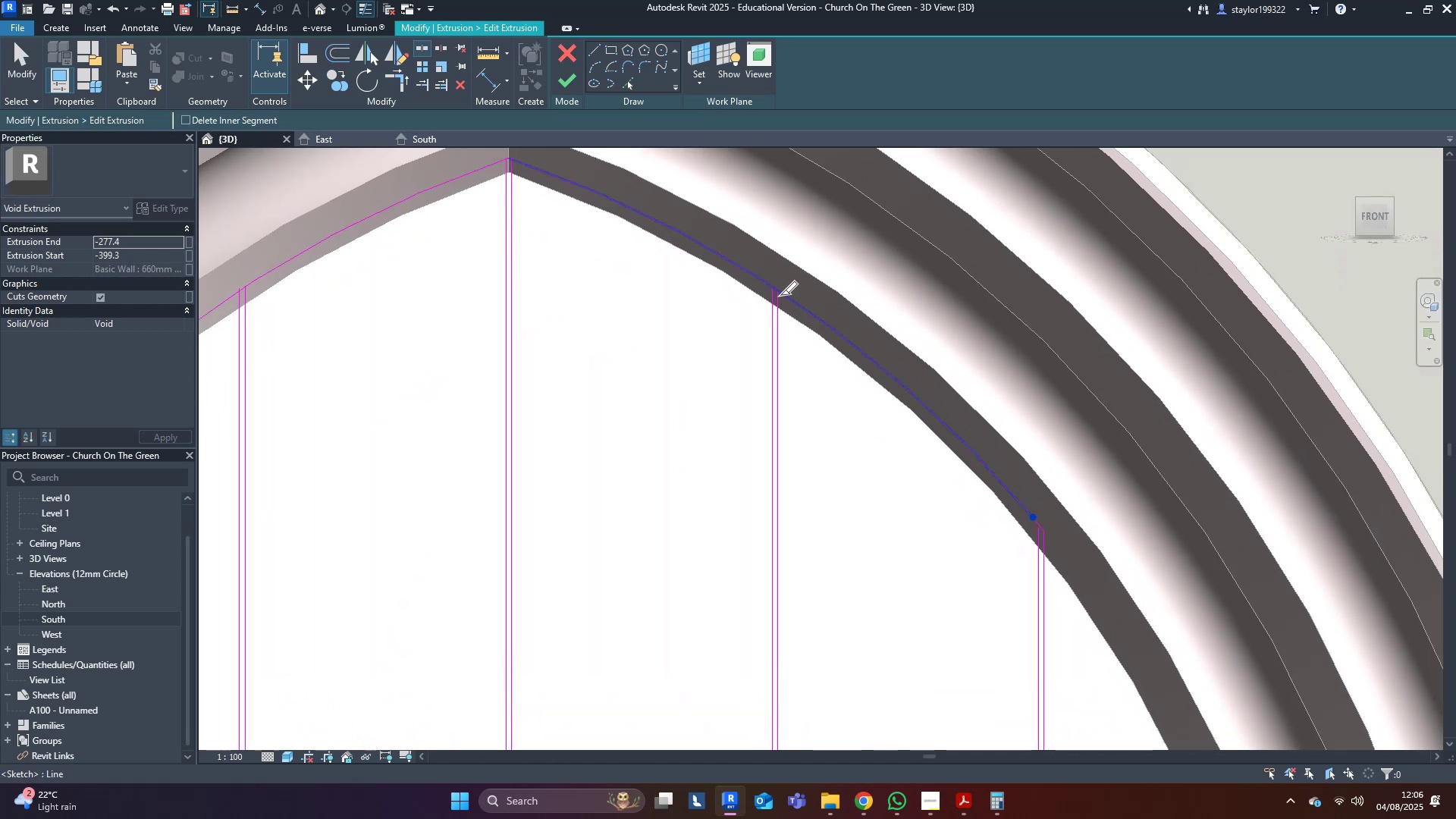 
left_click([764, 281])
 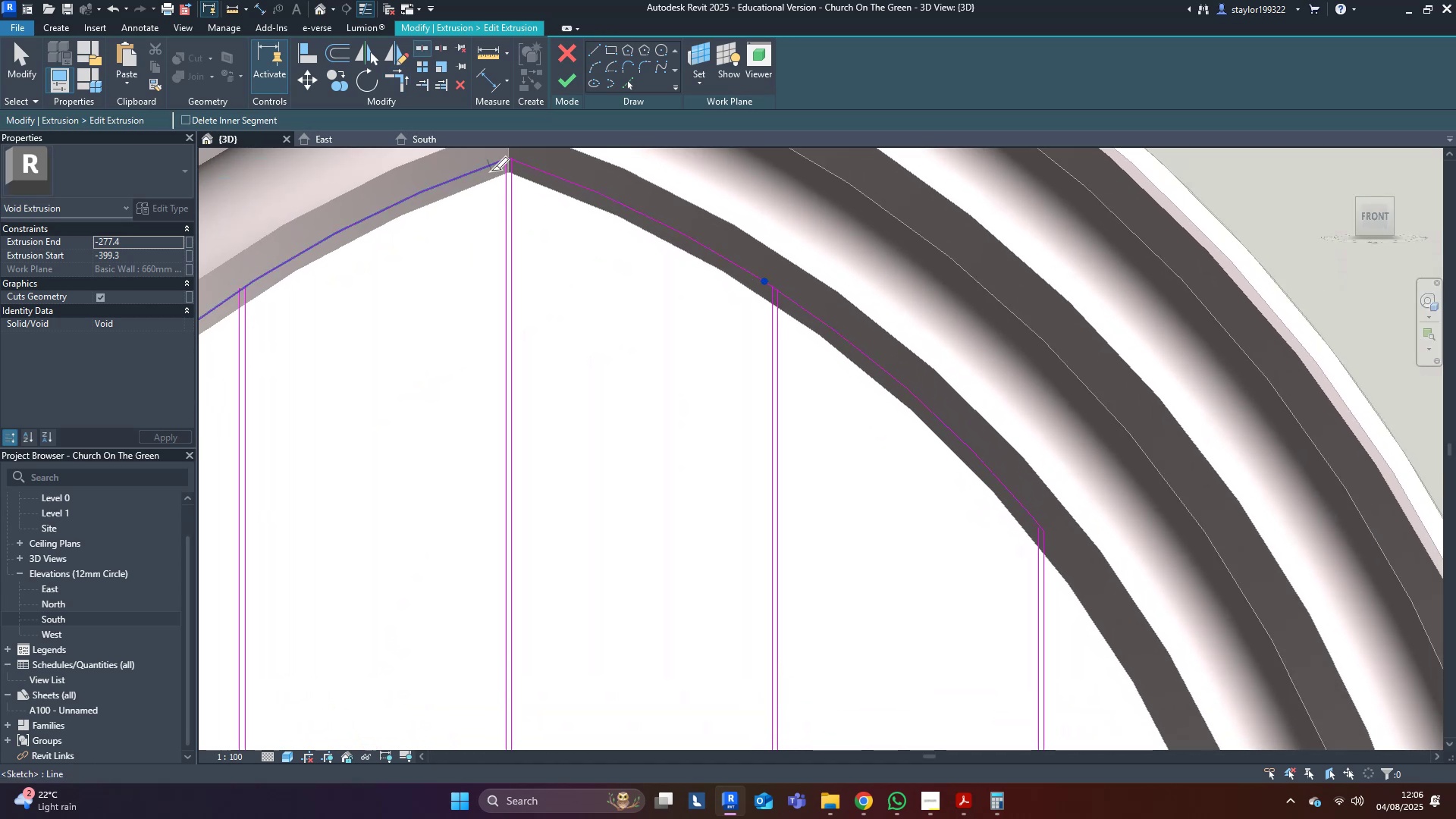 
left_click([488, 171])
 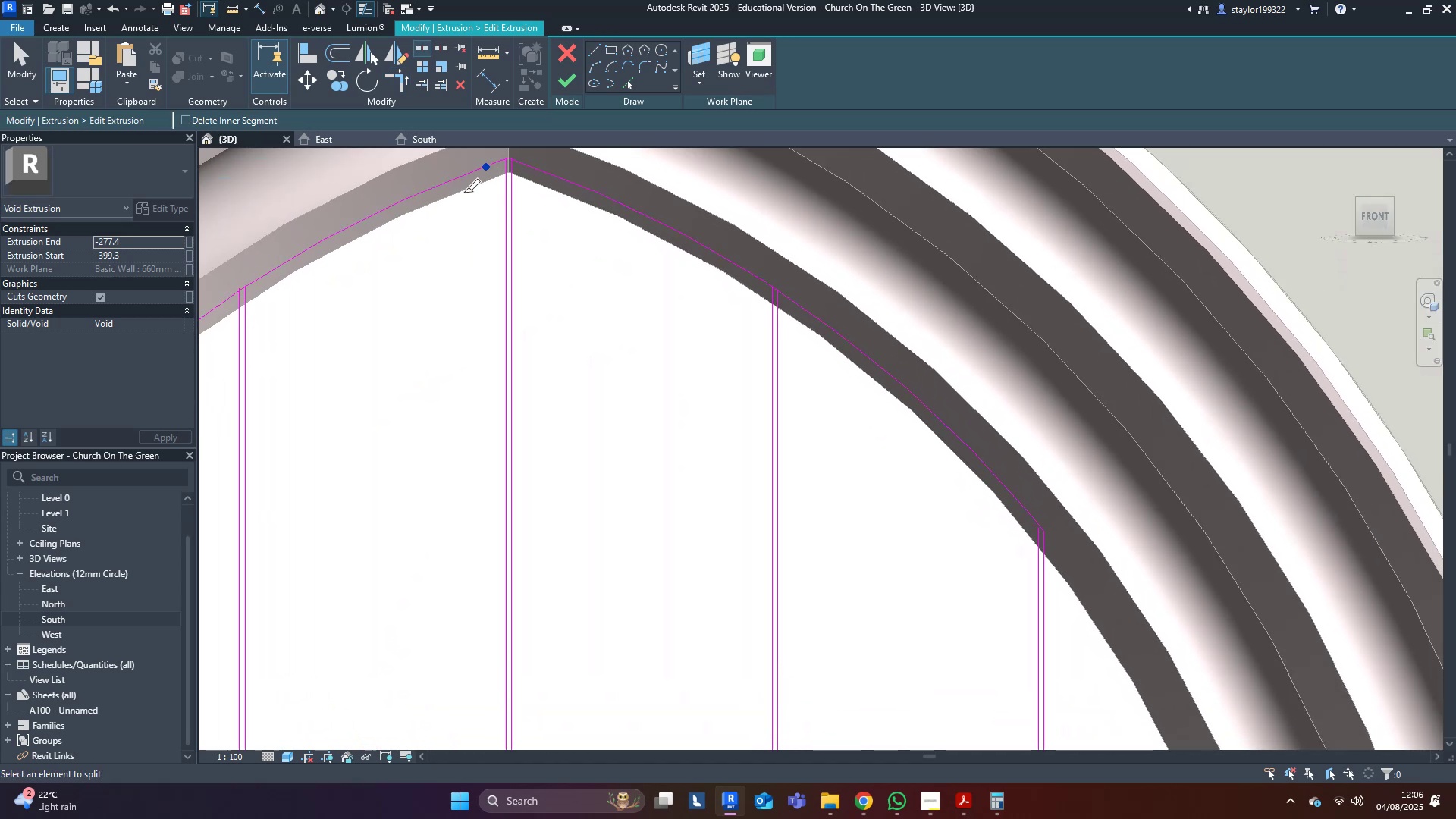 
scroll: coordinate [371, 332], scroll_direction: down, amount: 1.0
 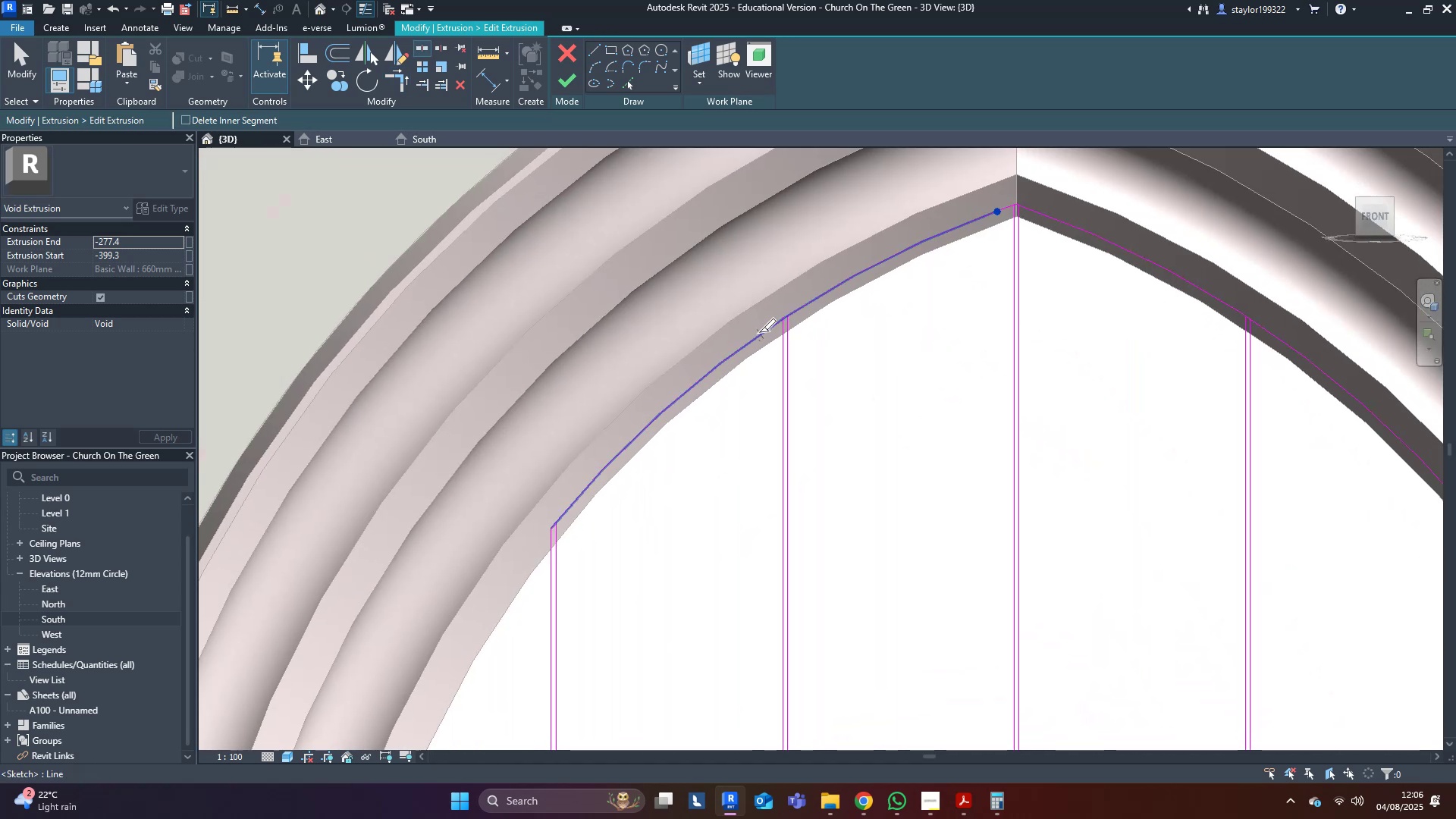 
left_click([762, 331])
 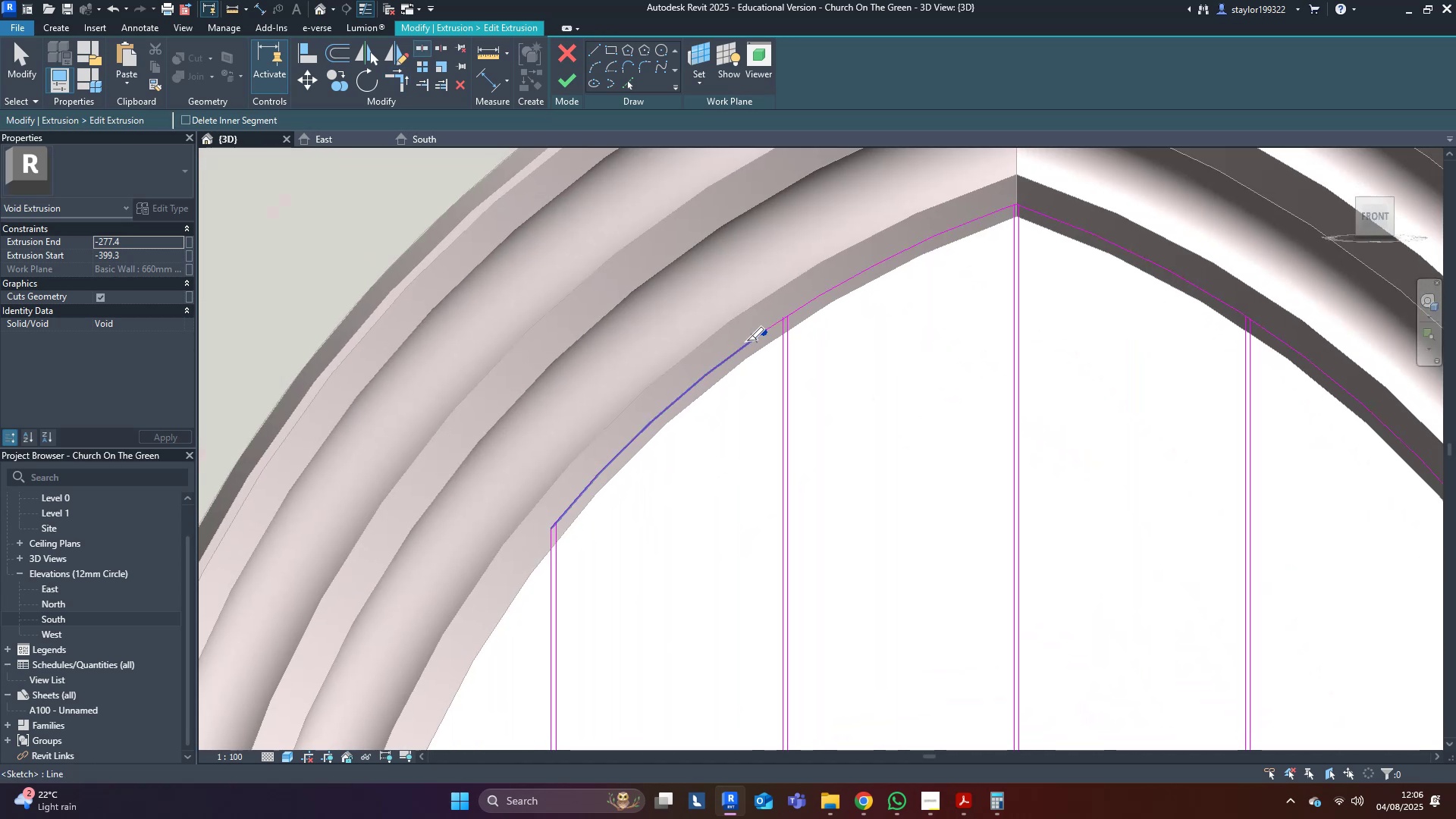 
scroll: coordinate [583, 493], scroll_direction: up, amount: 5.0
 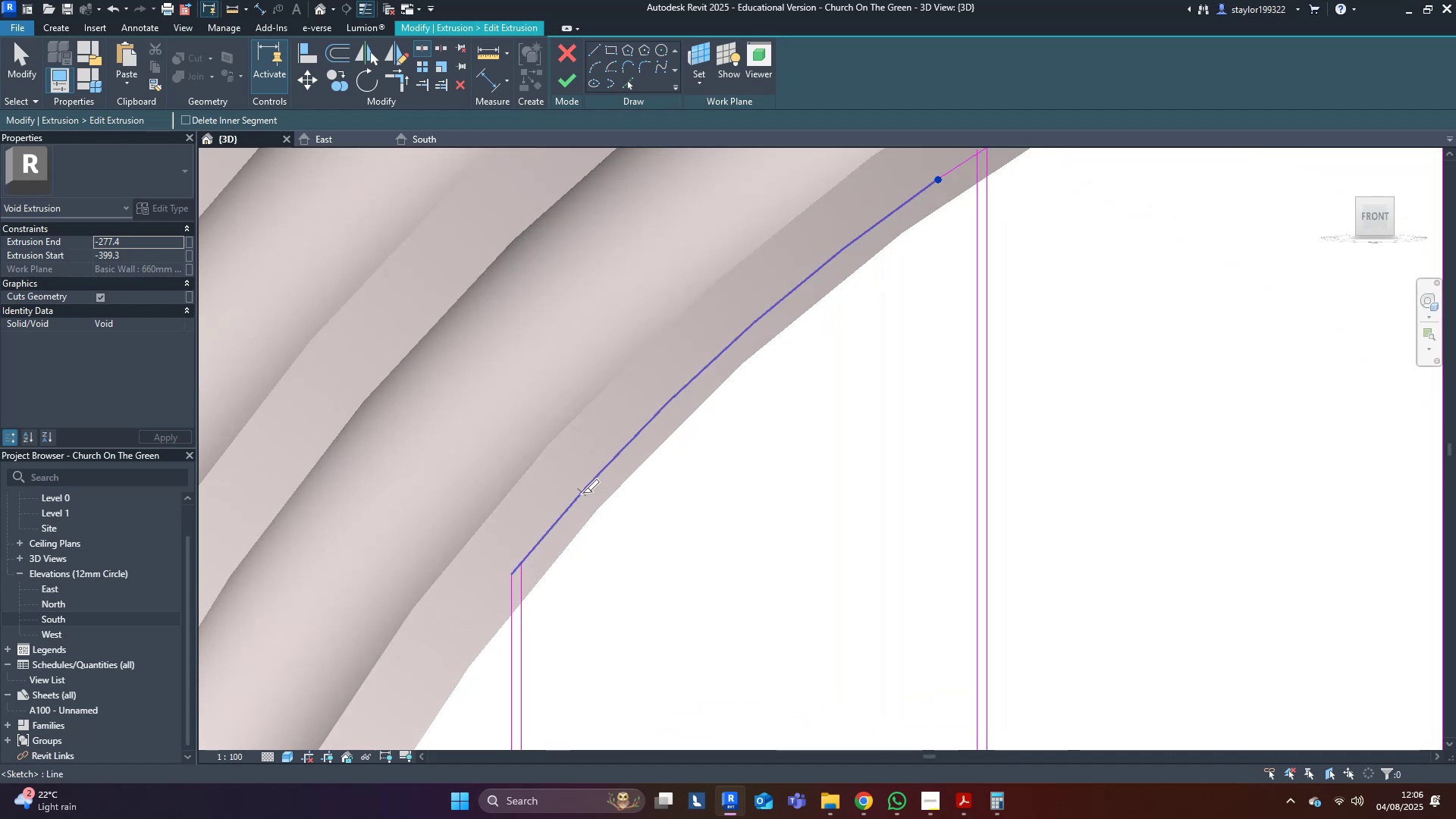 
type(tr)
 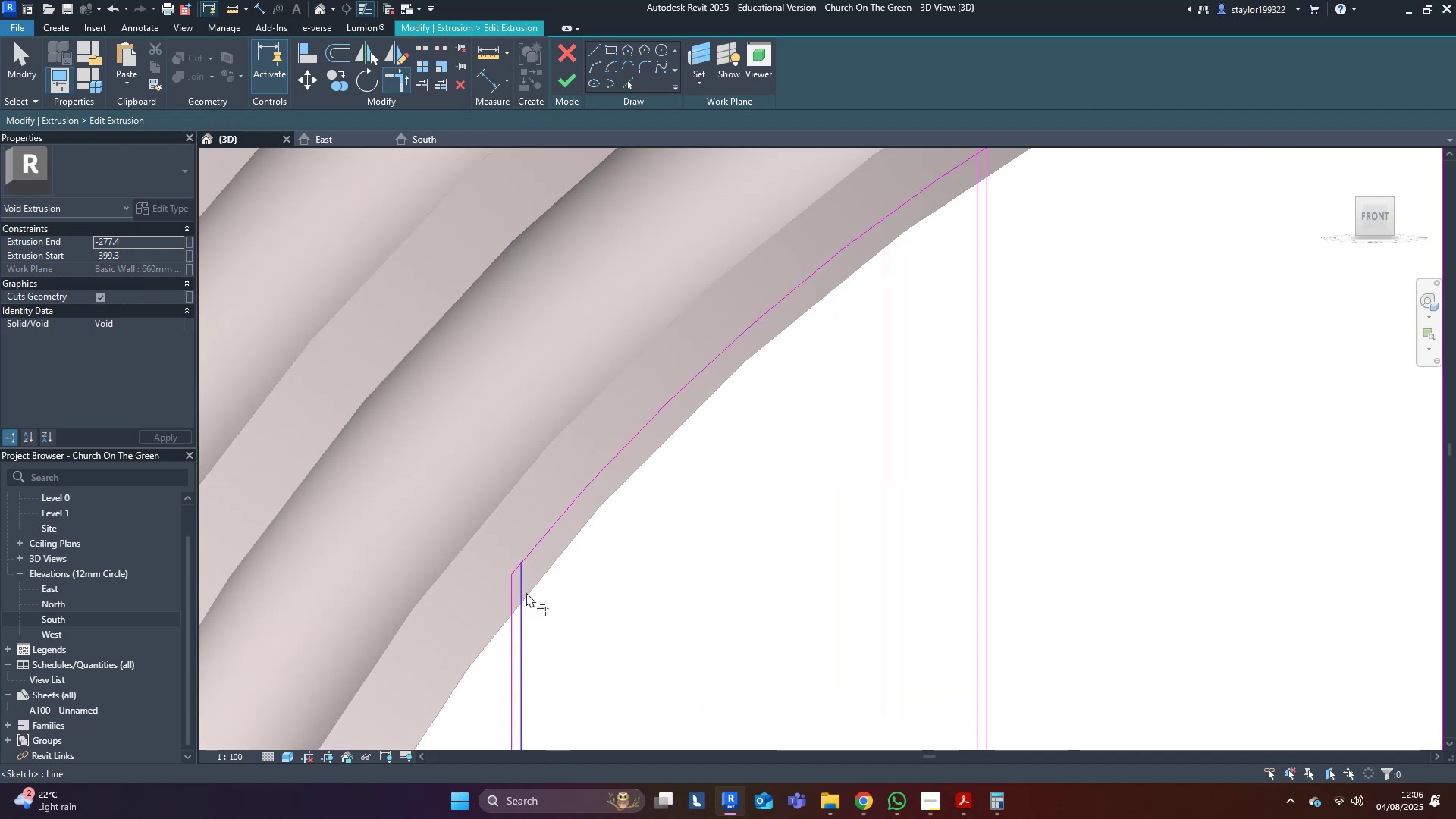 
left_click([526, 592])
 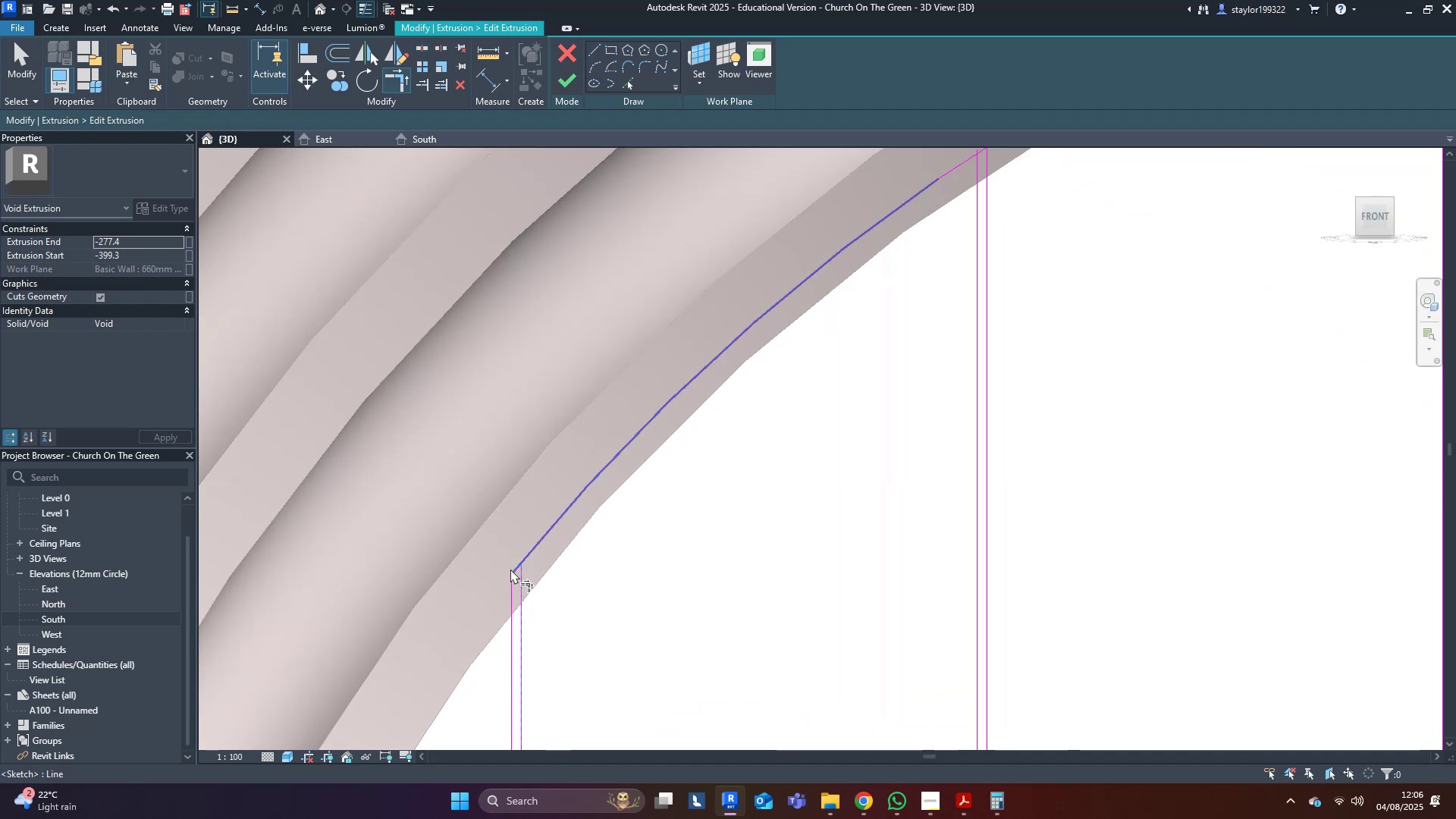 
left_click([510, 569])
 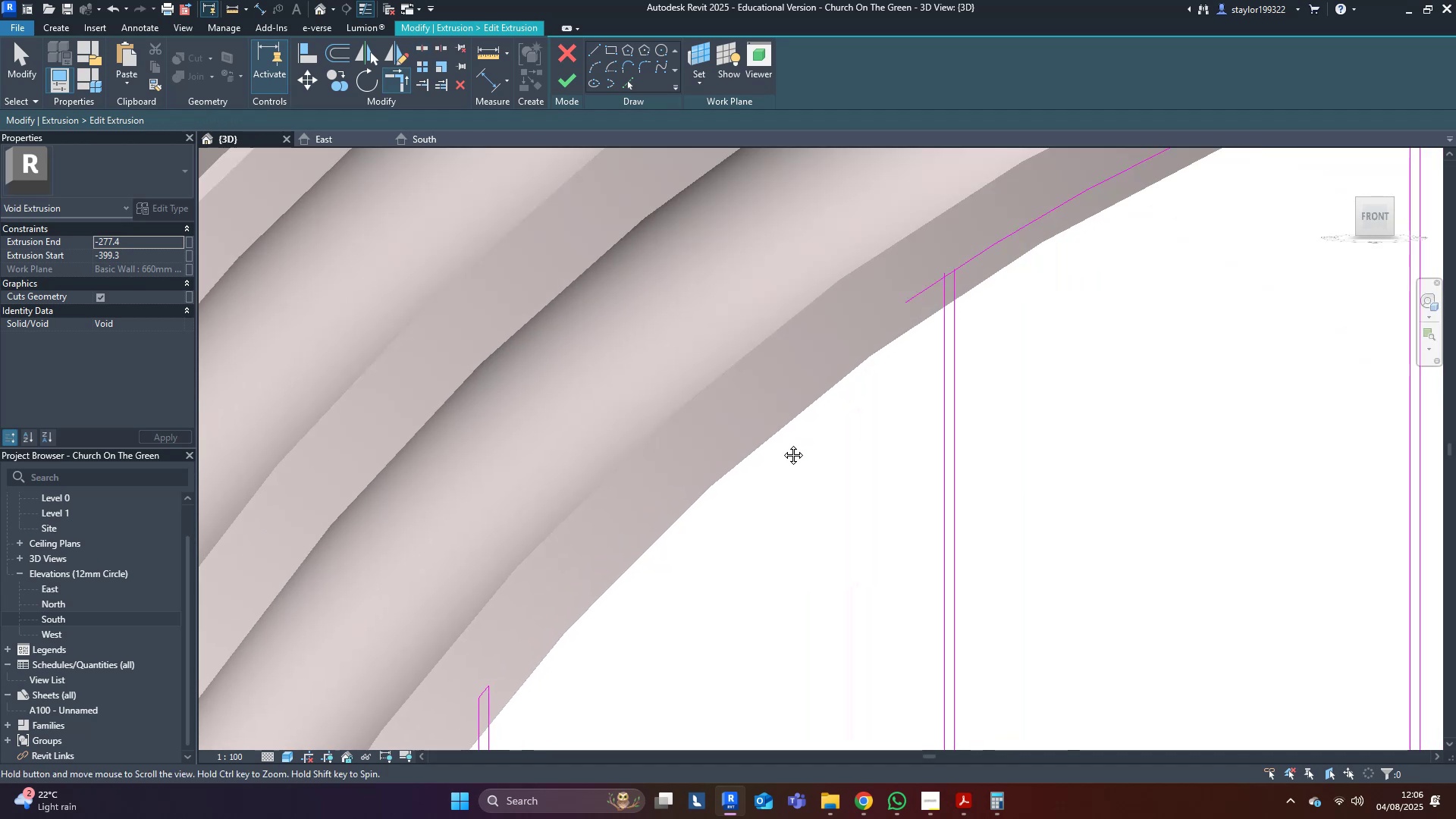 
scroll: coordinate [887, 365], scroll_direction: up, amount: 4.0
 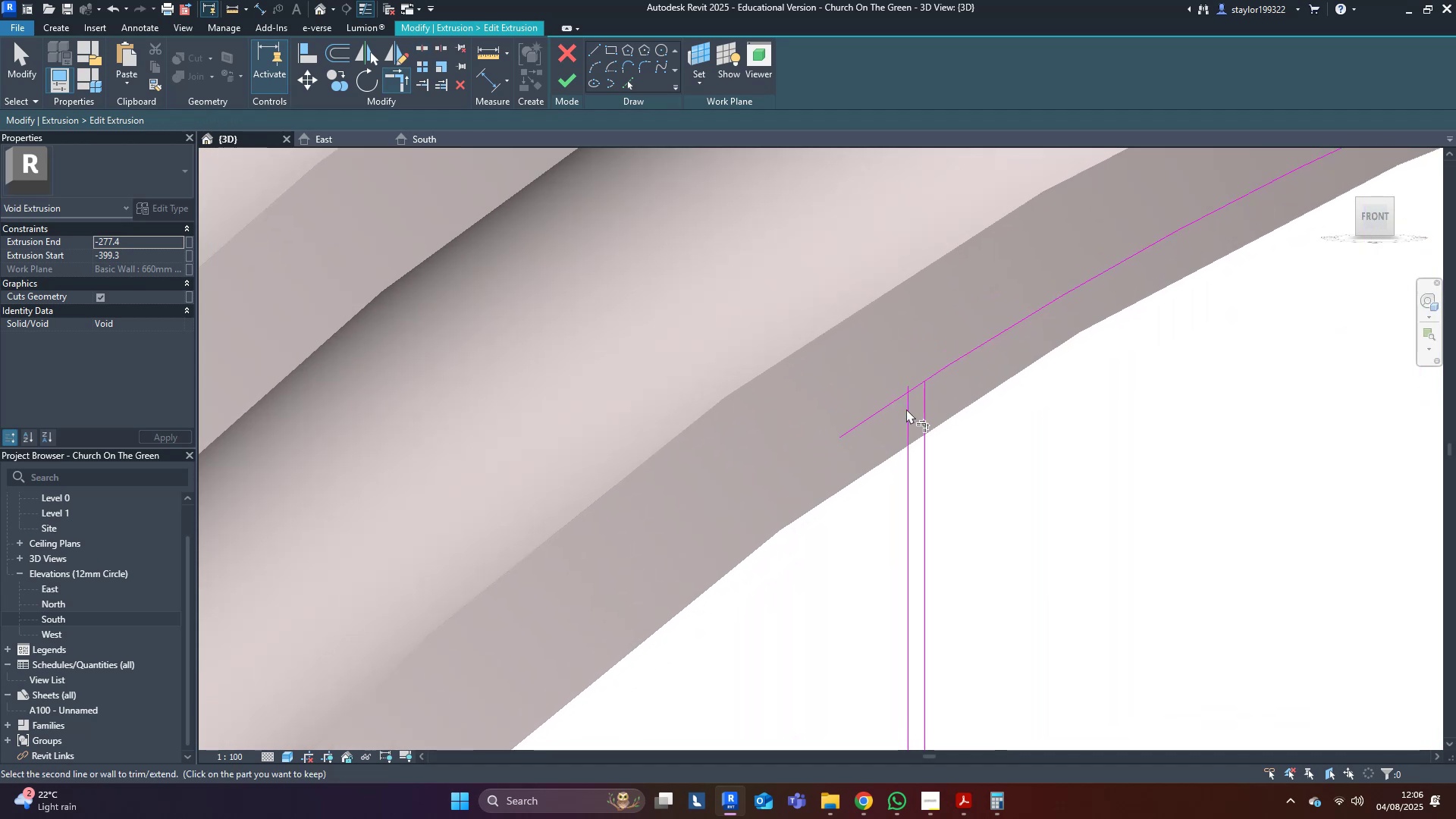 
double_click([911, 384])
 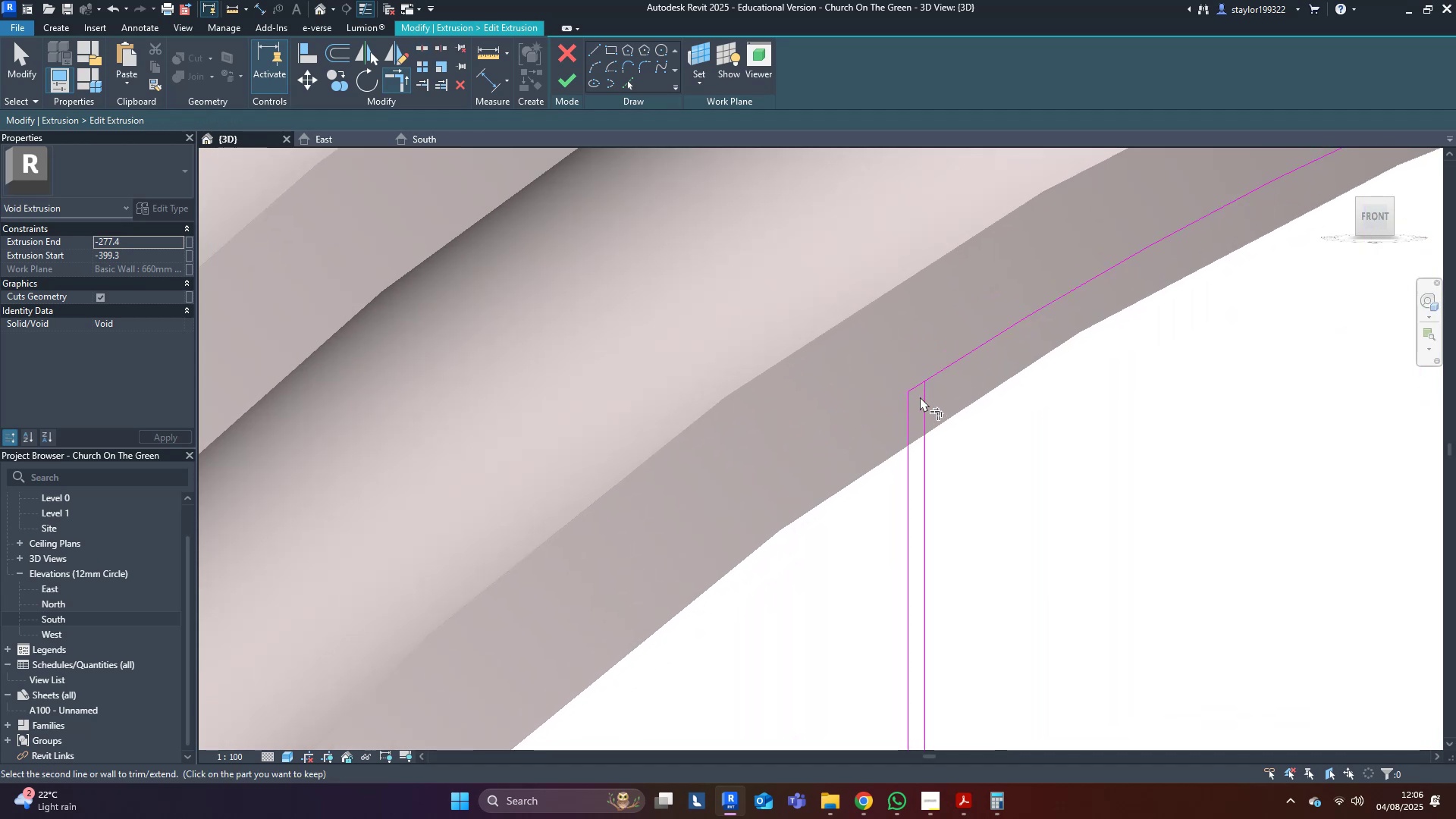 
triple_click([912, 385])
 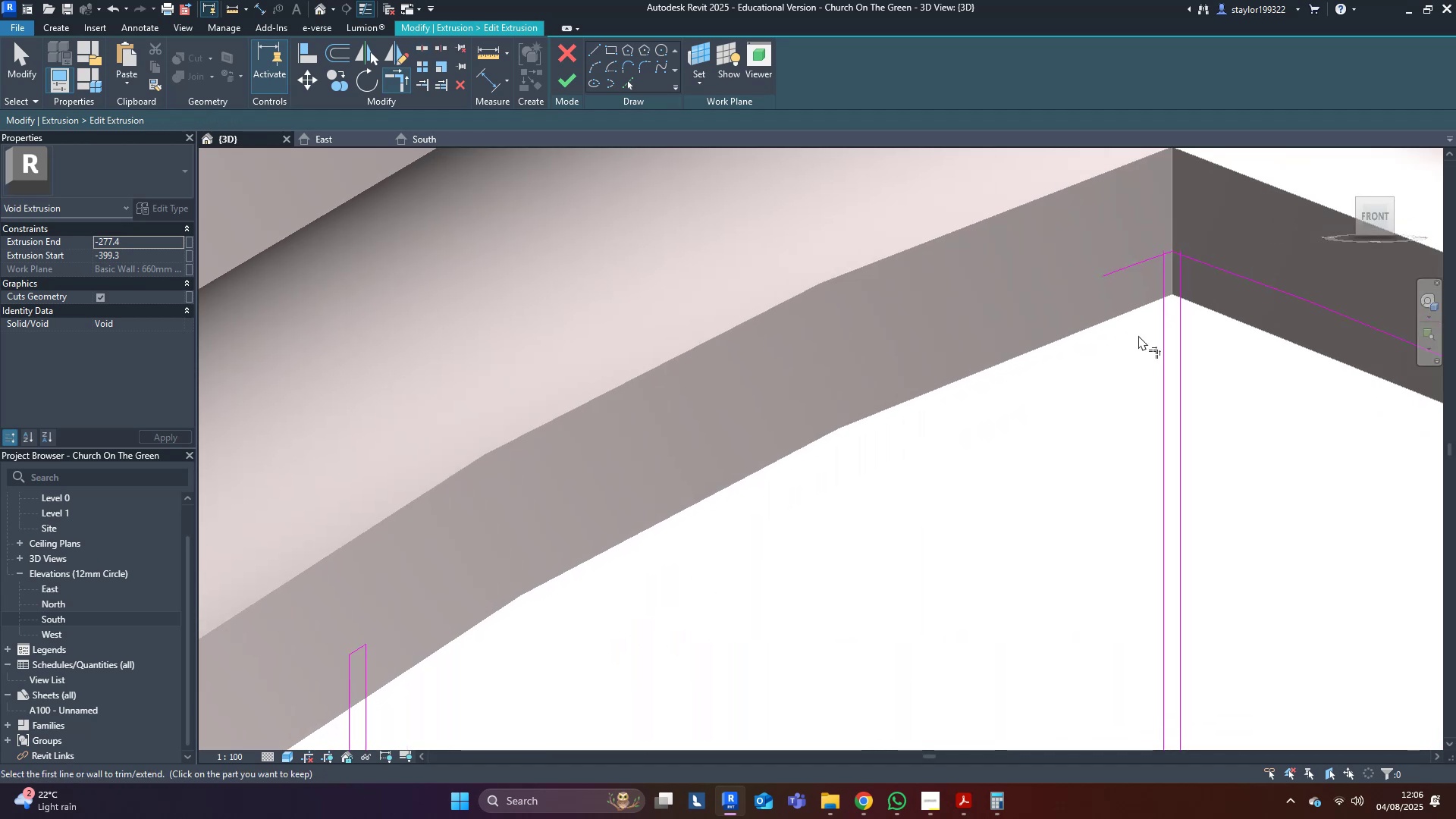 
left_click([1161, 298])
 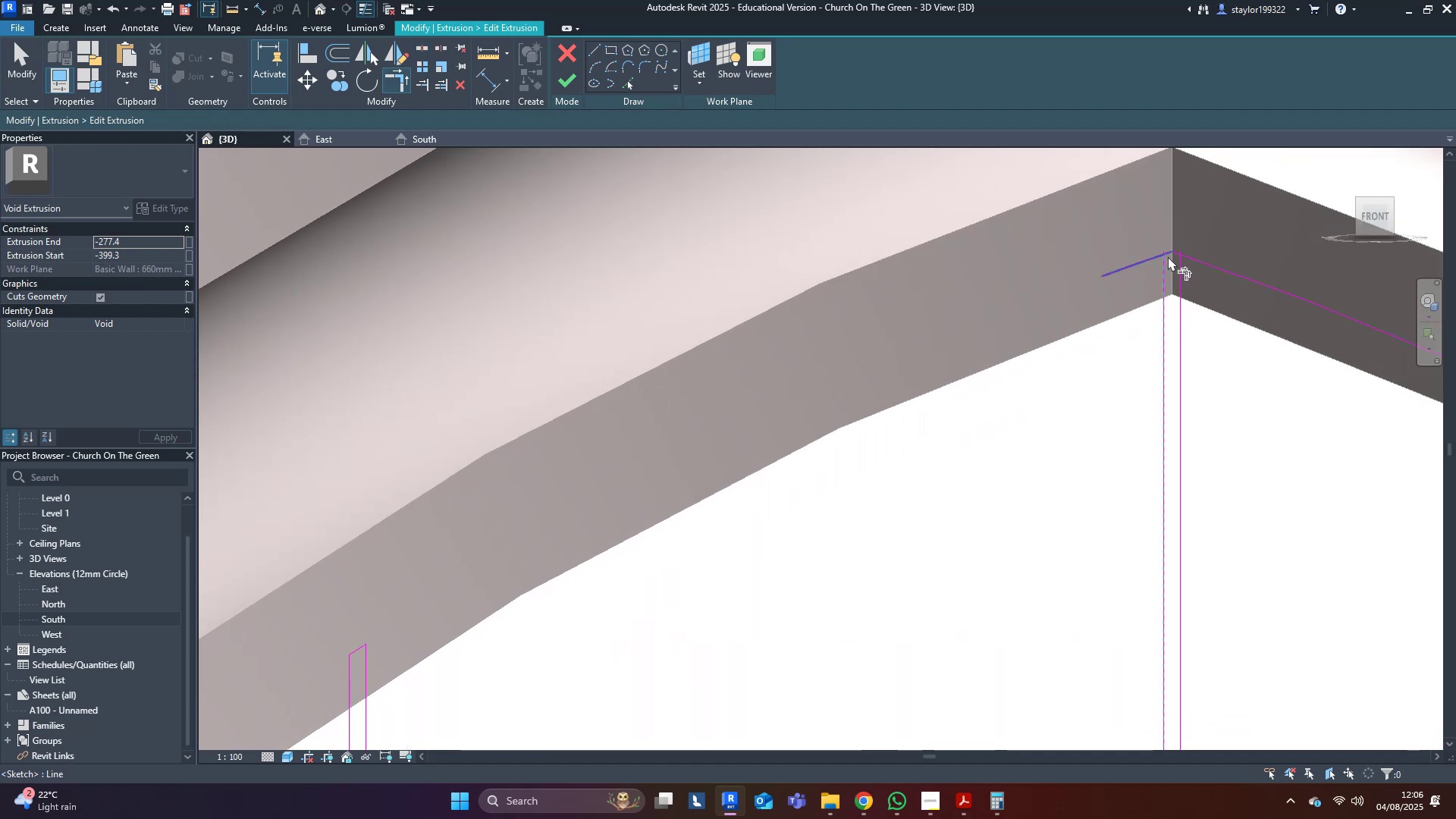 
left_click([1168, 255])
 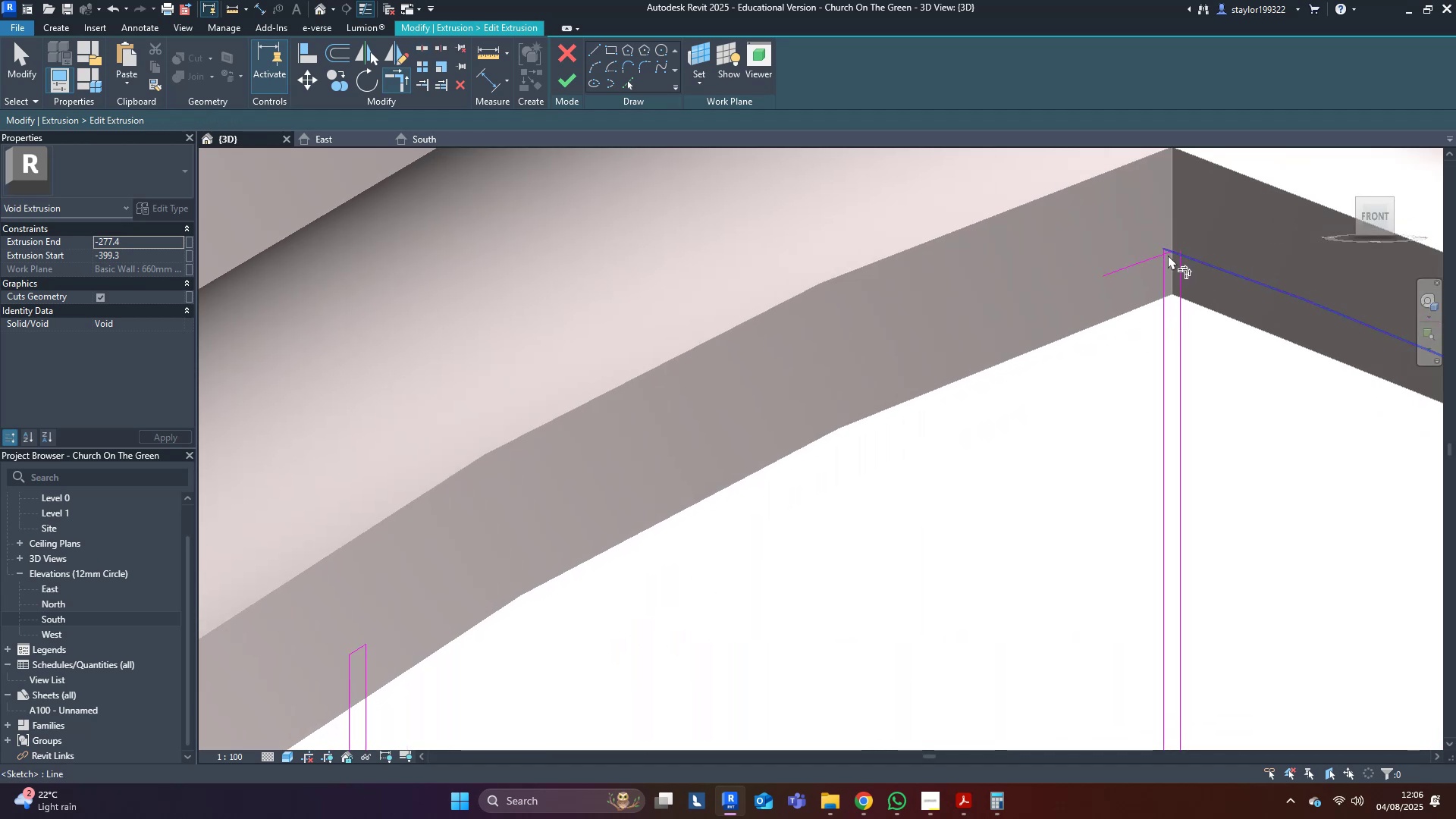 
key(Control+ControlLeft)
 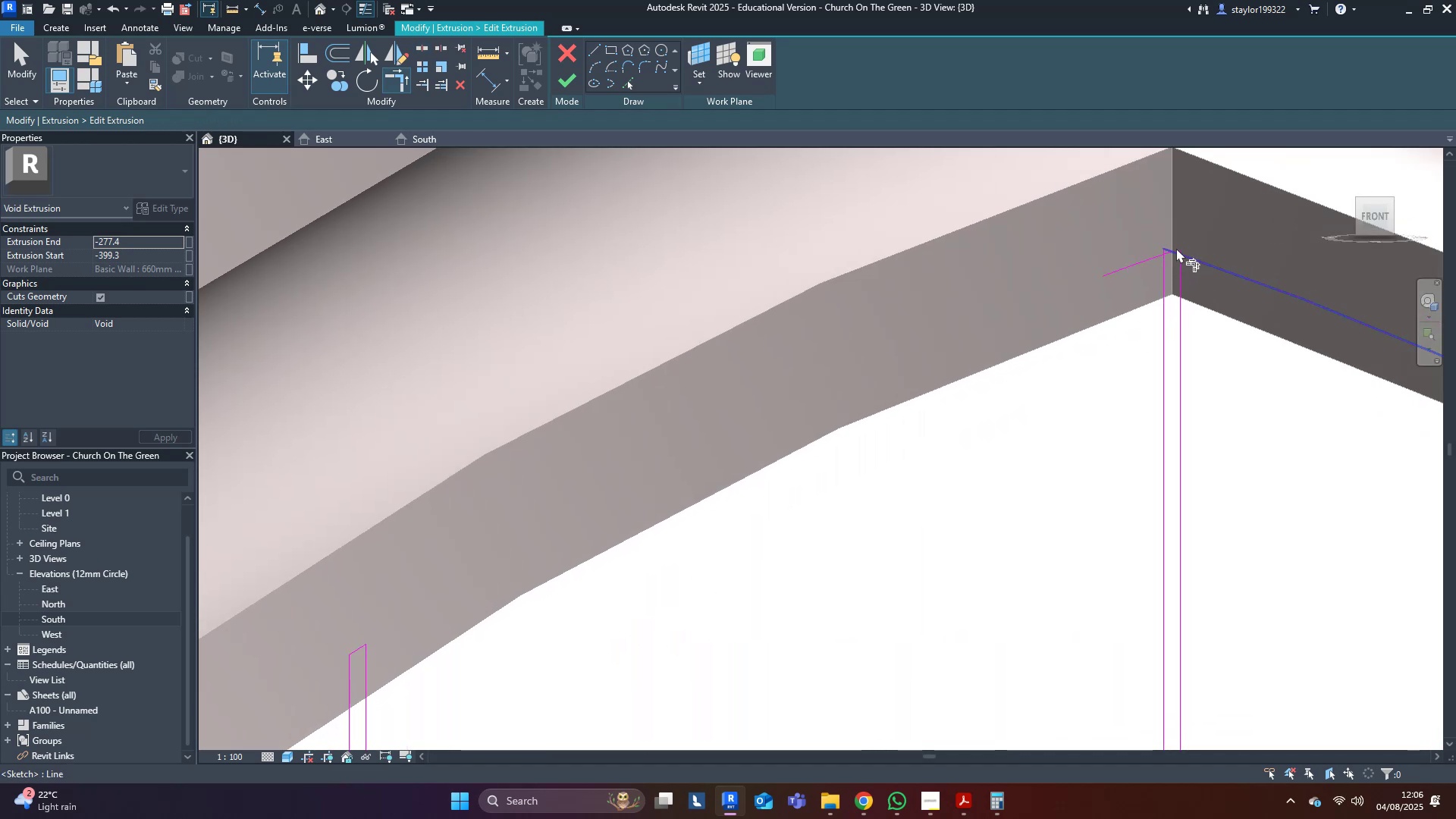 
key(Control+Z)
 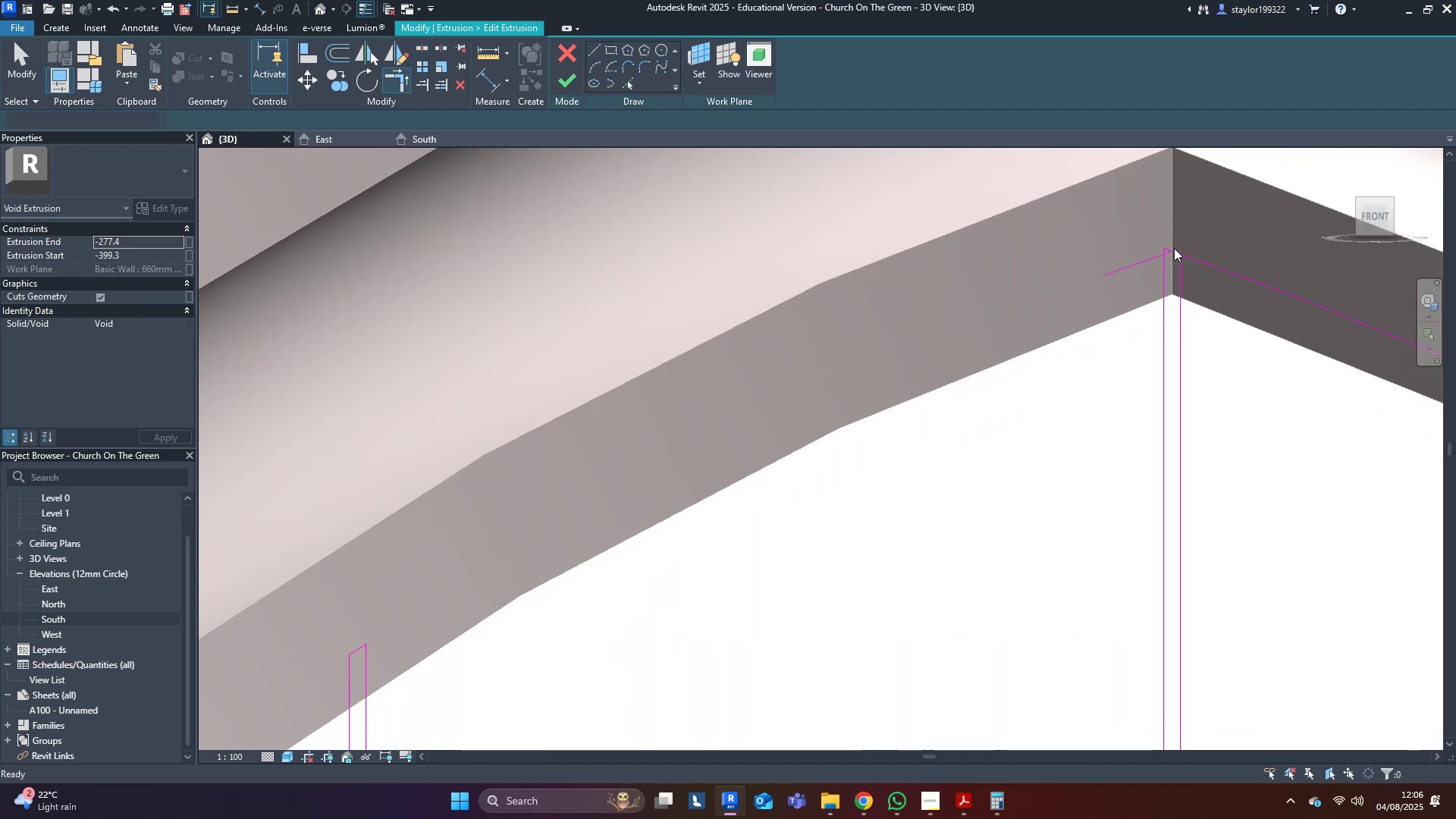 
scroll: coordinate [1179, 246], scroll_direction: up, amount: 5.0
 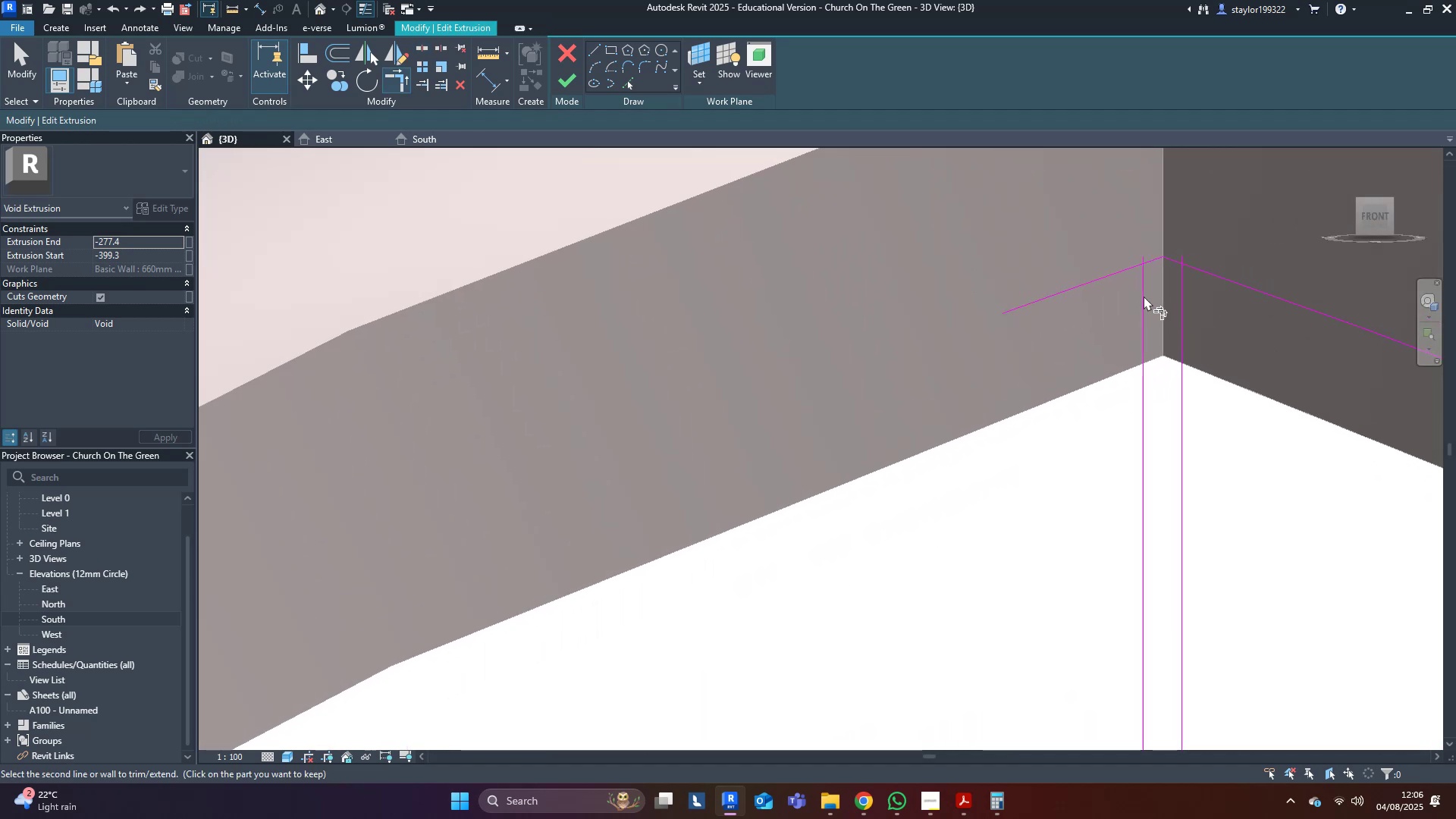 
double_click([1145, 260])
 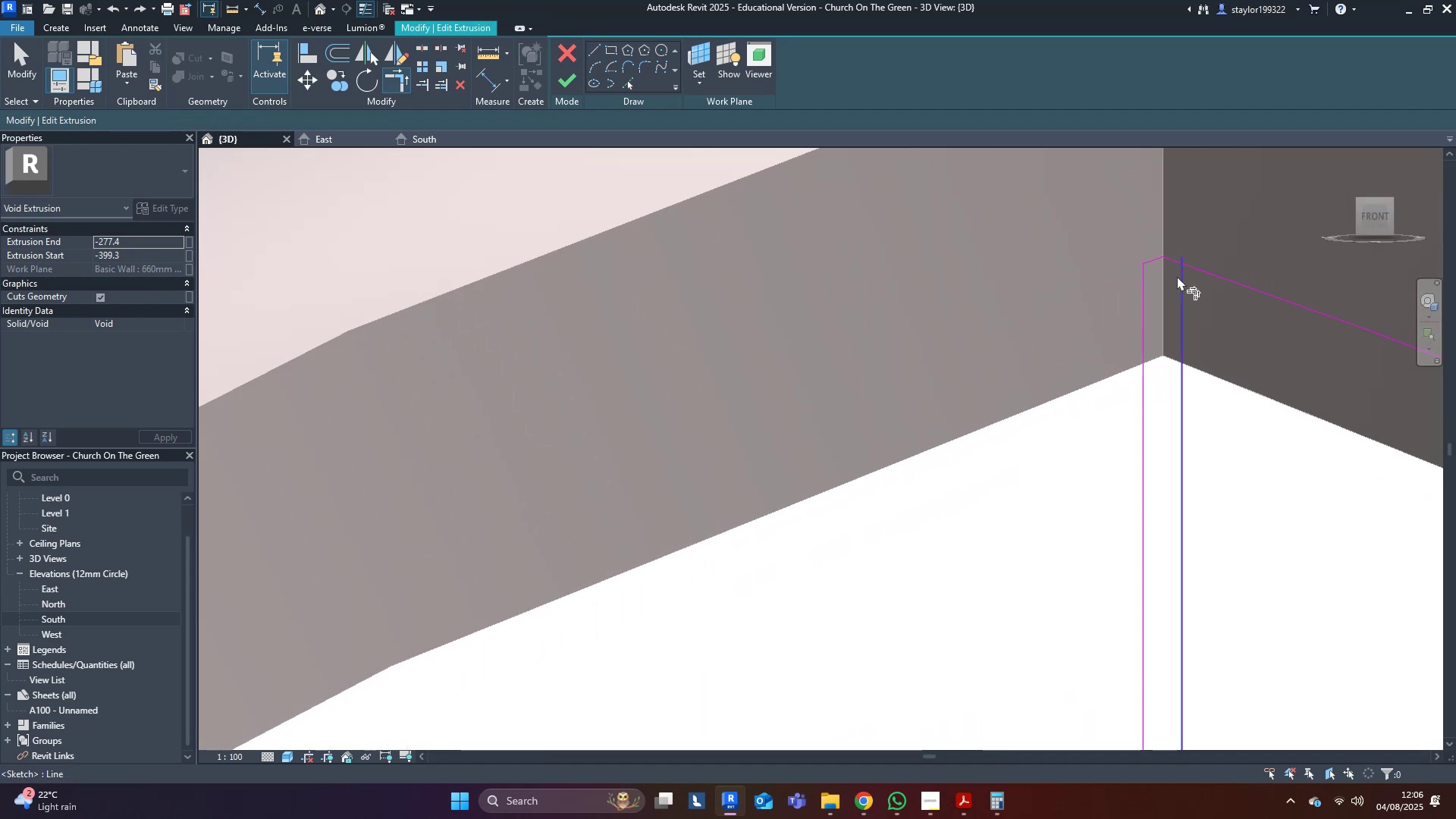 
triple_click([1178, 278])
 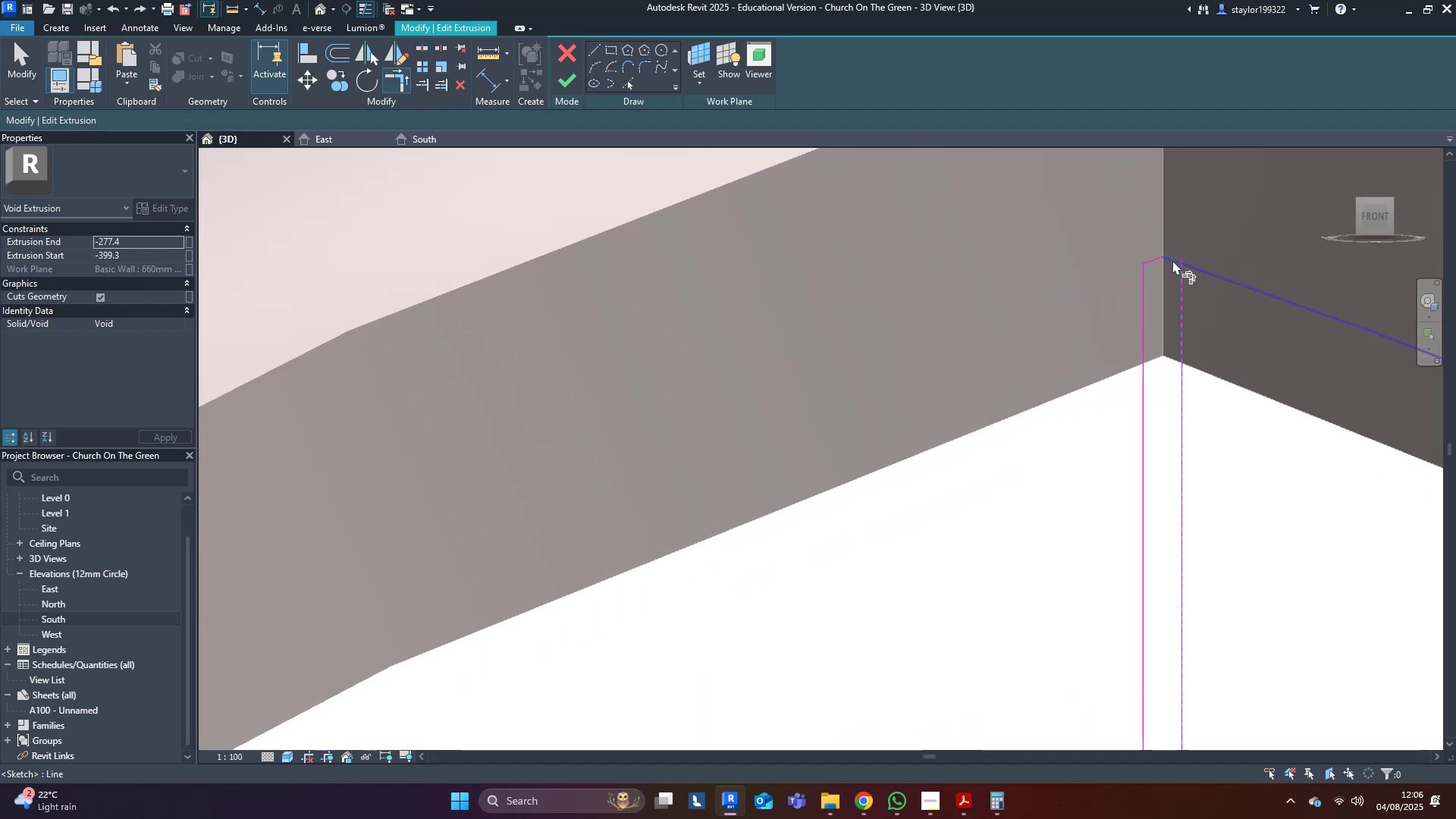 
triple_click([1172, 259])
 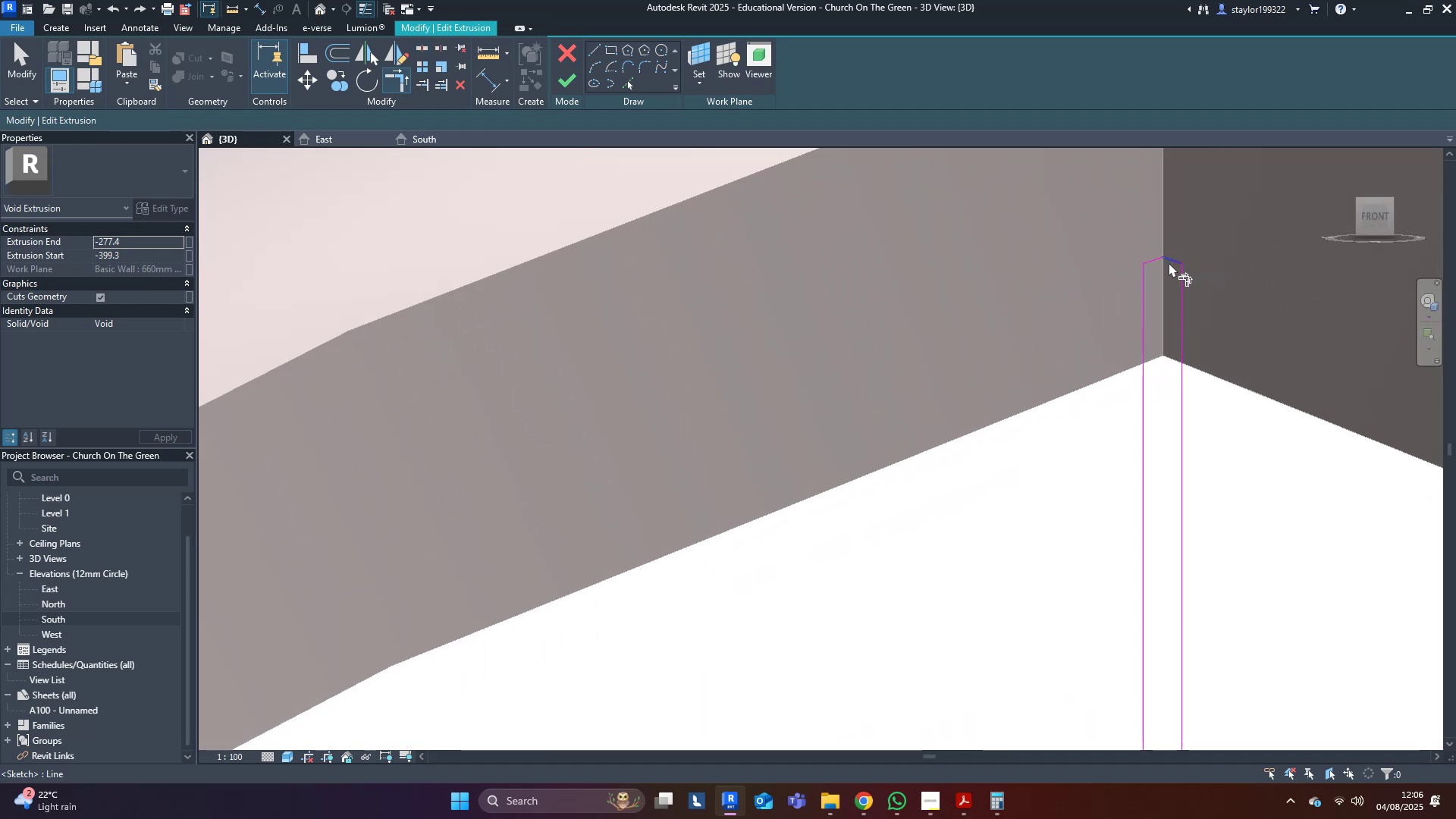 
scroll: coordinate [1126, 375], scroll_direction: down, amount: 11.0
 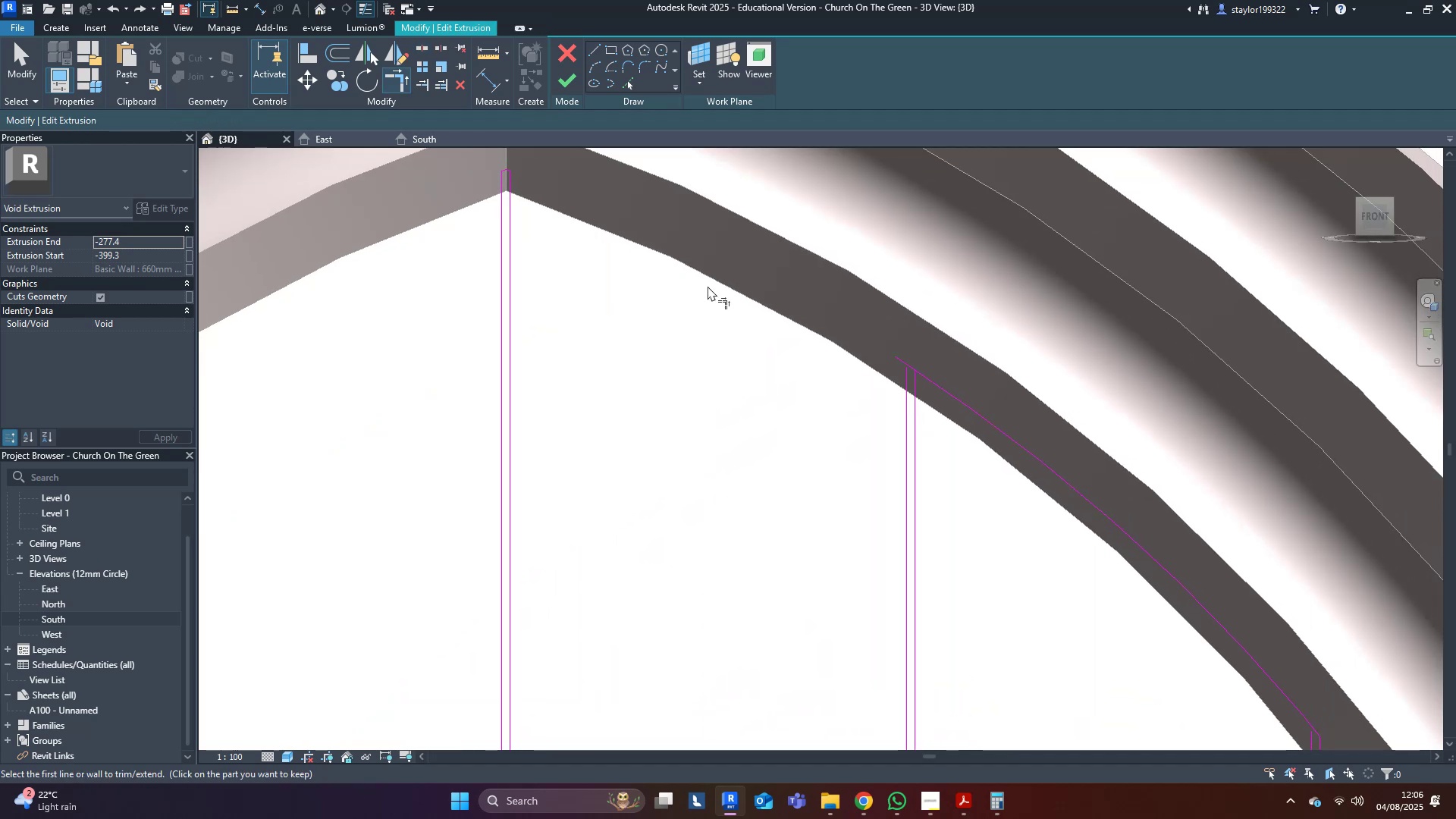 
scroll: coordinate [902, 360], scroll_direction: up, amount: 5.0
 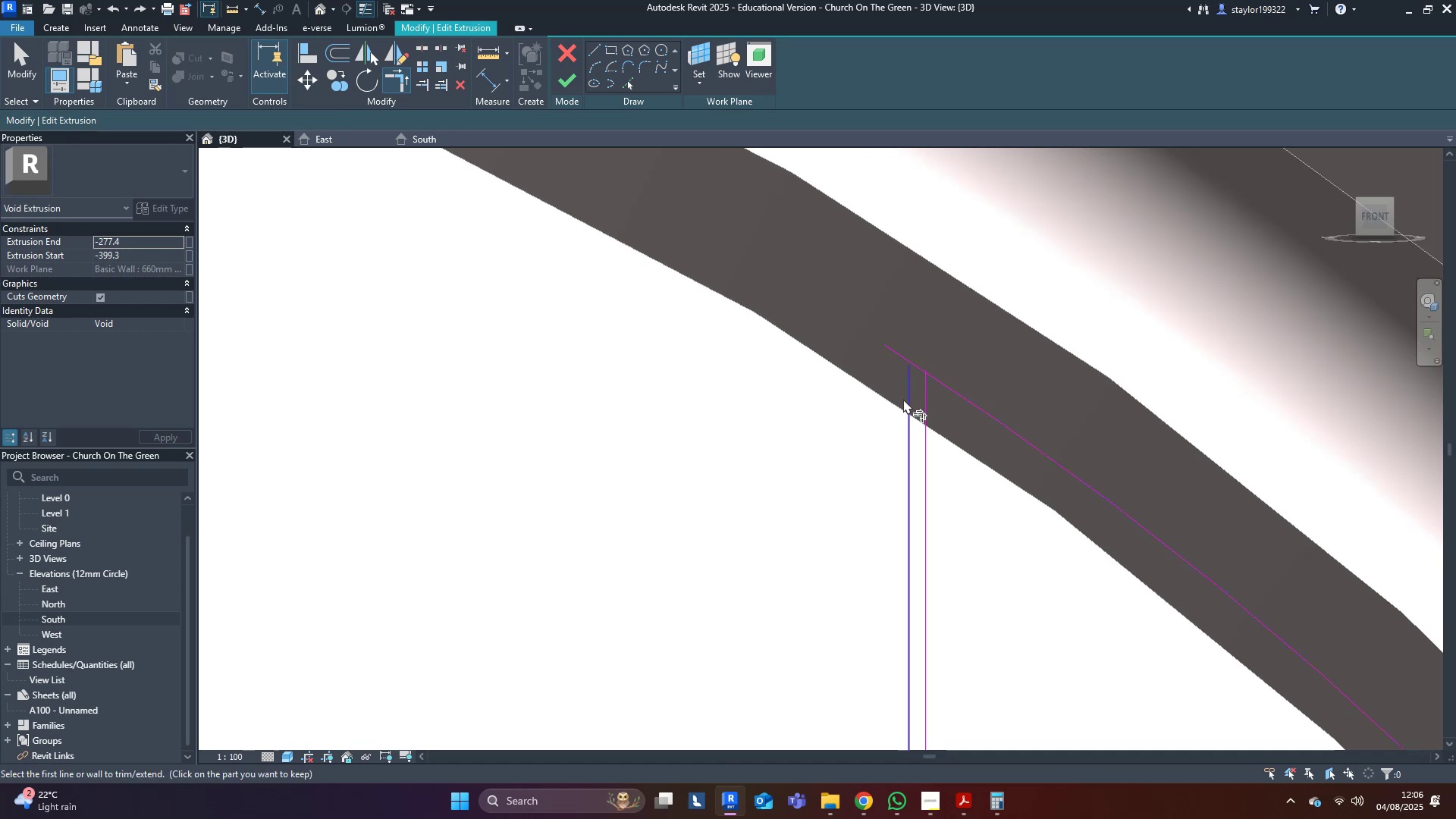 
double_click([911, 388])
 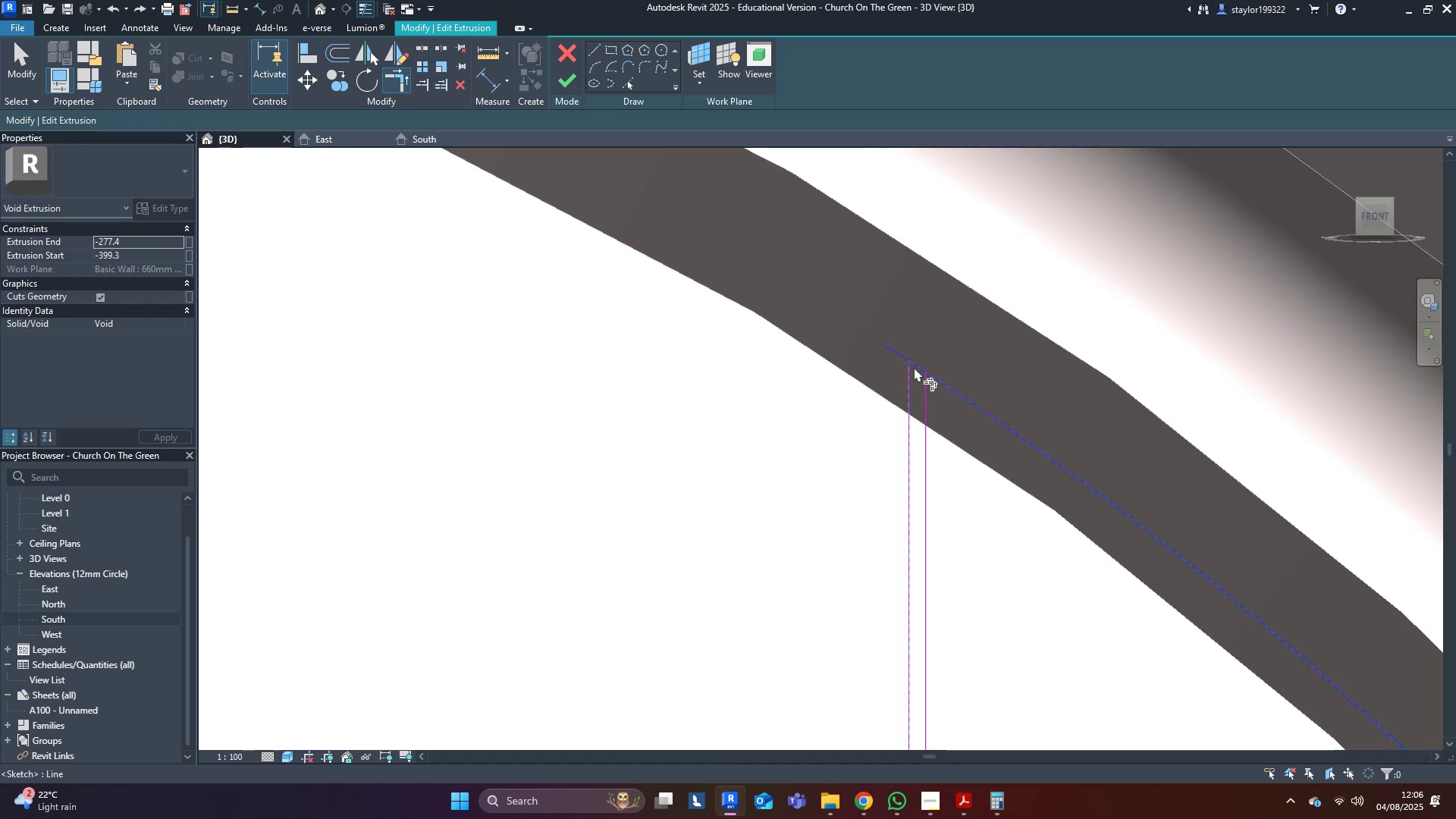 
triple_click([915, 367])
 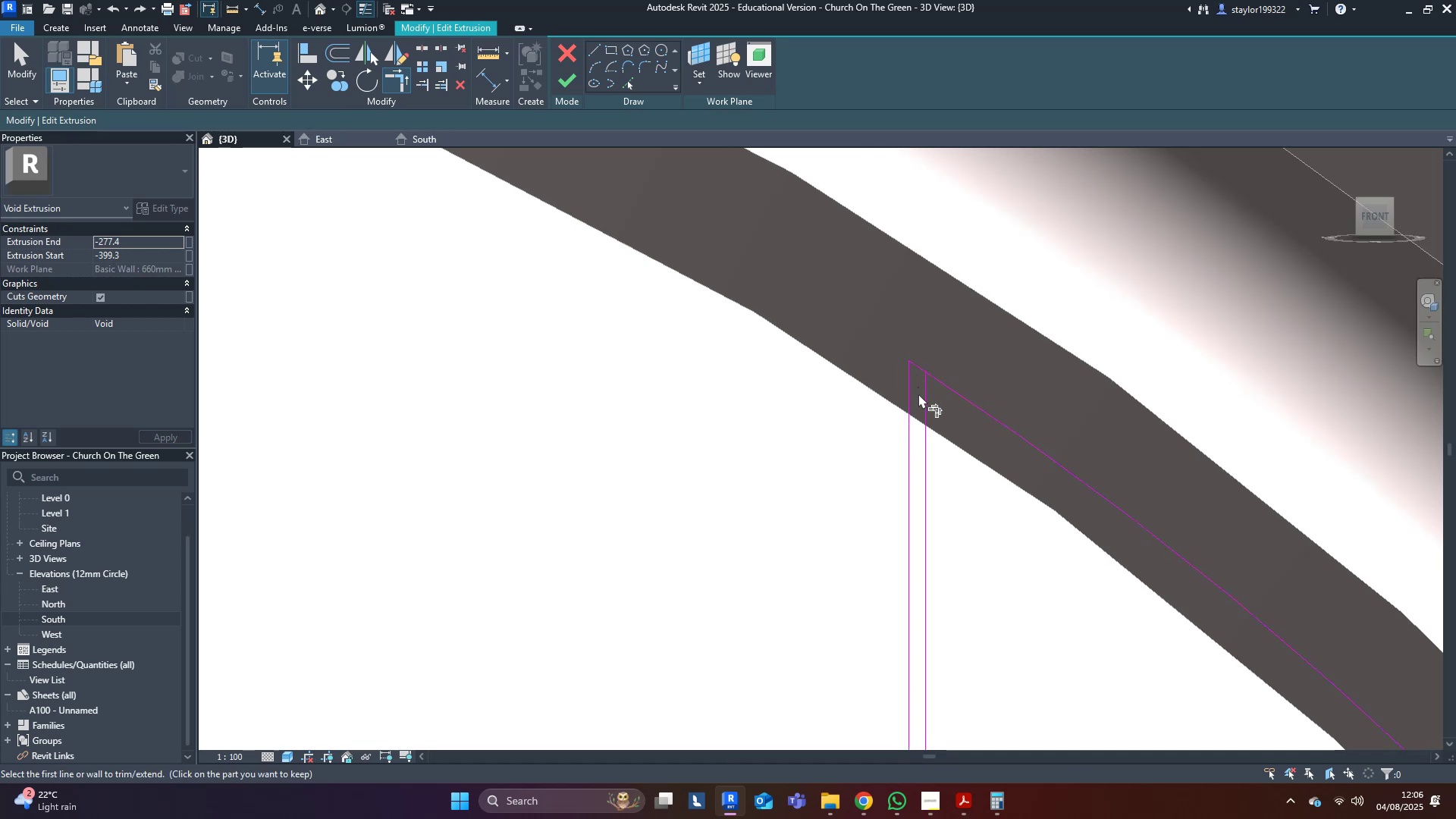 
triple_click([919, 395])
 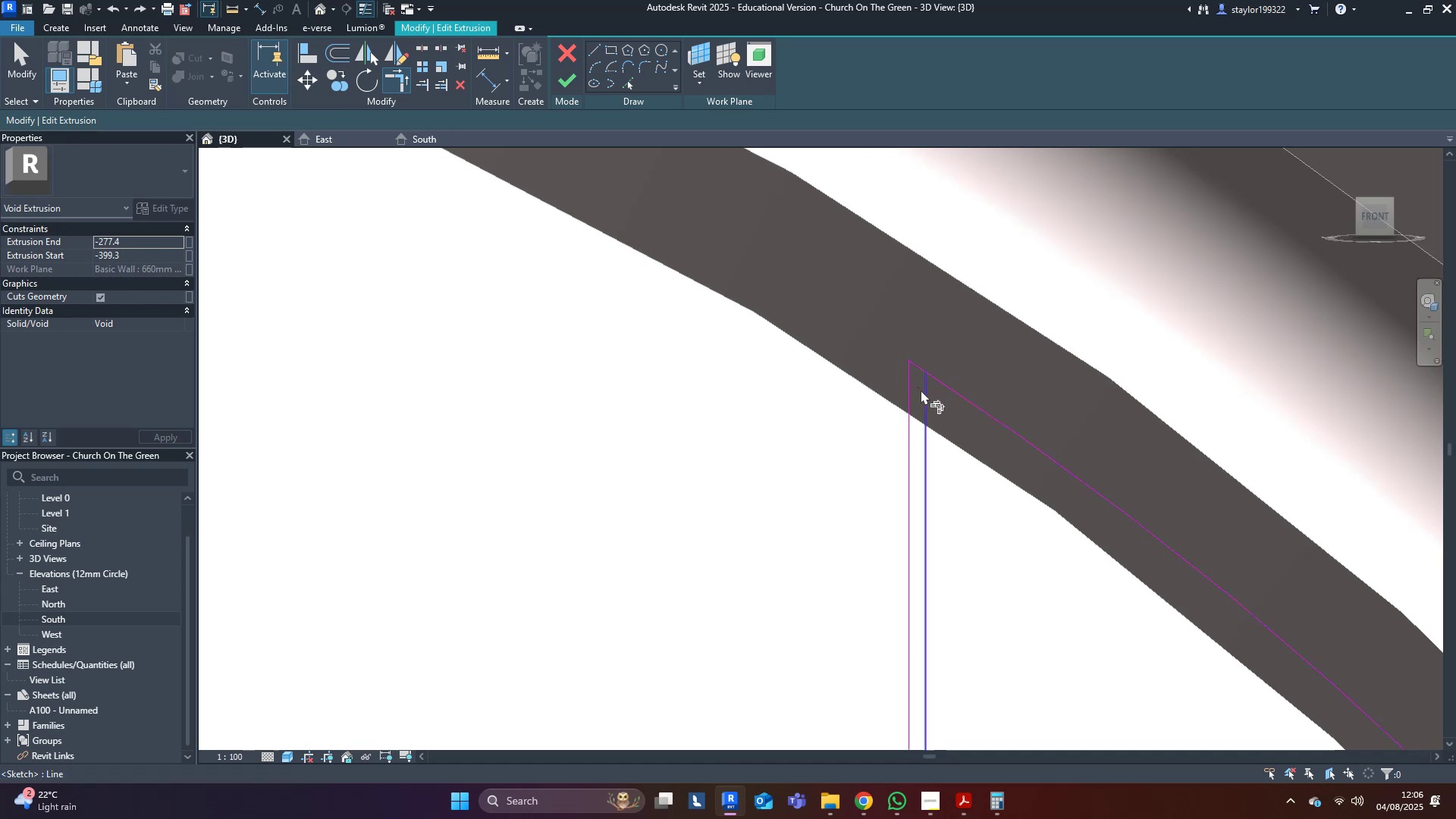 
triple_click([922, 391])
 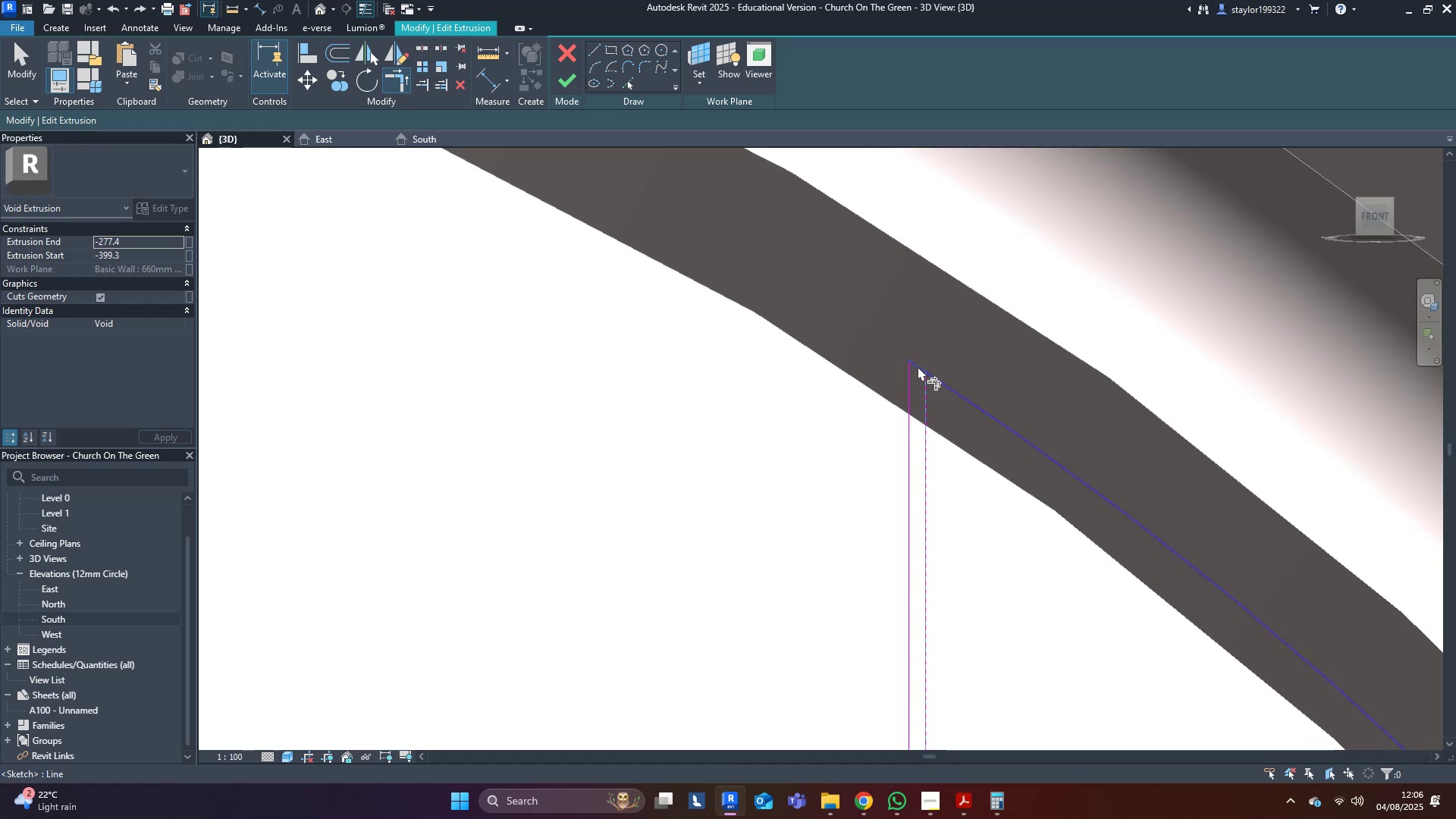 
scroll: coordinate [914, 372], scroll_direction: down, amount: 5.0
 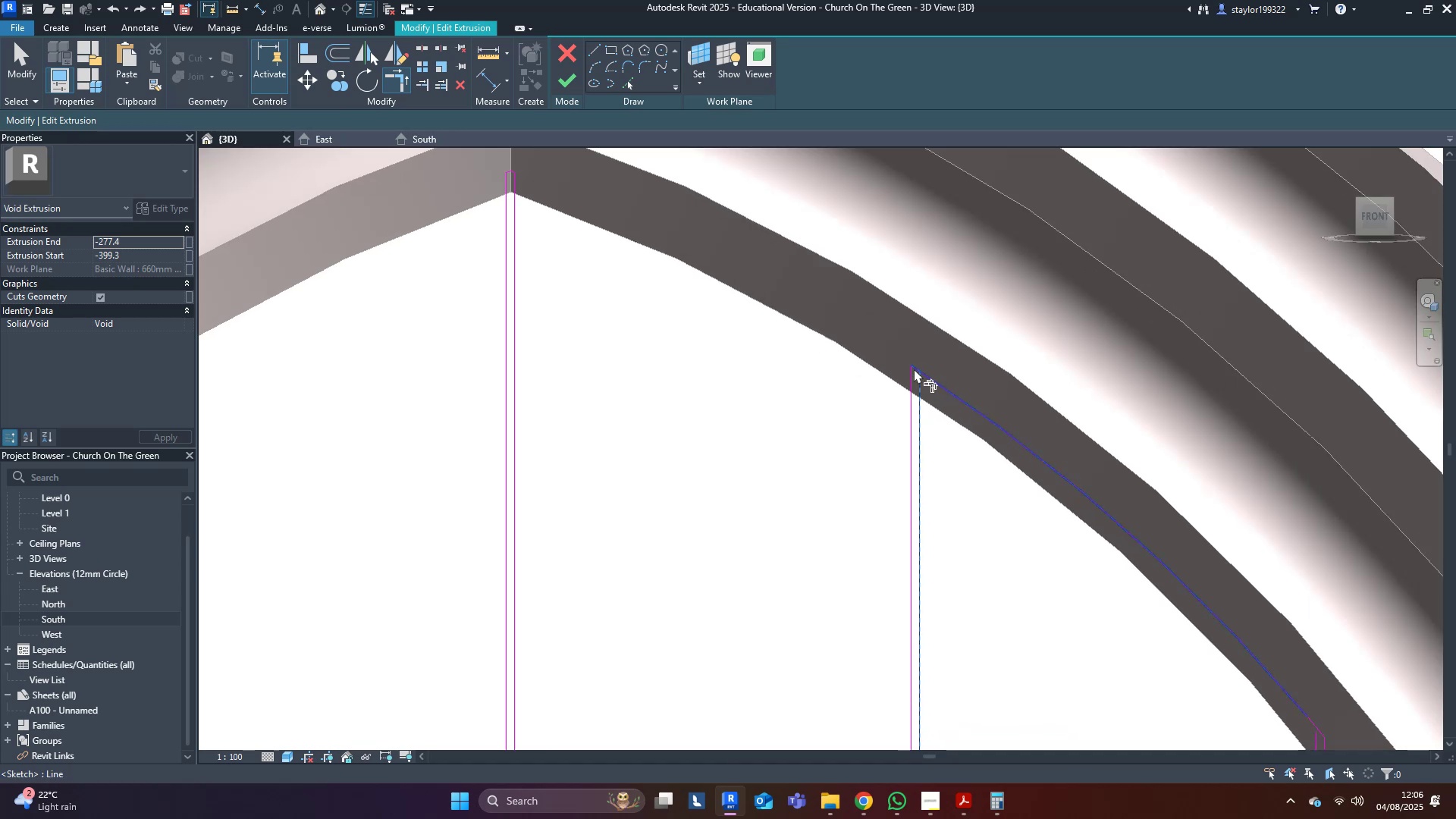 
left_click([913, 367])
 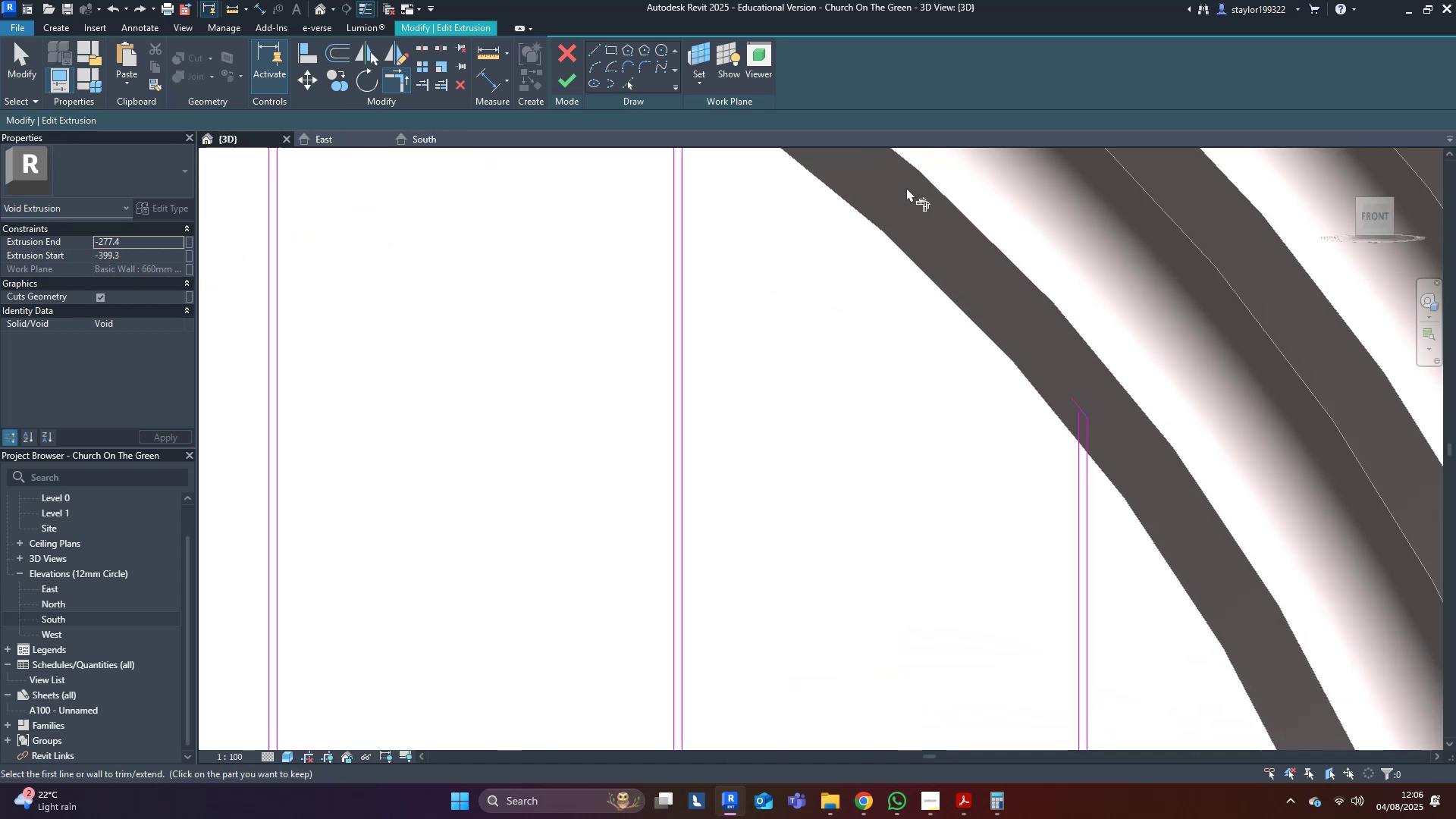 
scroll: coordinate [1087, 452], scroll_direction: up, amount: 3.0
 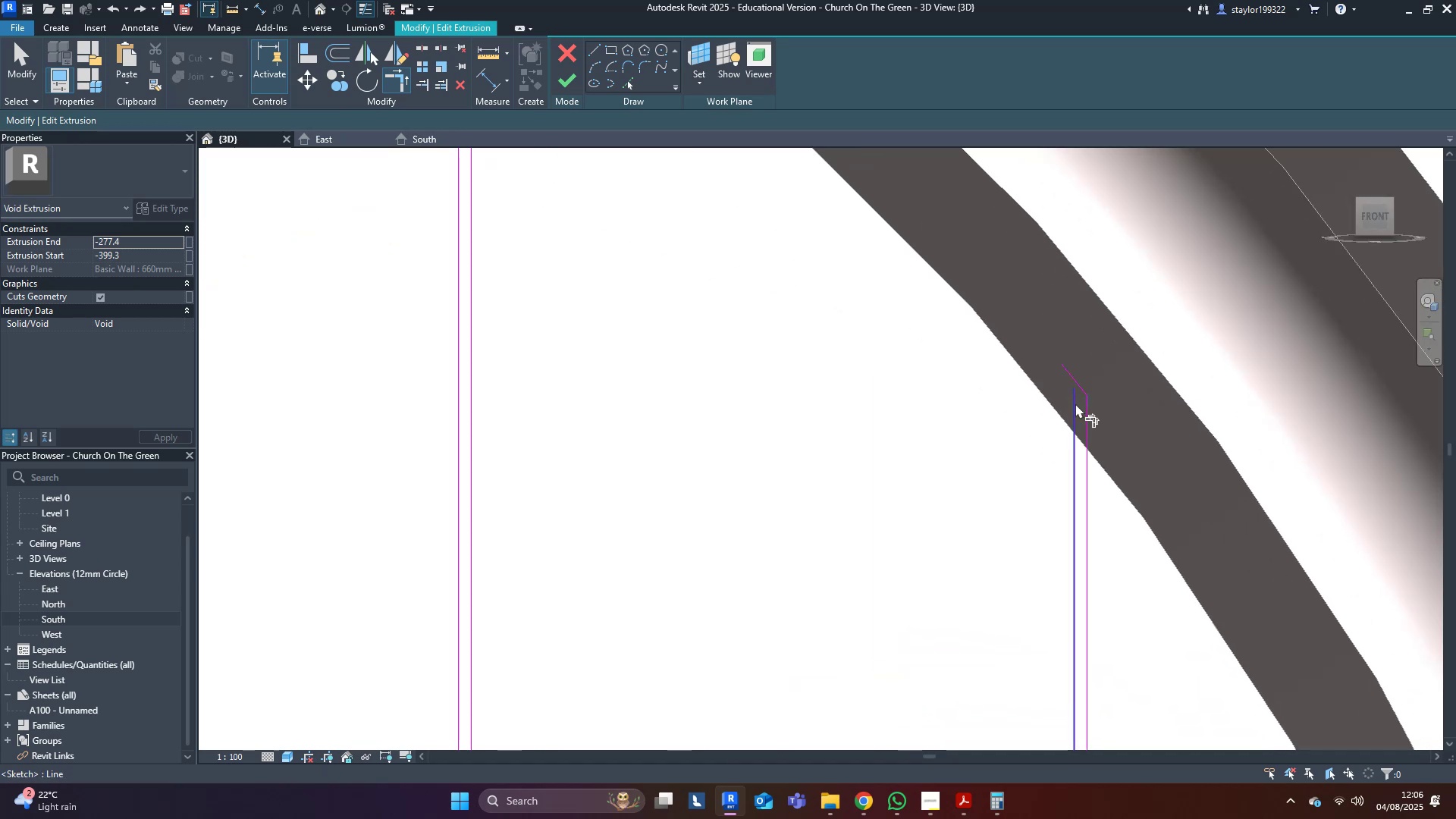 
left_click([1070, 408])
 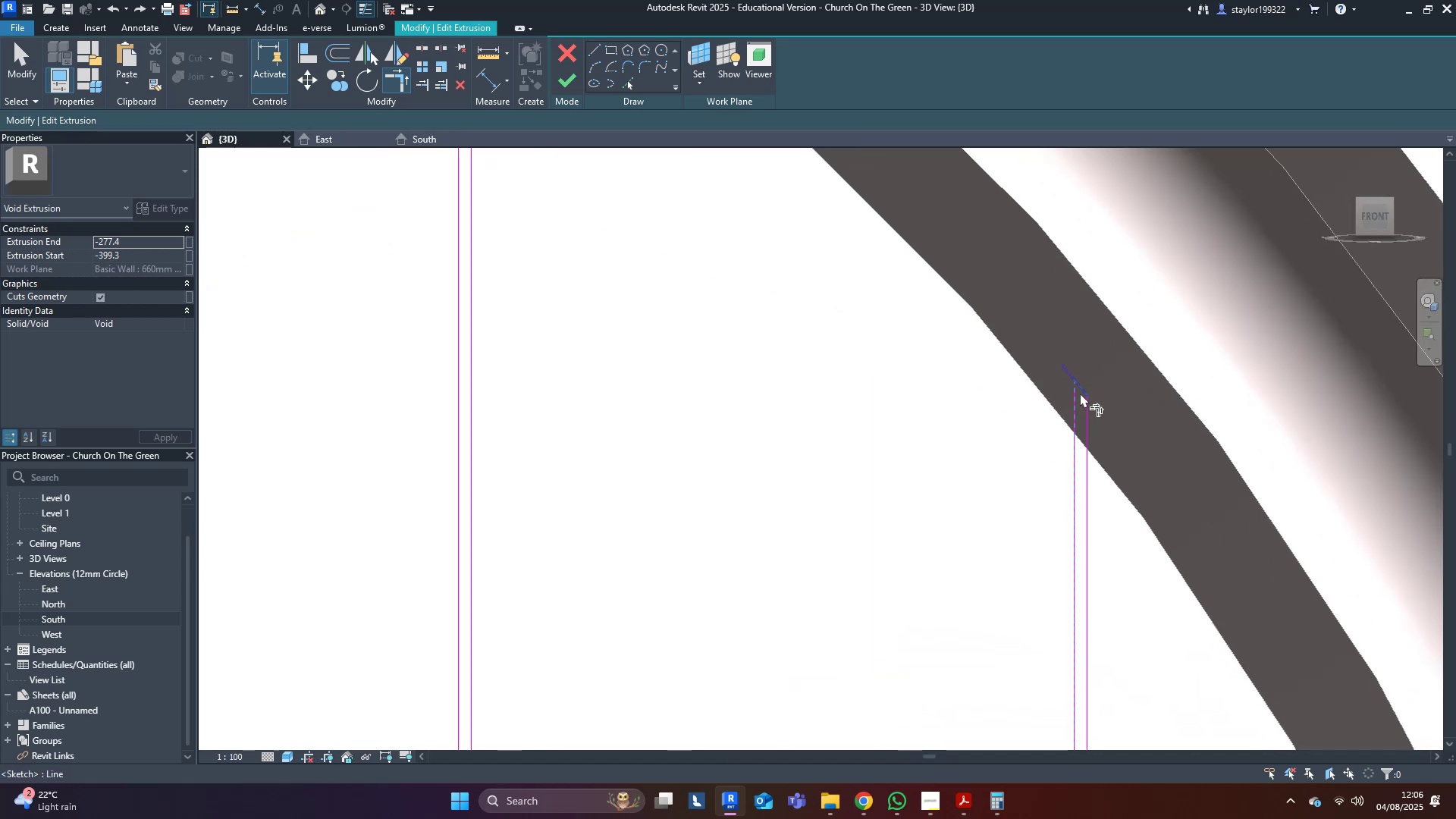 
left_click([1080, 392])
 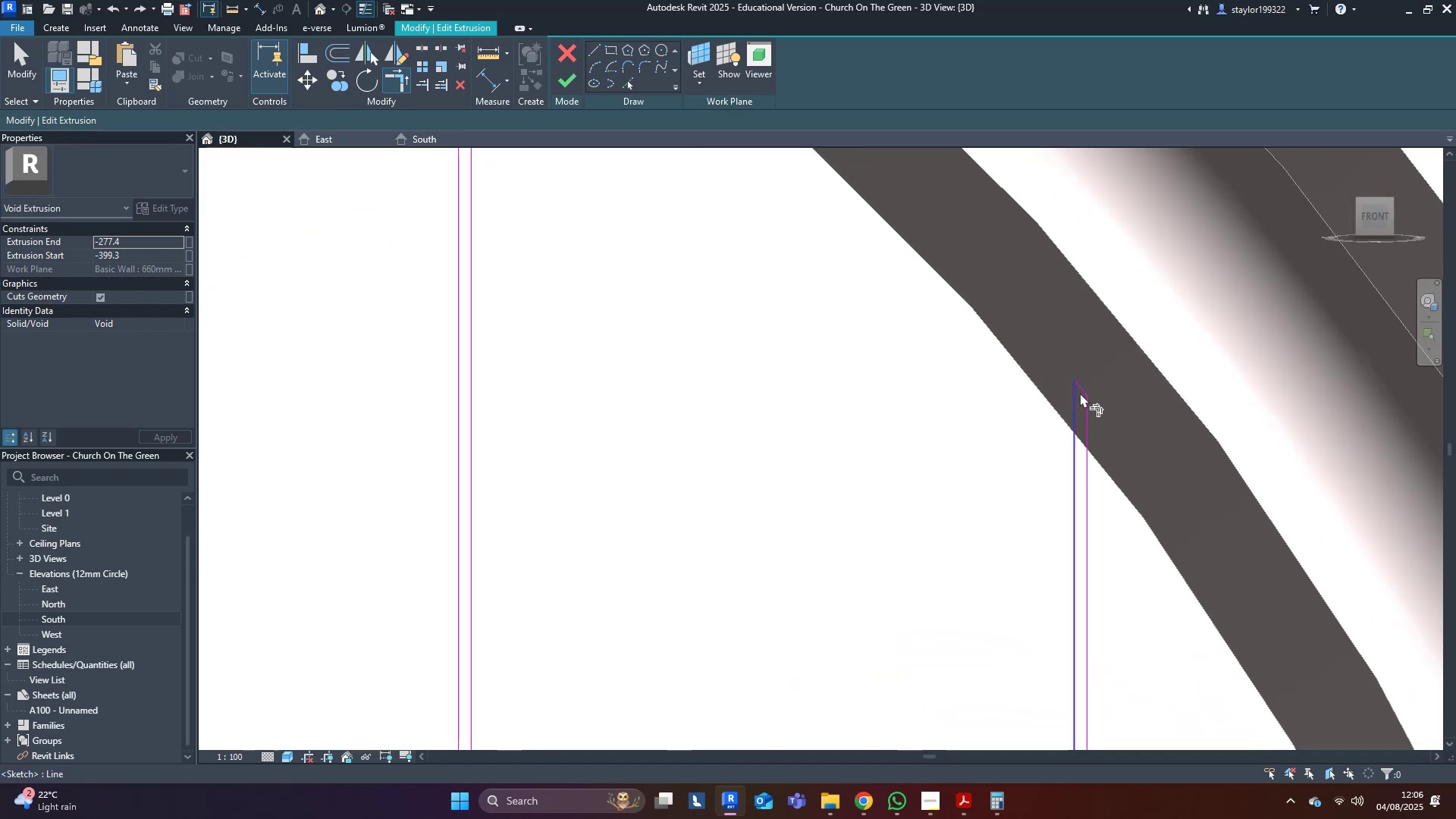 
scroll: coordinate [1075, 471], scroll_direction: down, amount: 16.0
 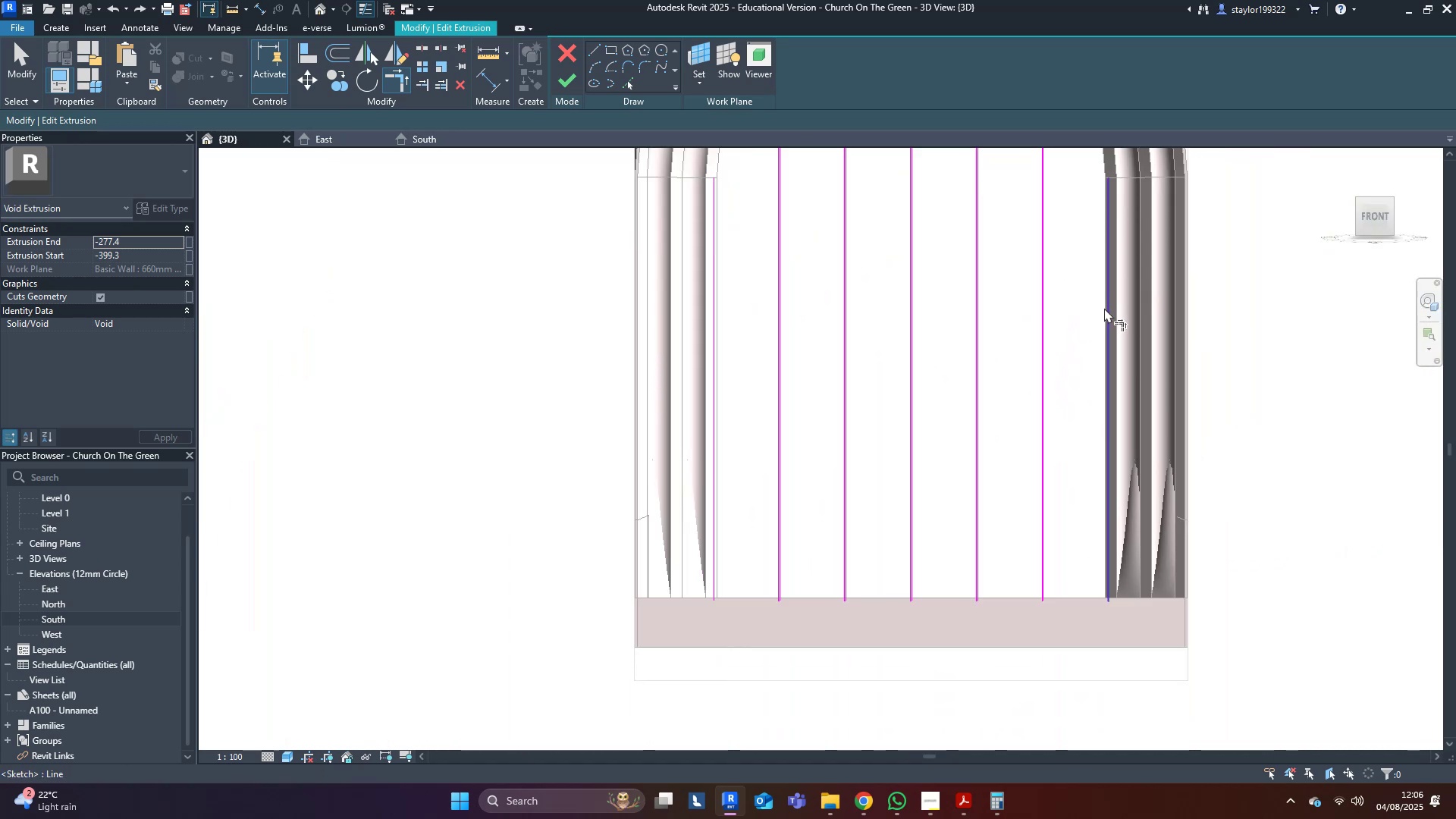 
type(md[Delete][Delete])
 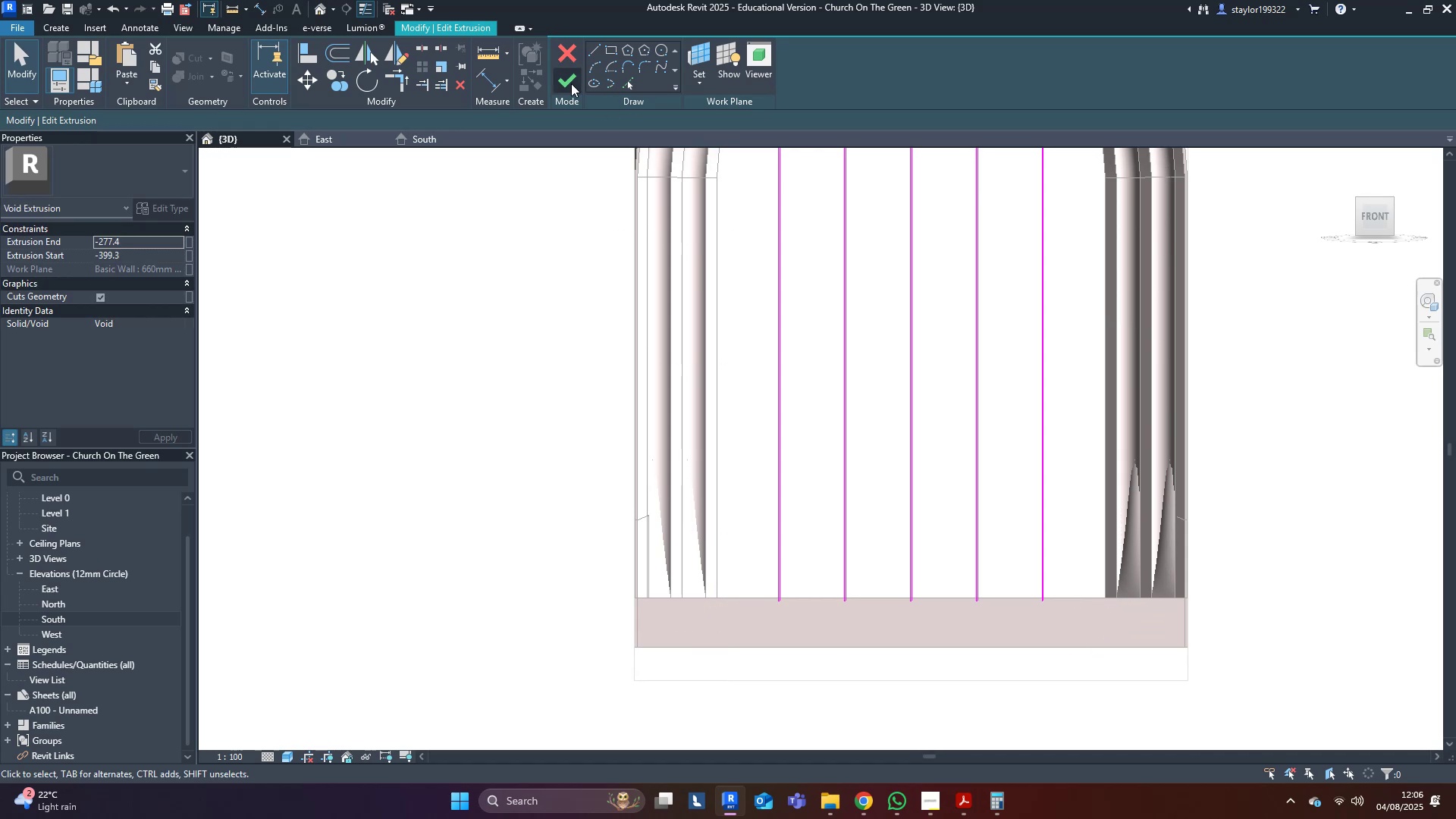 
left_click_drag(start_coordinate=[1171, 158], to_coordinate=[1090, 658])
 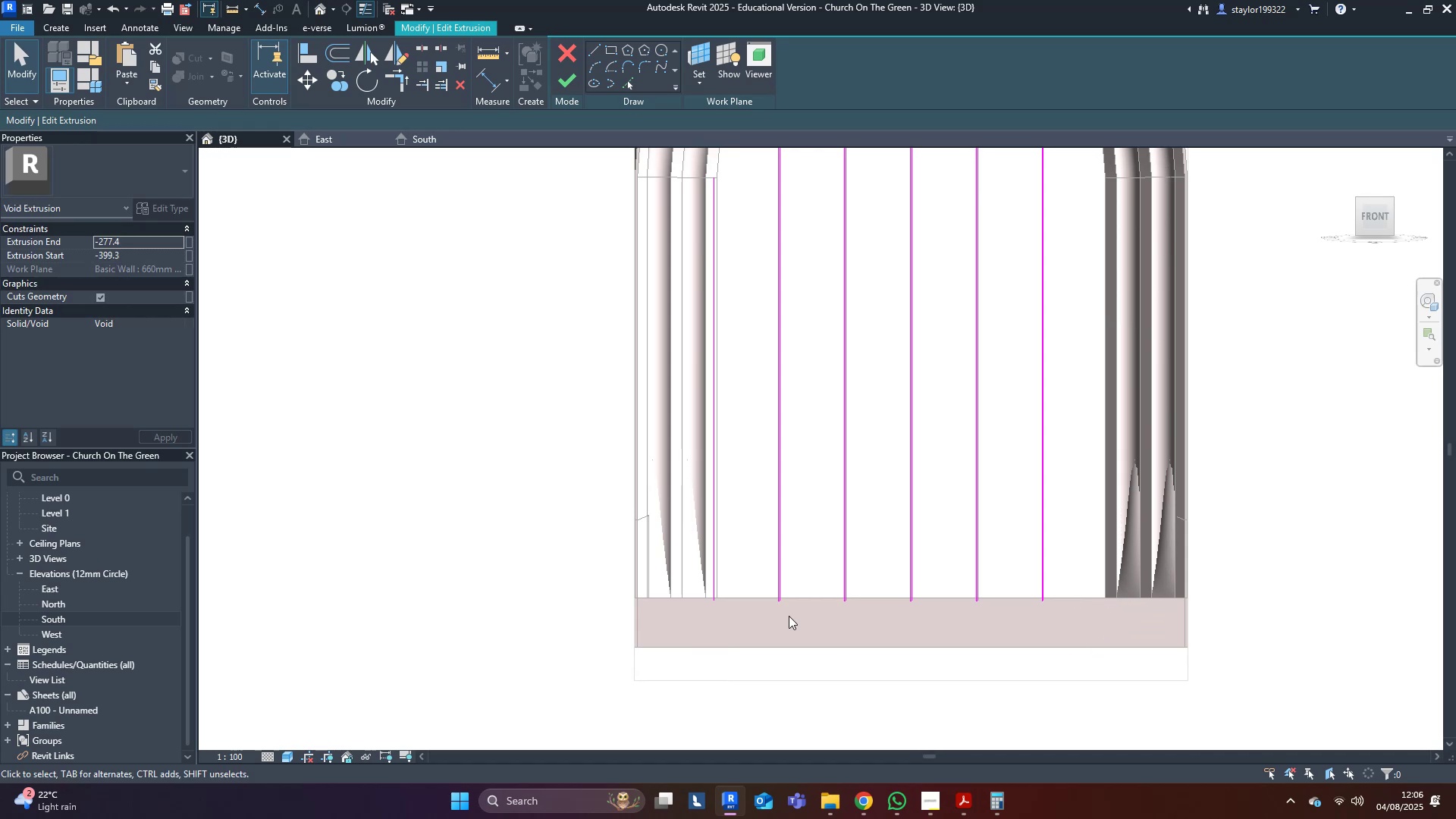 
left_click_drag(start_coordinate=[742, 628], to_coordinate=[607, 234])
 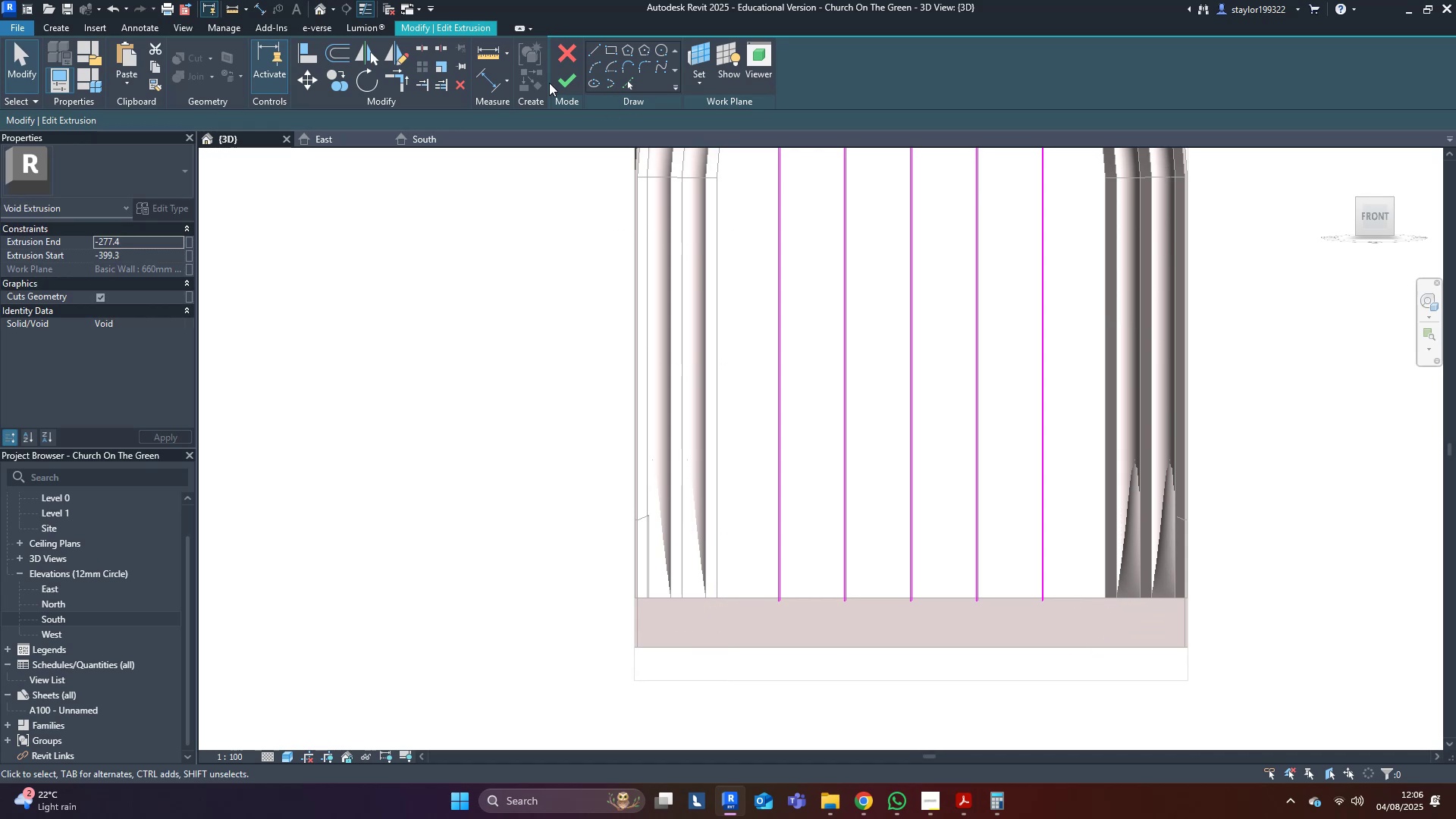 
left_click([557, 83])
 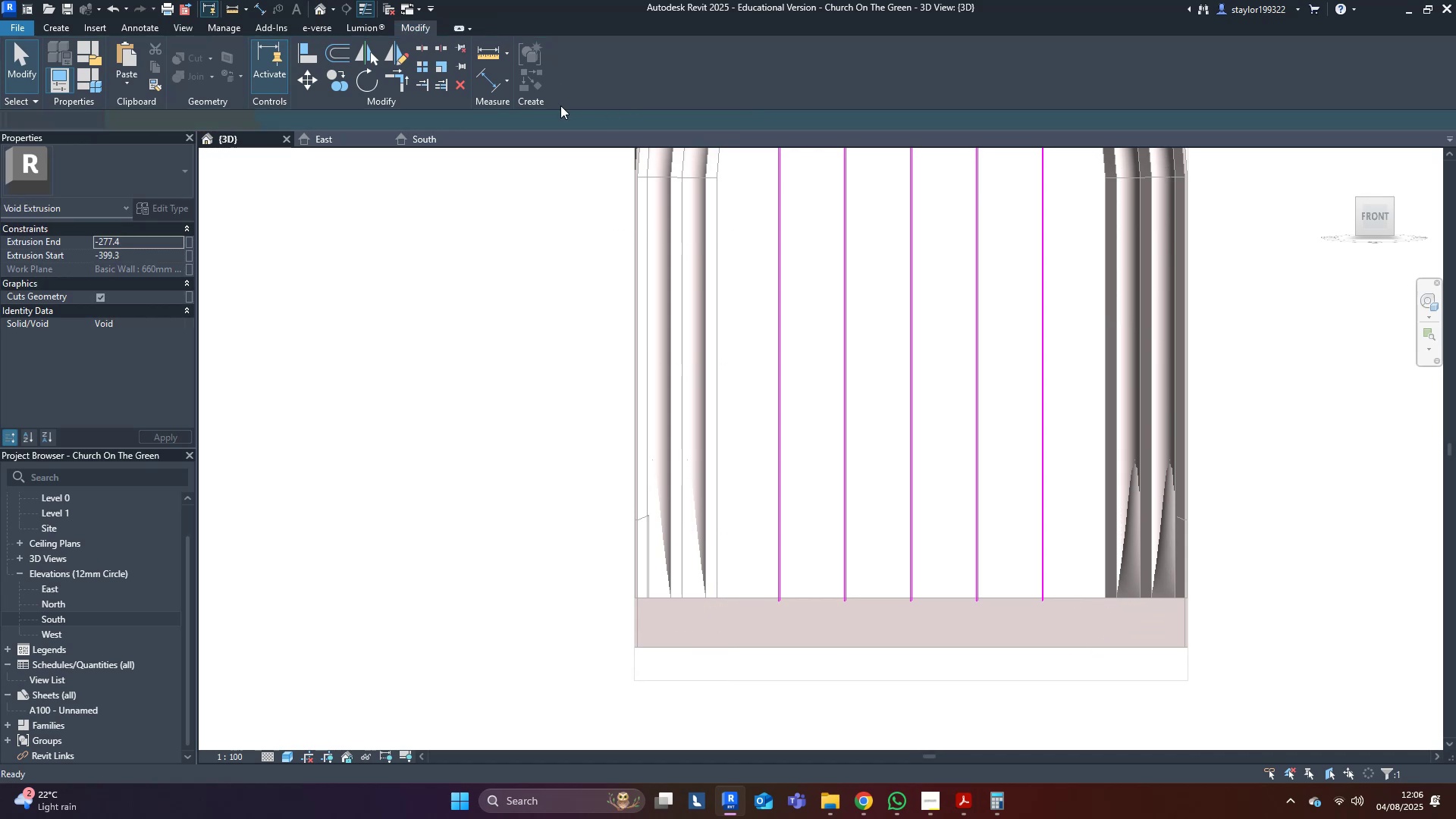 
middle_click([610, 359])
 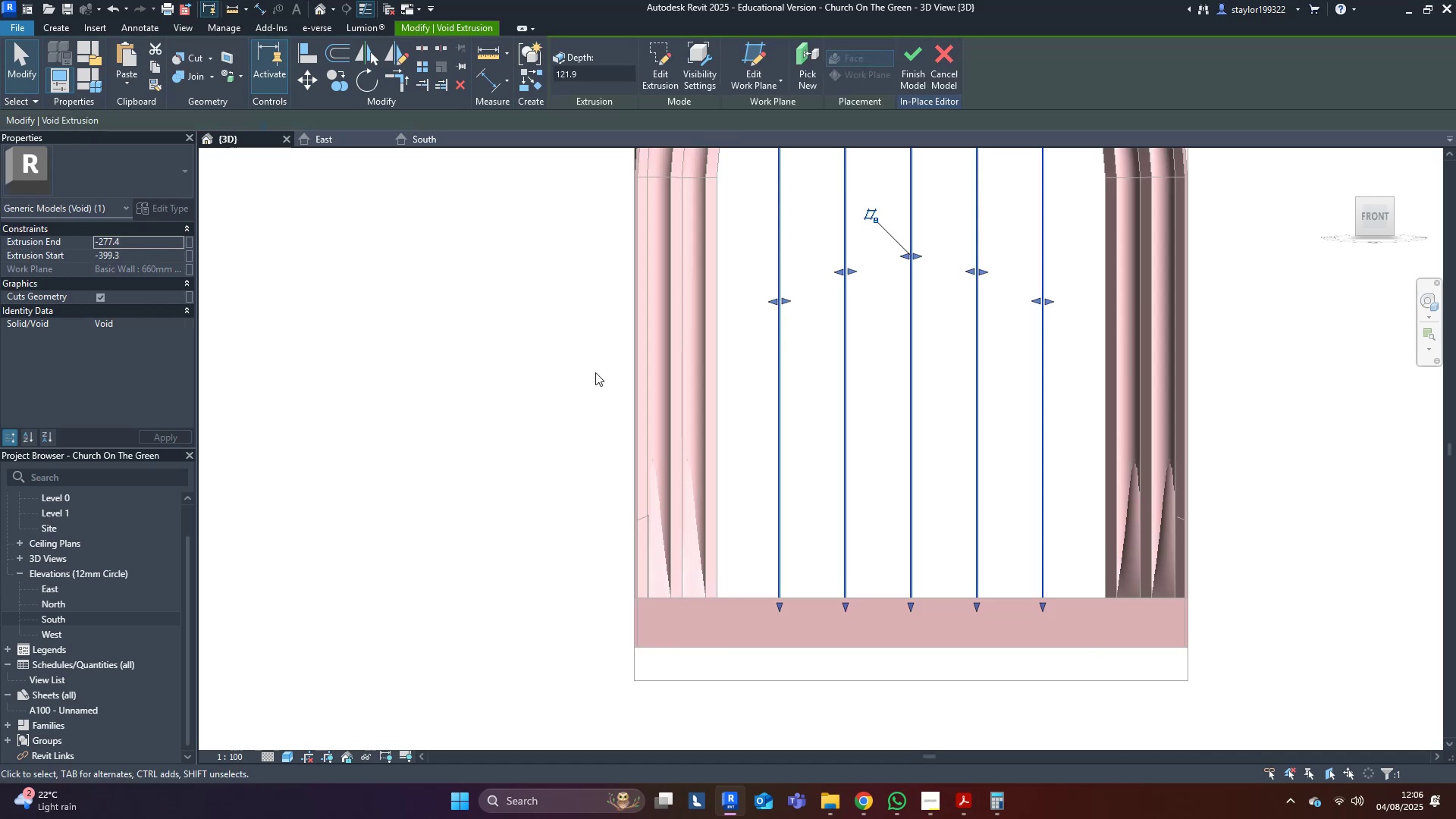 
type(hr)
 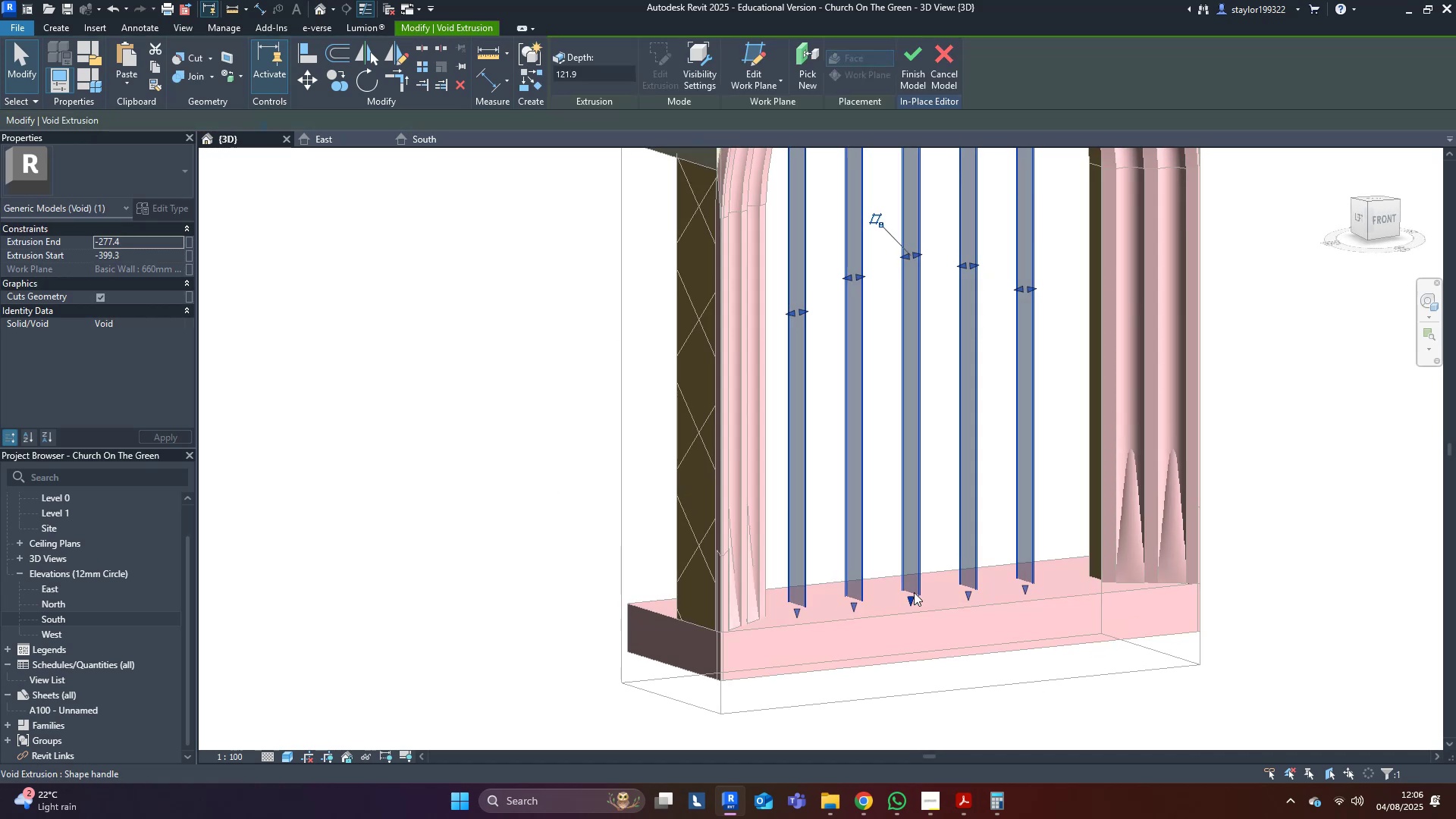 
left_click_drag(start_coordinate=[1208, 618], to_coordinate=[1231, 607])
 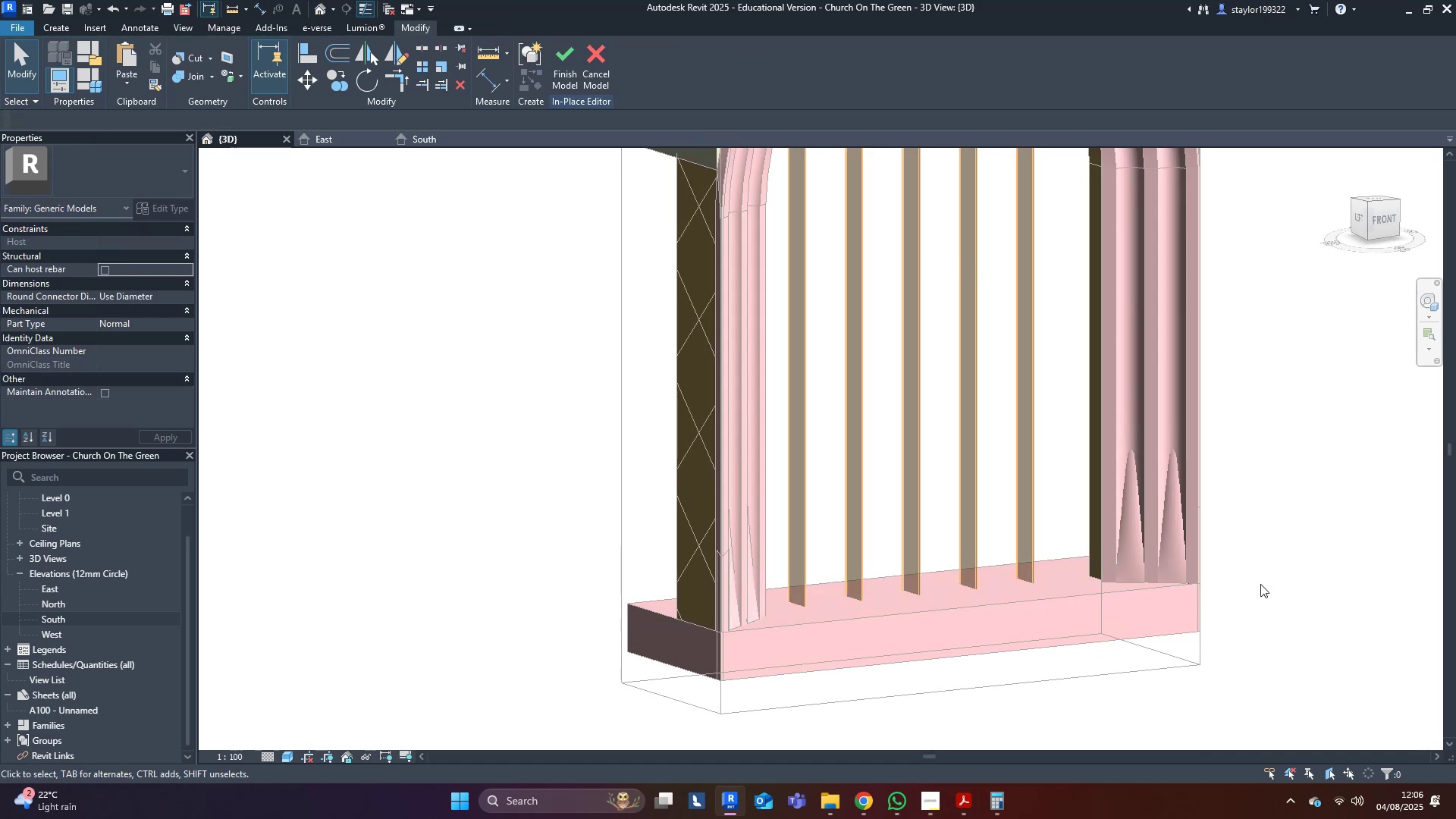 
double_click([1285, 560])
 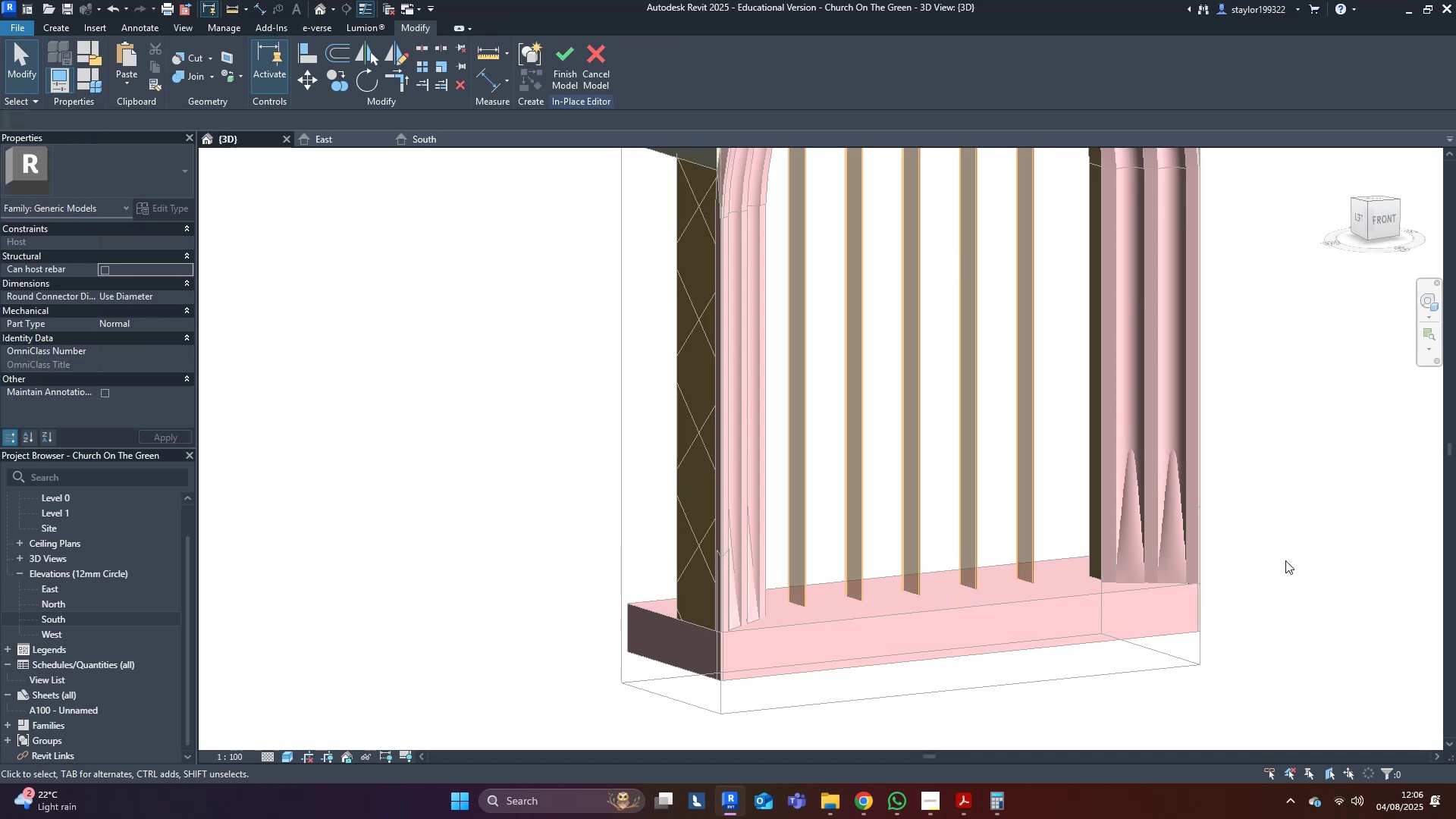 
type(hr)
 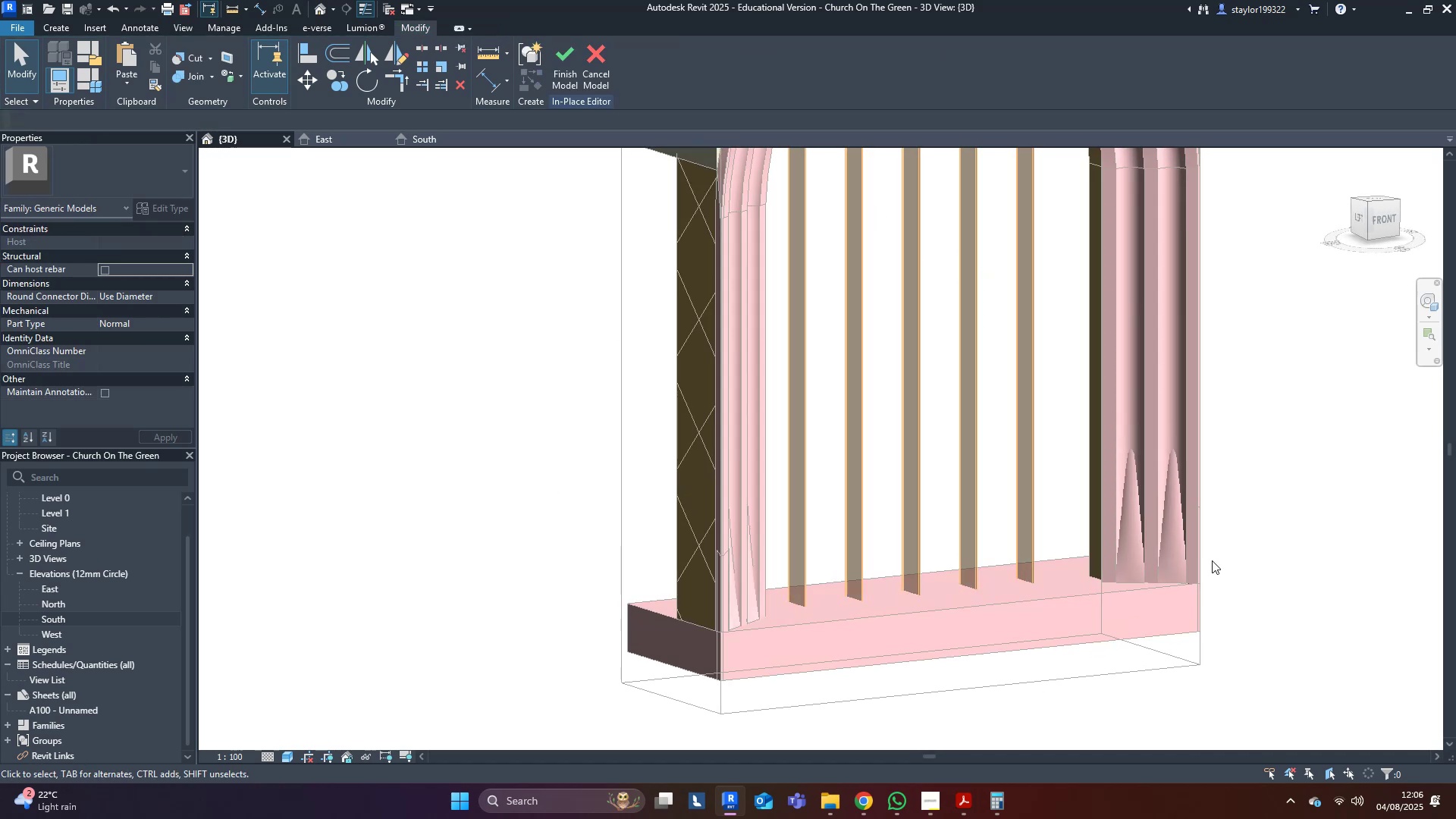 
left_click([1218, 553])
 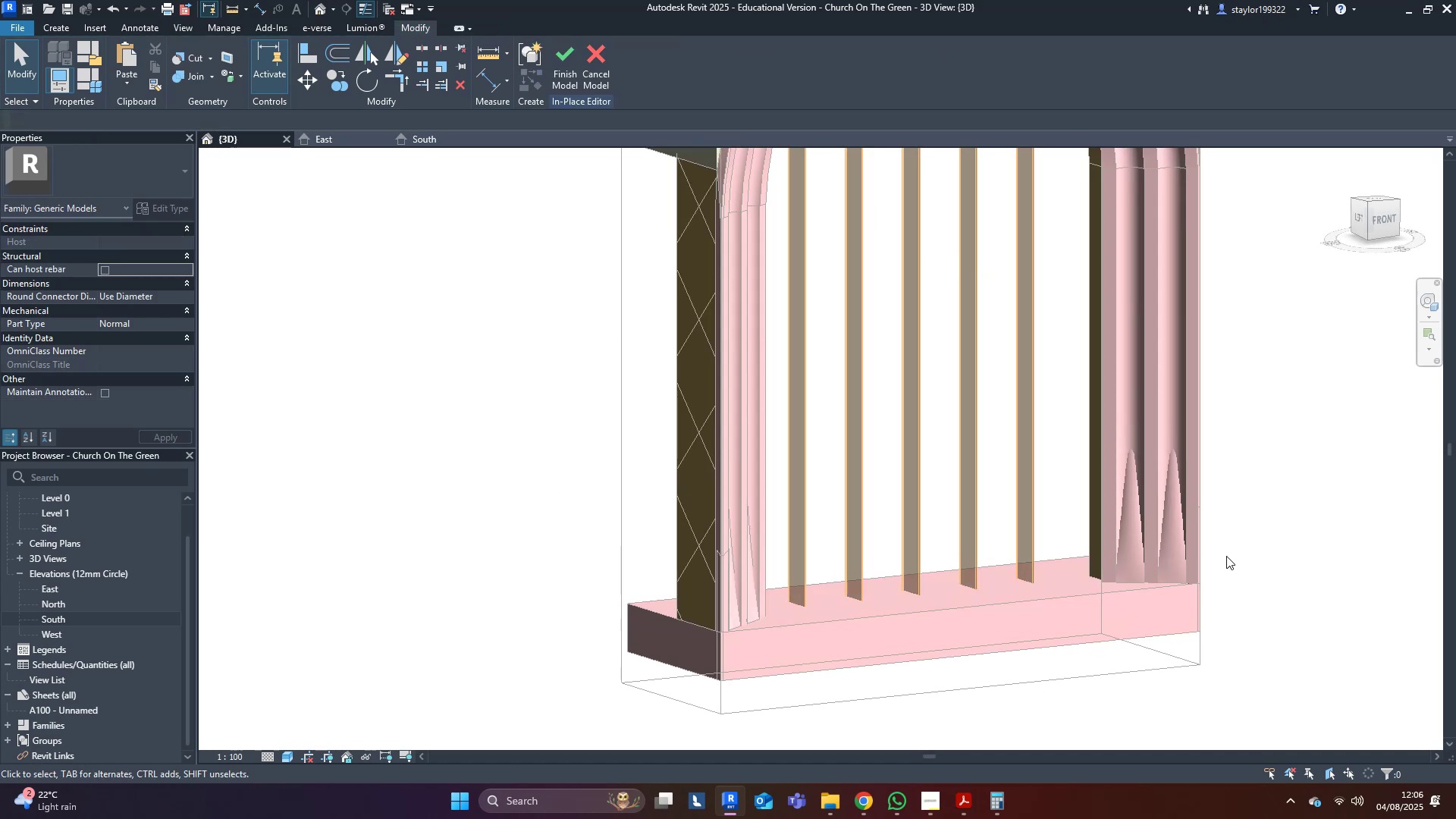 
hold_key(key=ShiftLeft, duration=0.36)
 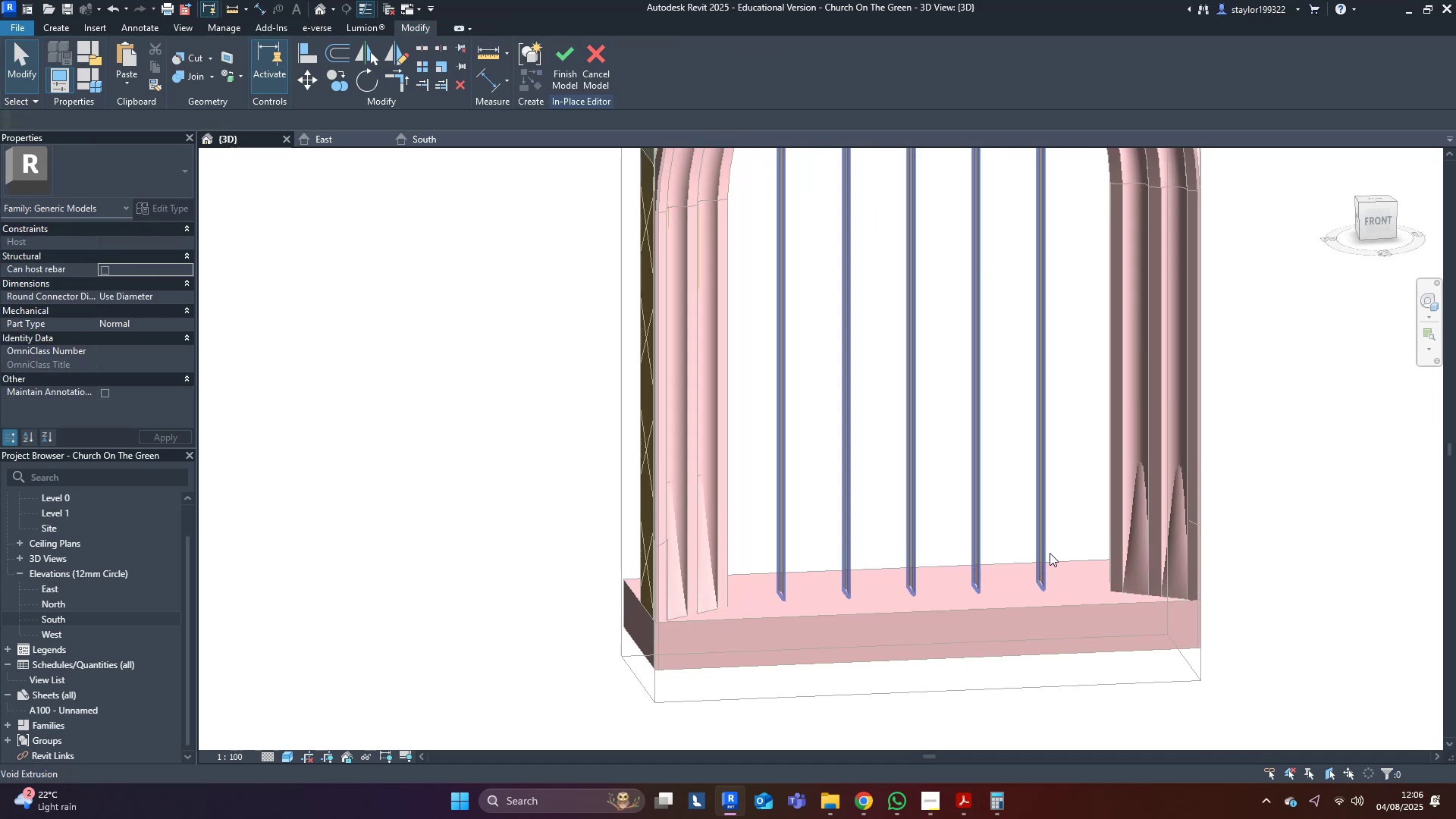 
key(Shift+ShiftLeft)
 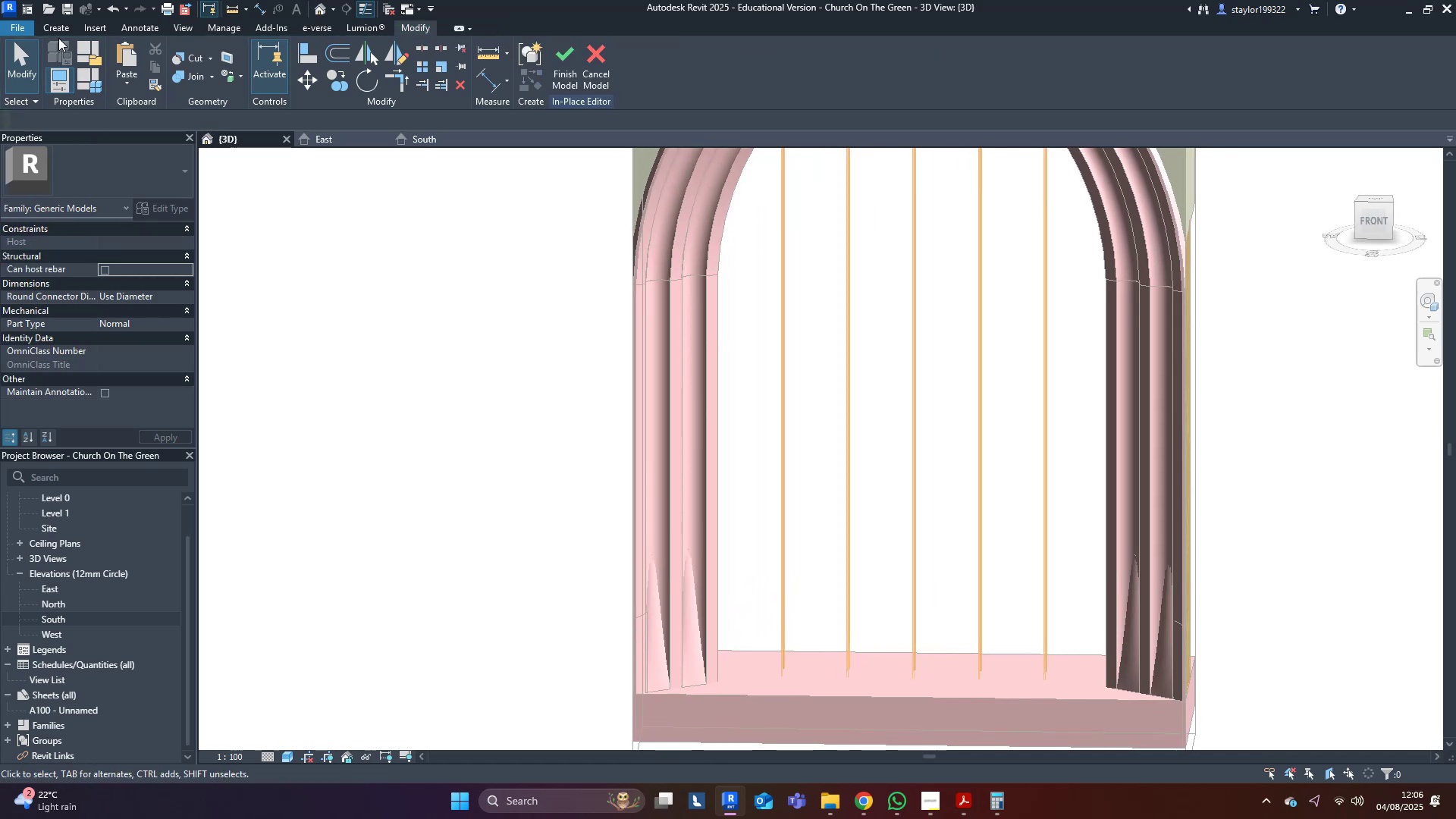 
double_click([58, 32])
 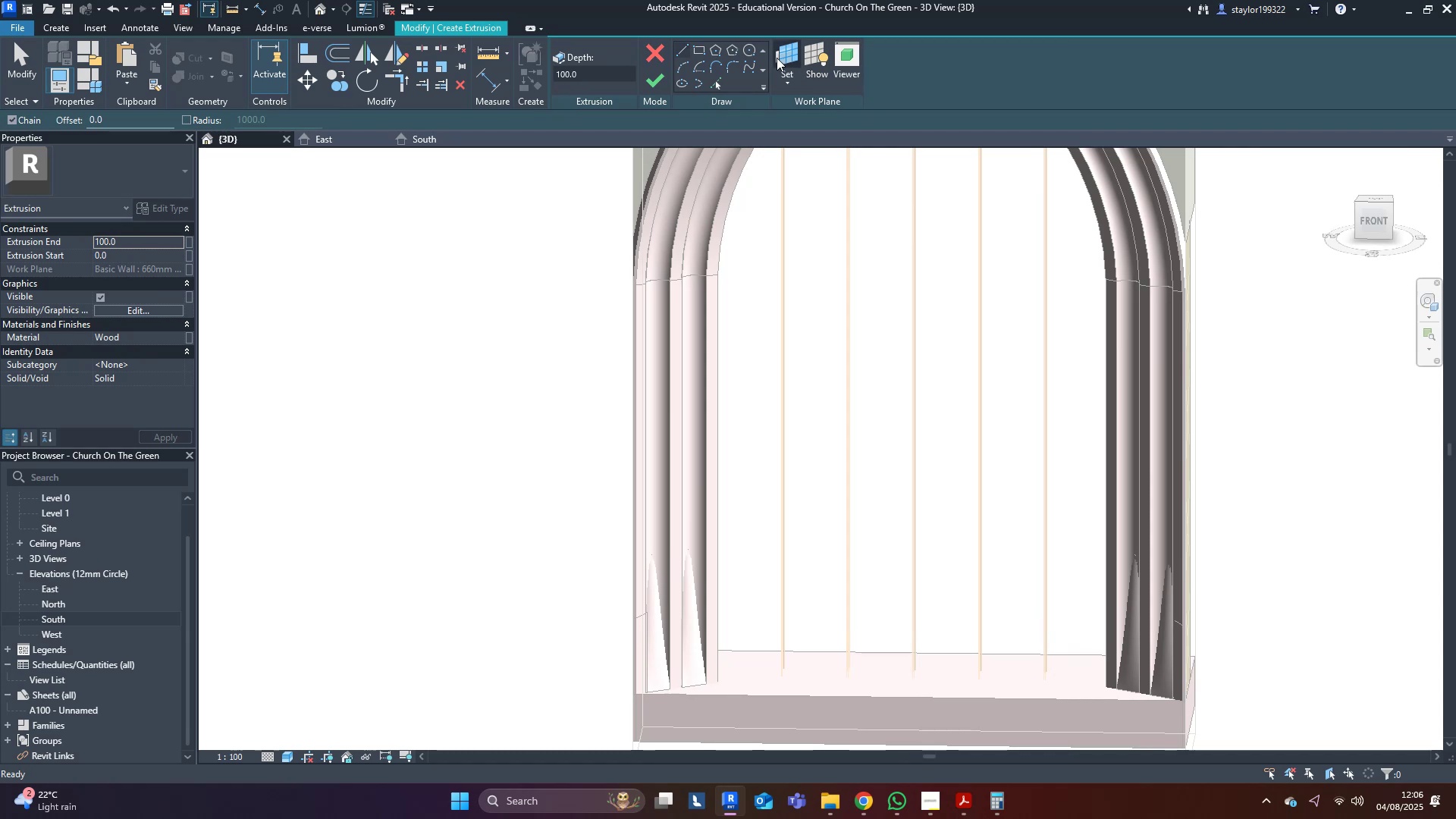 
left_click([779, 54])
 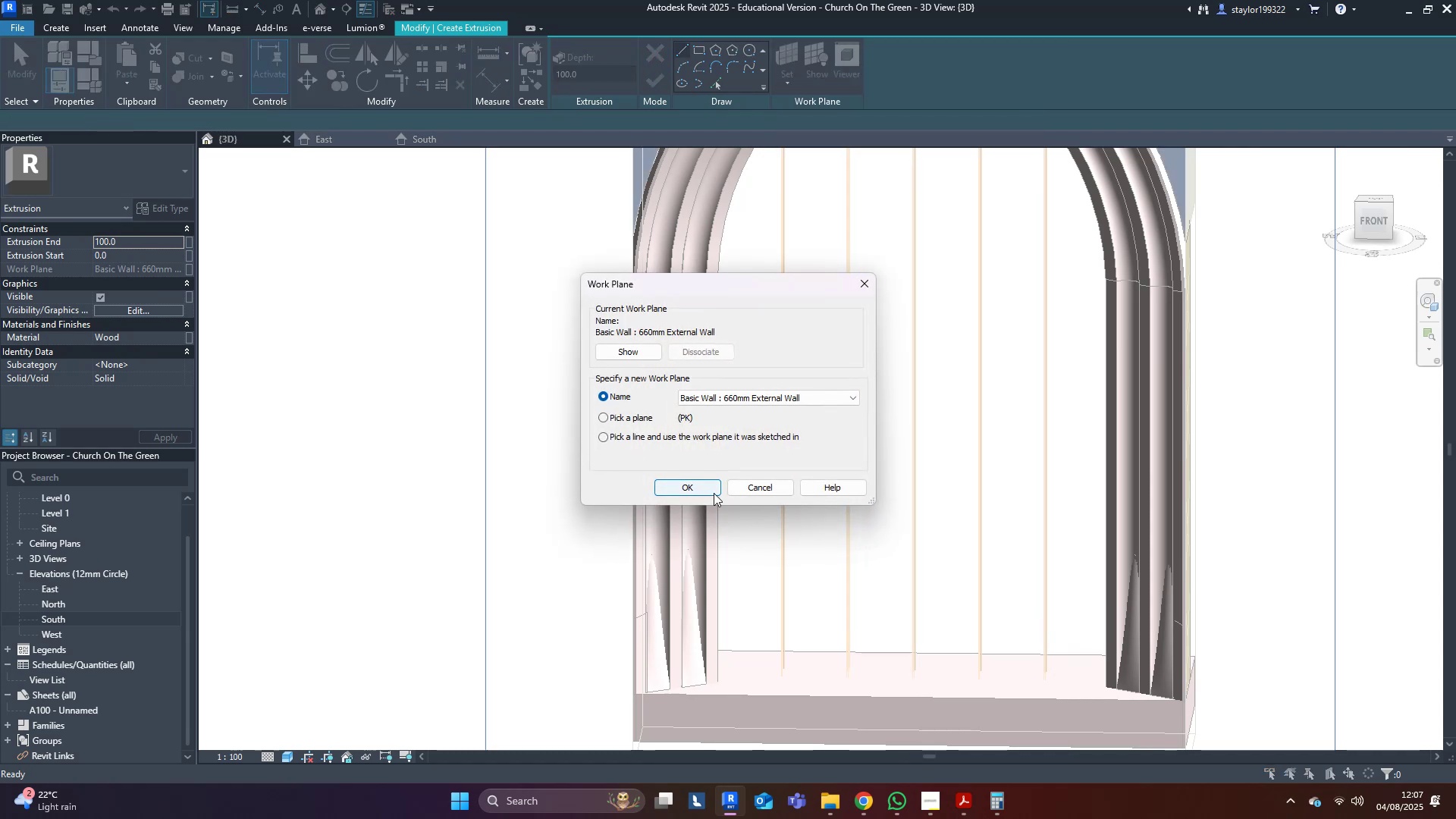 
left_click([690, 499])
 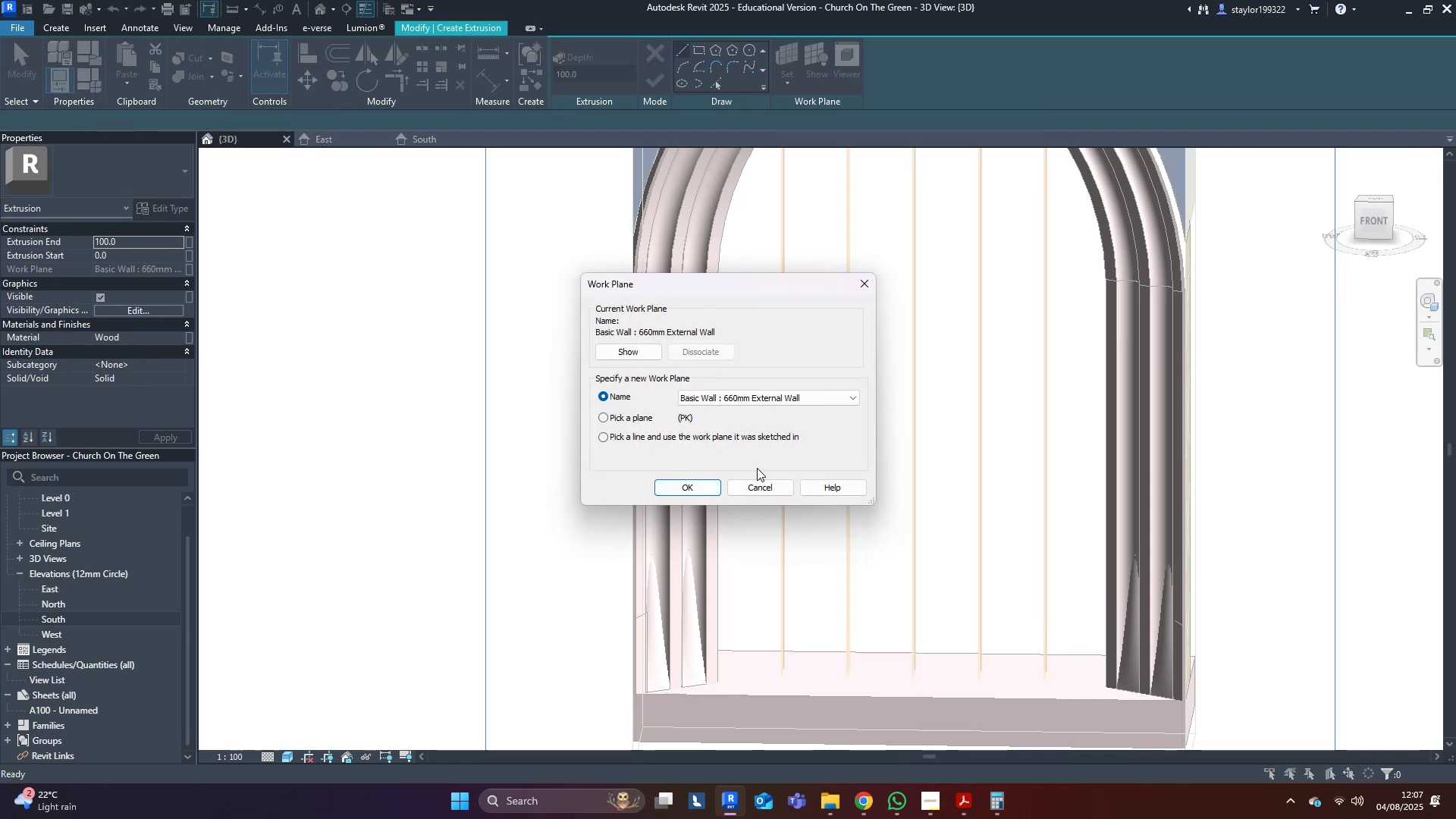 
left_click([695, 494])
 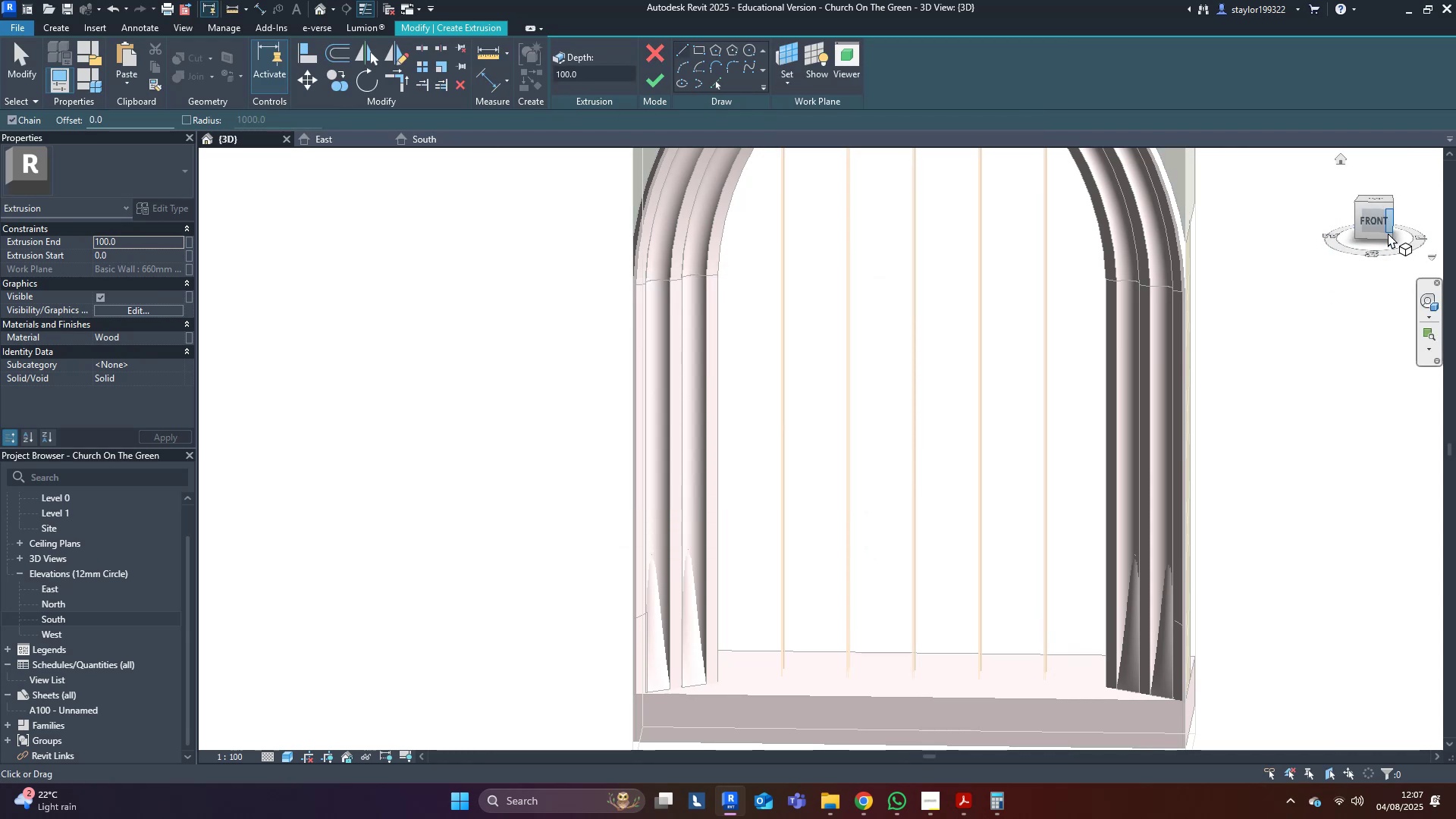 
left_click([1379, 218])
 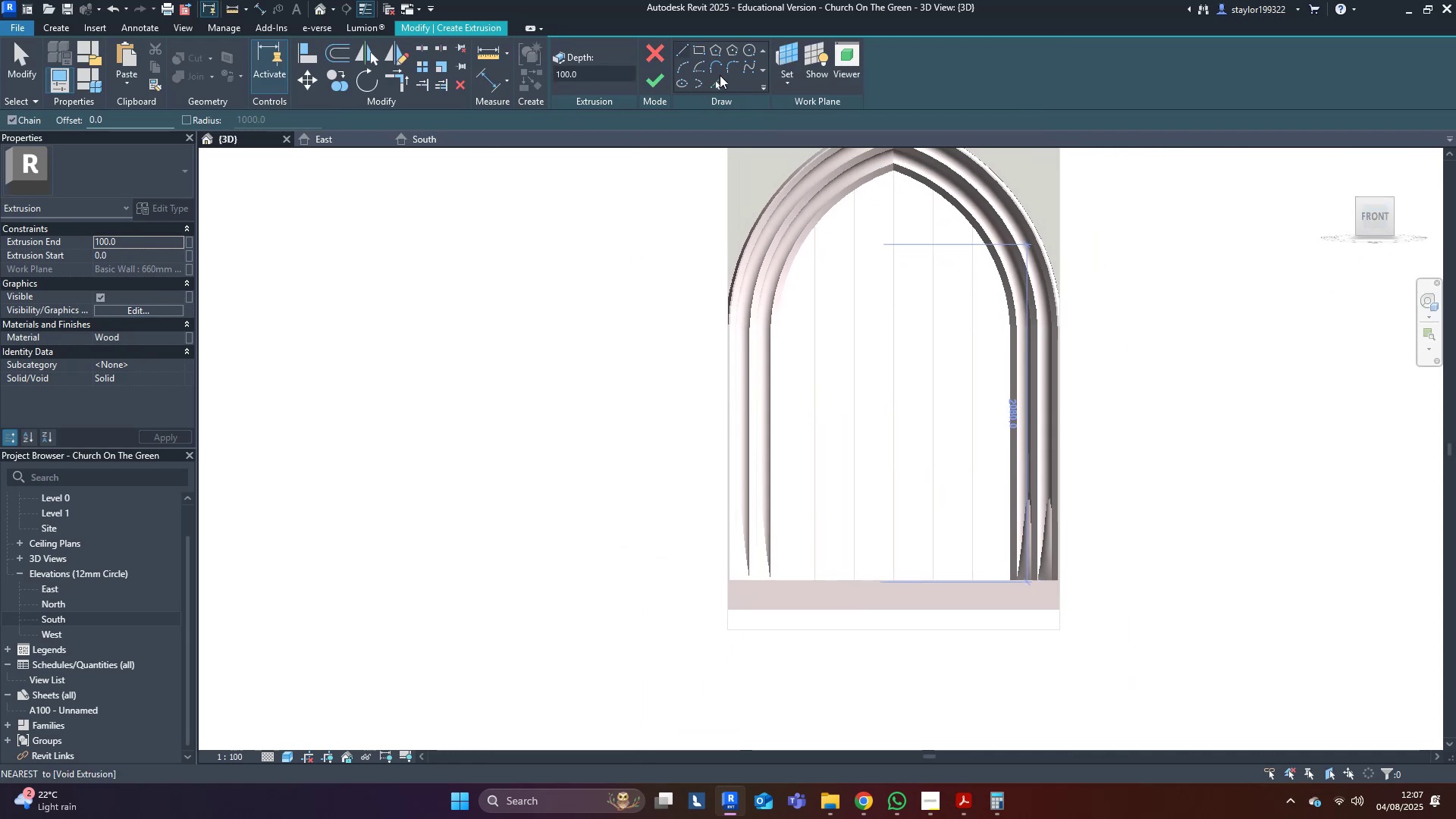 
left_click([720, 85])
 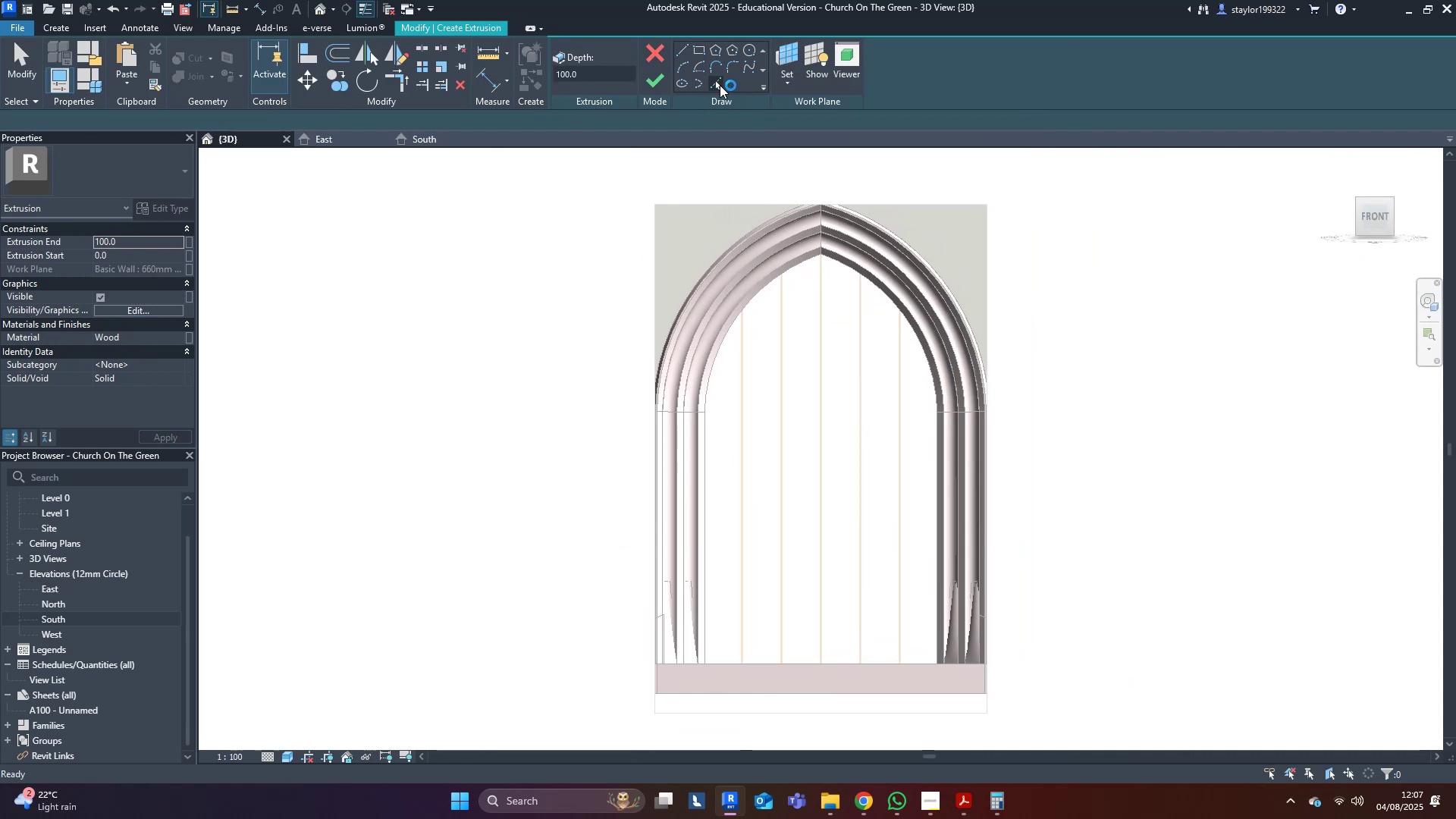 
scroll: coordinate [807, 320], scroll_direction: up, amount: 9.0
 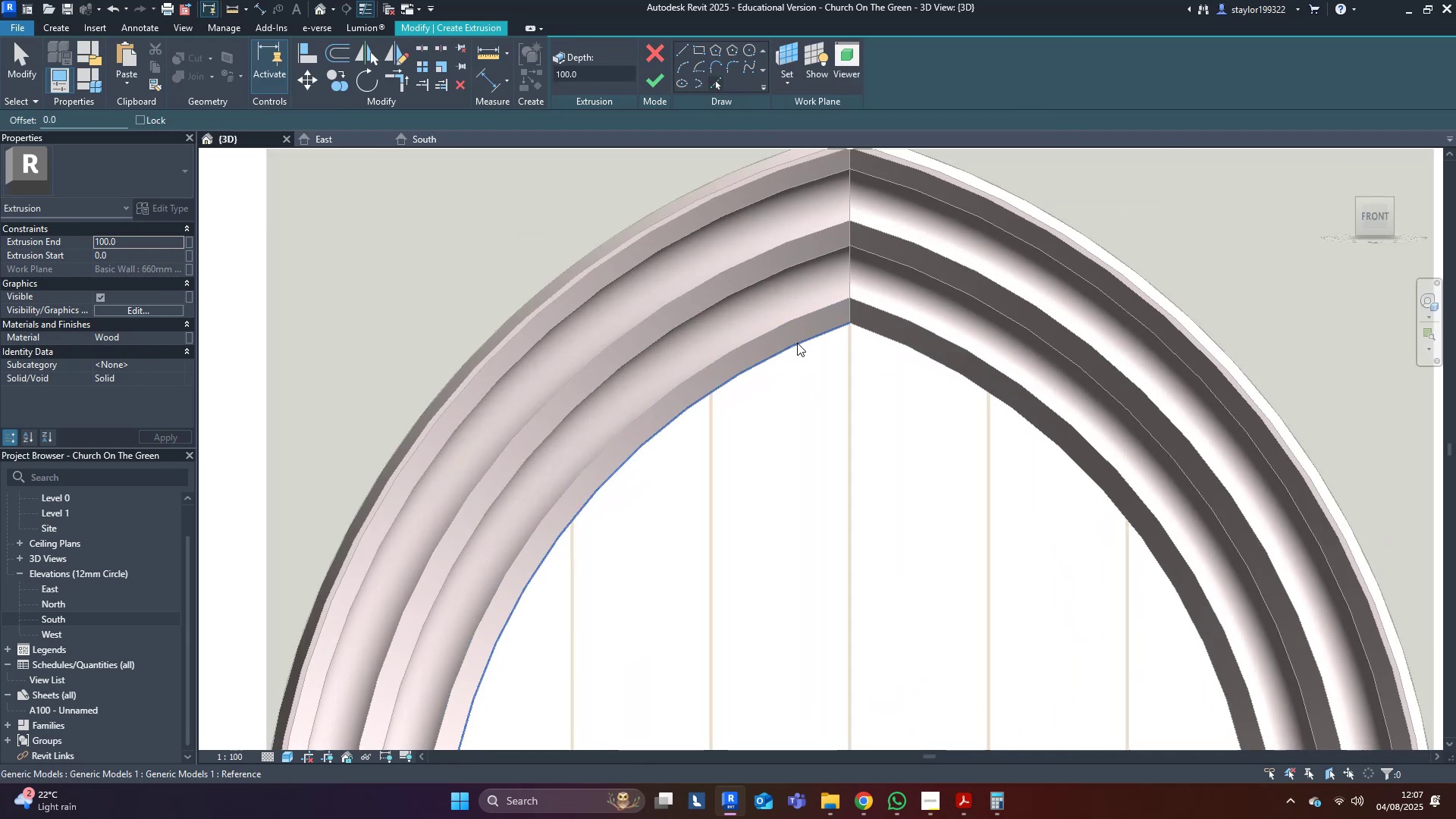 
left_click([797, 344])
 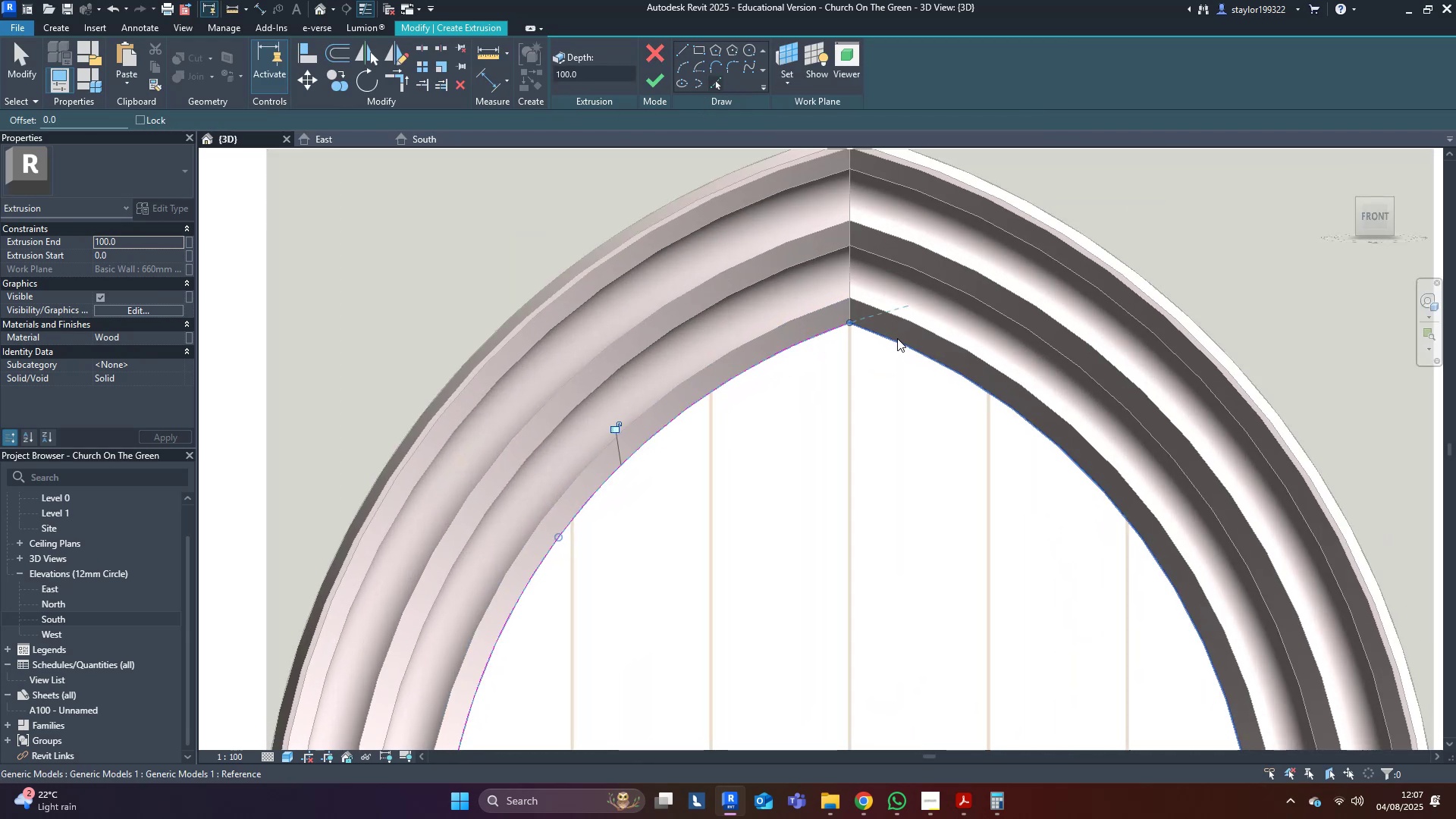 
left_click([897, 338])
 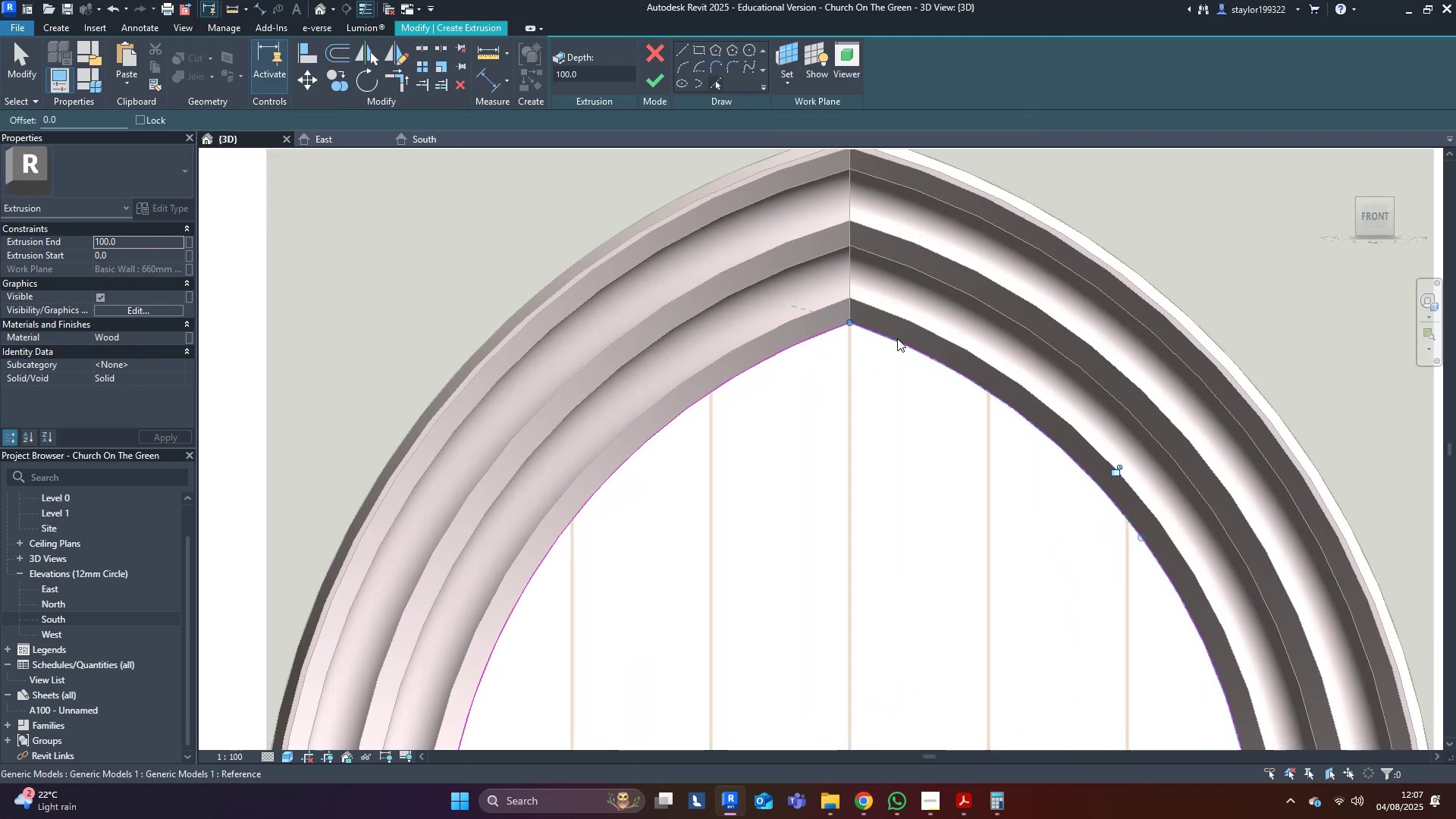 
scroll: coordinate [897, 338], scroll_direction: down, amount: 5.0
 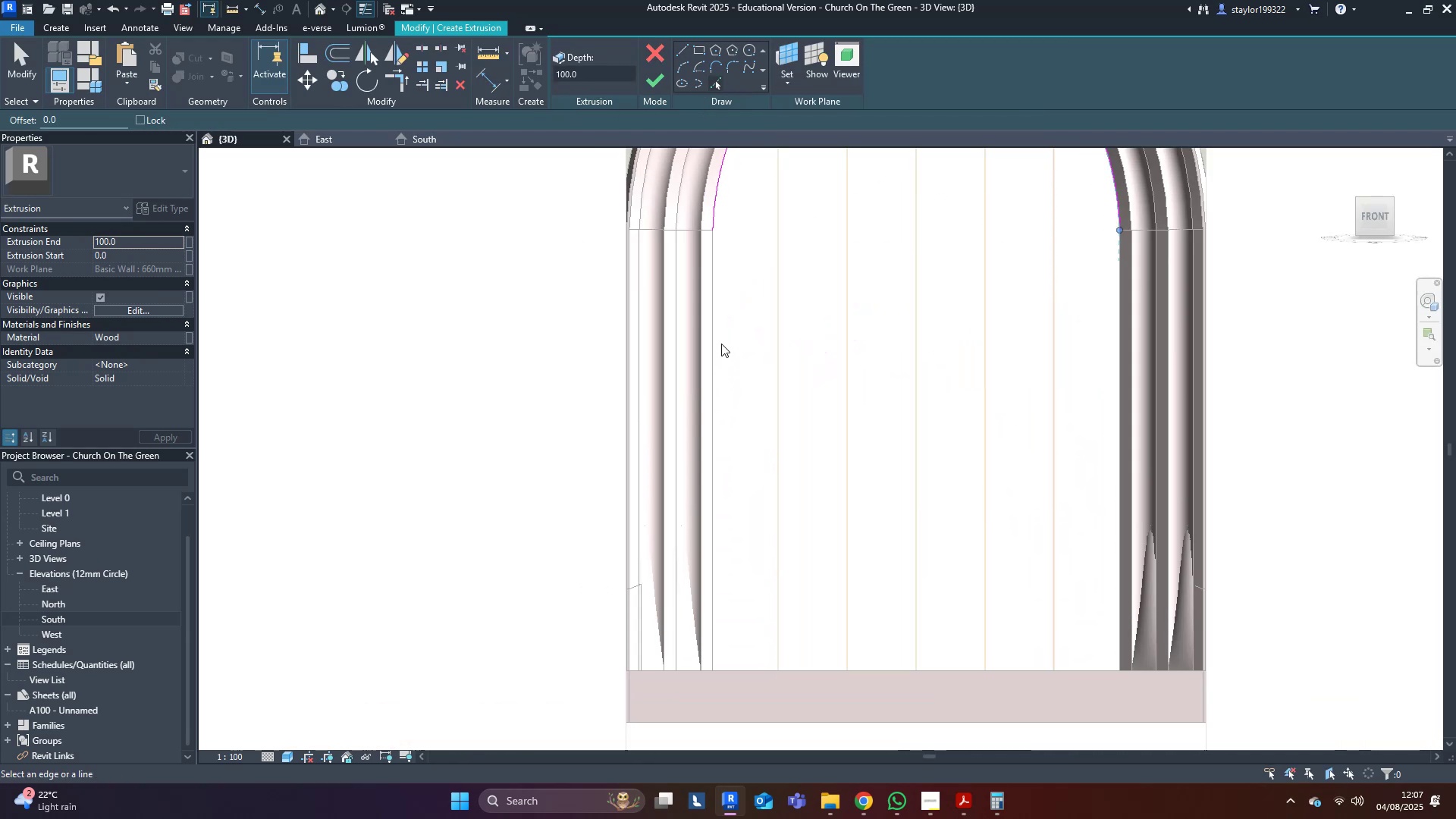 
left_click([711, 318])
 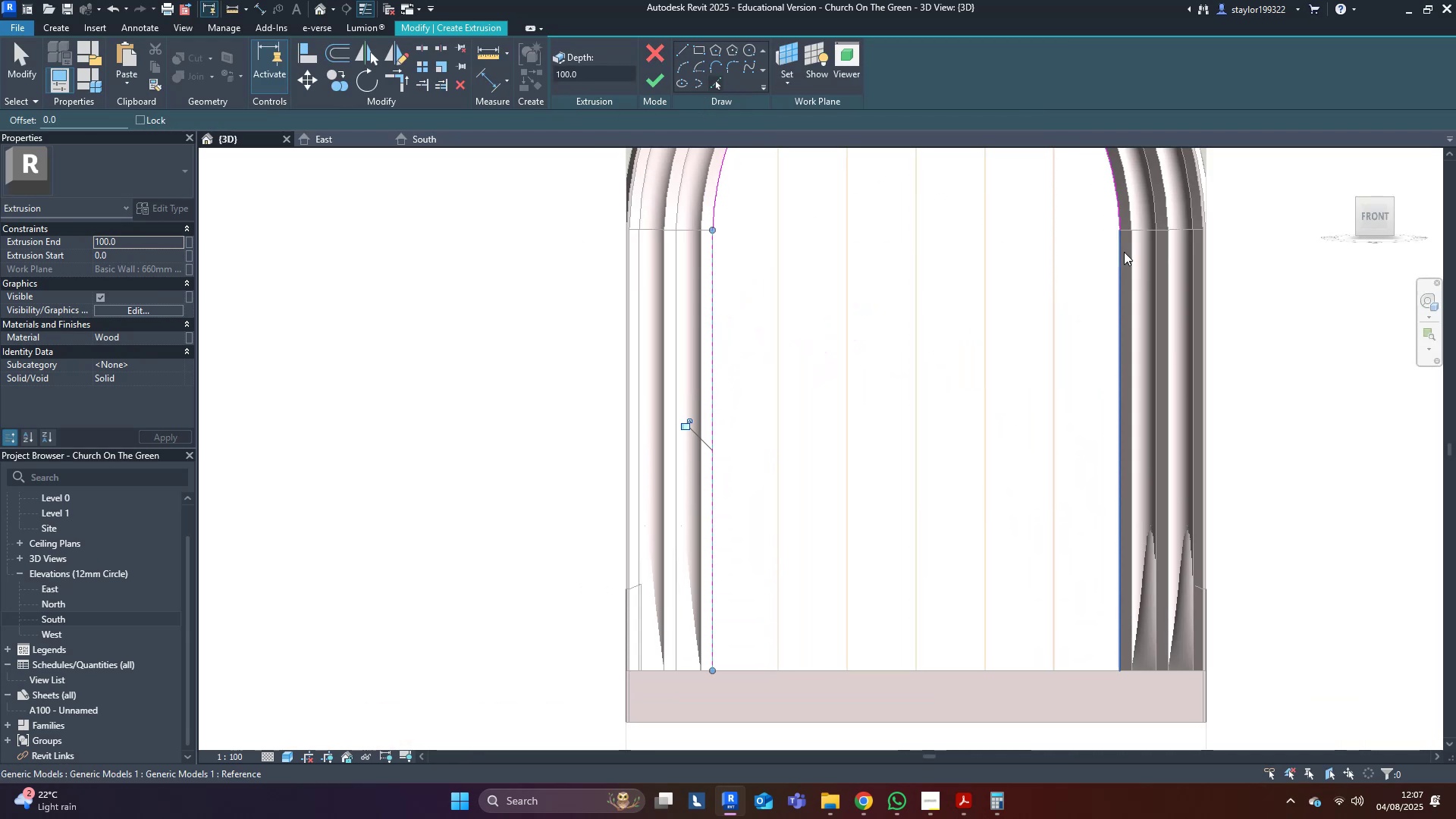 
left_click([1119, 256])
 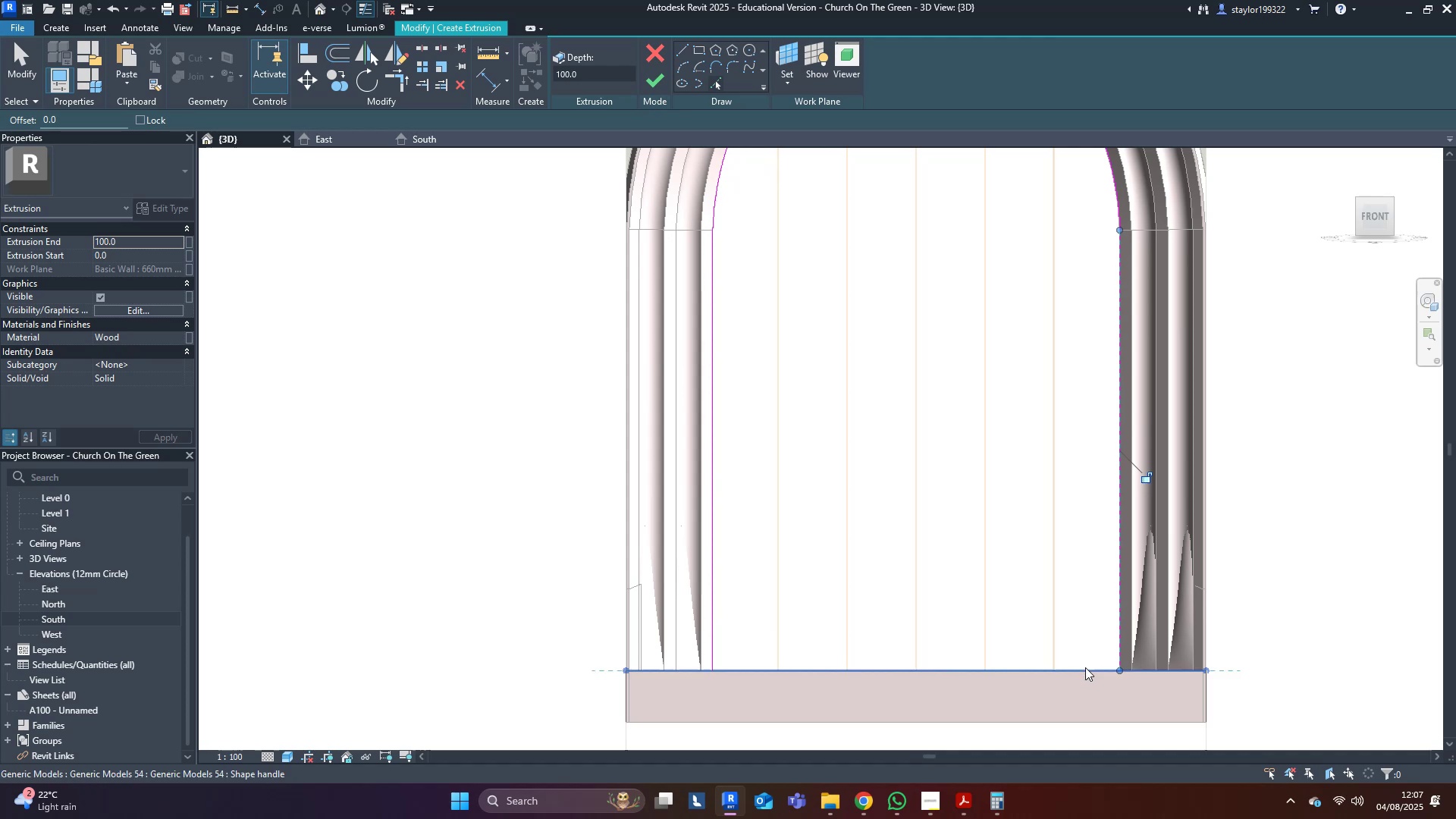 
key(R)
 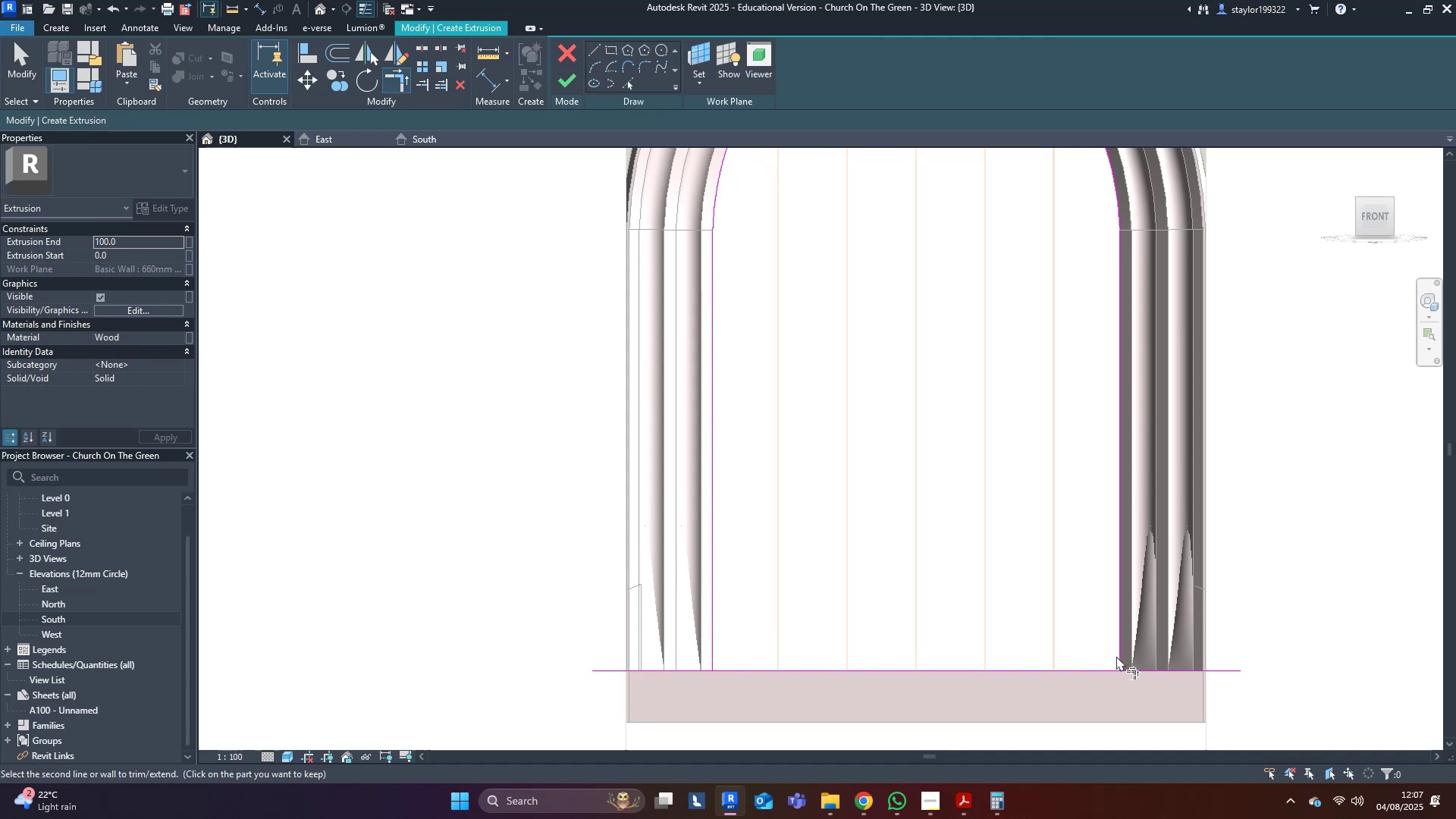 
double_click([1106, 672])
 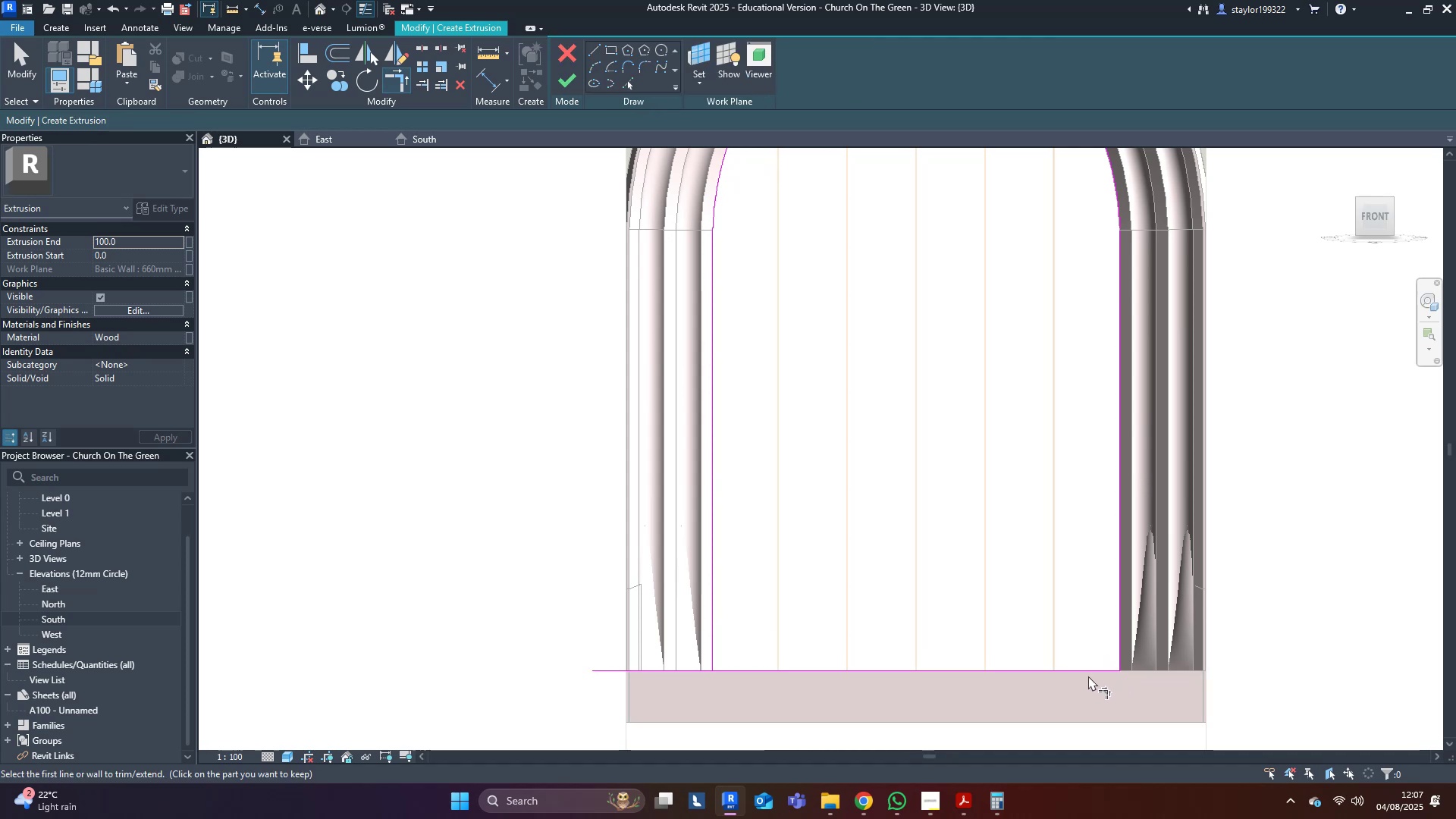 
triple_click([1097, 667])
 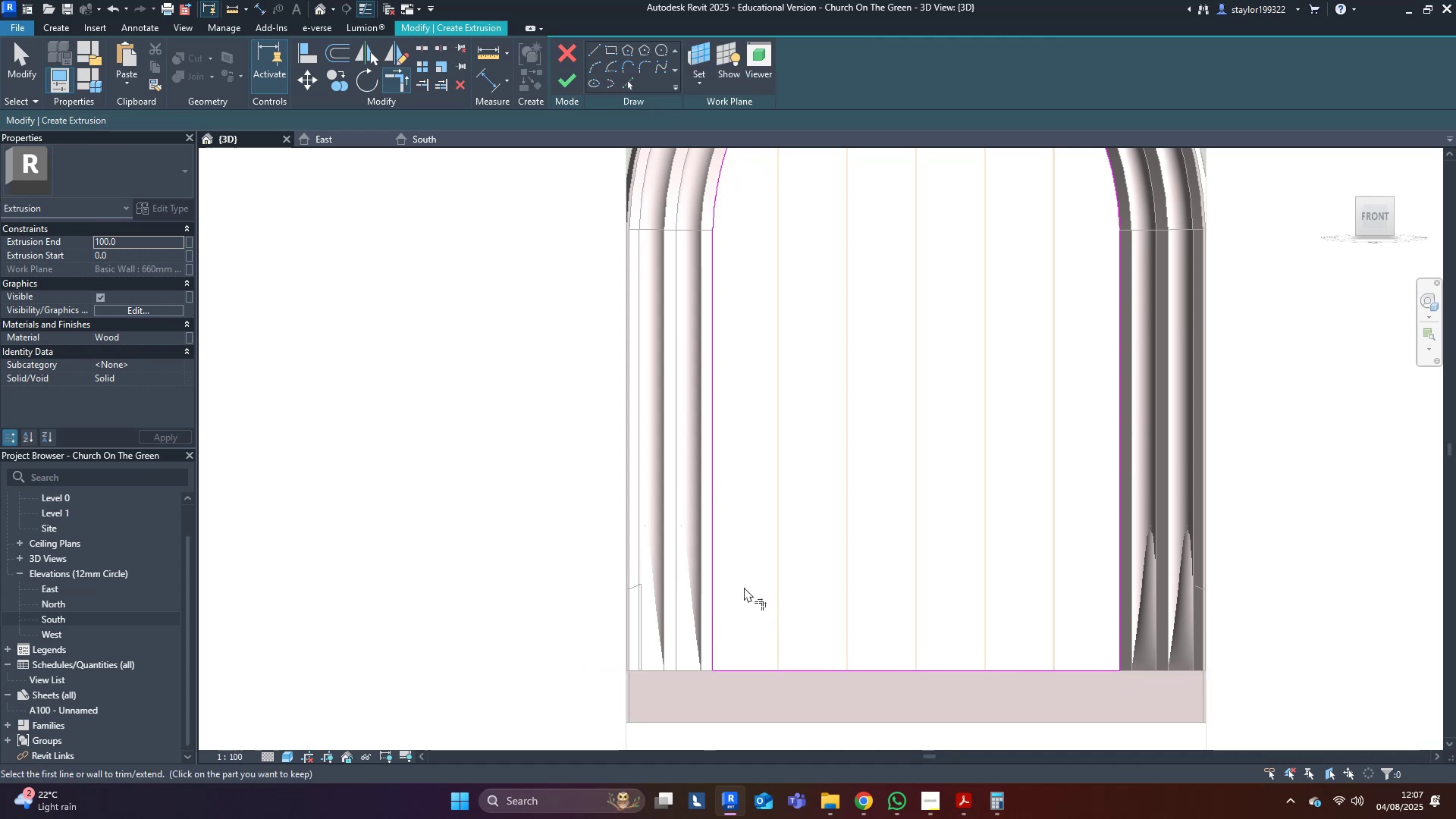 
hold_key(key=M, duration=8.06)
 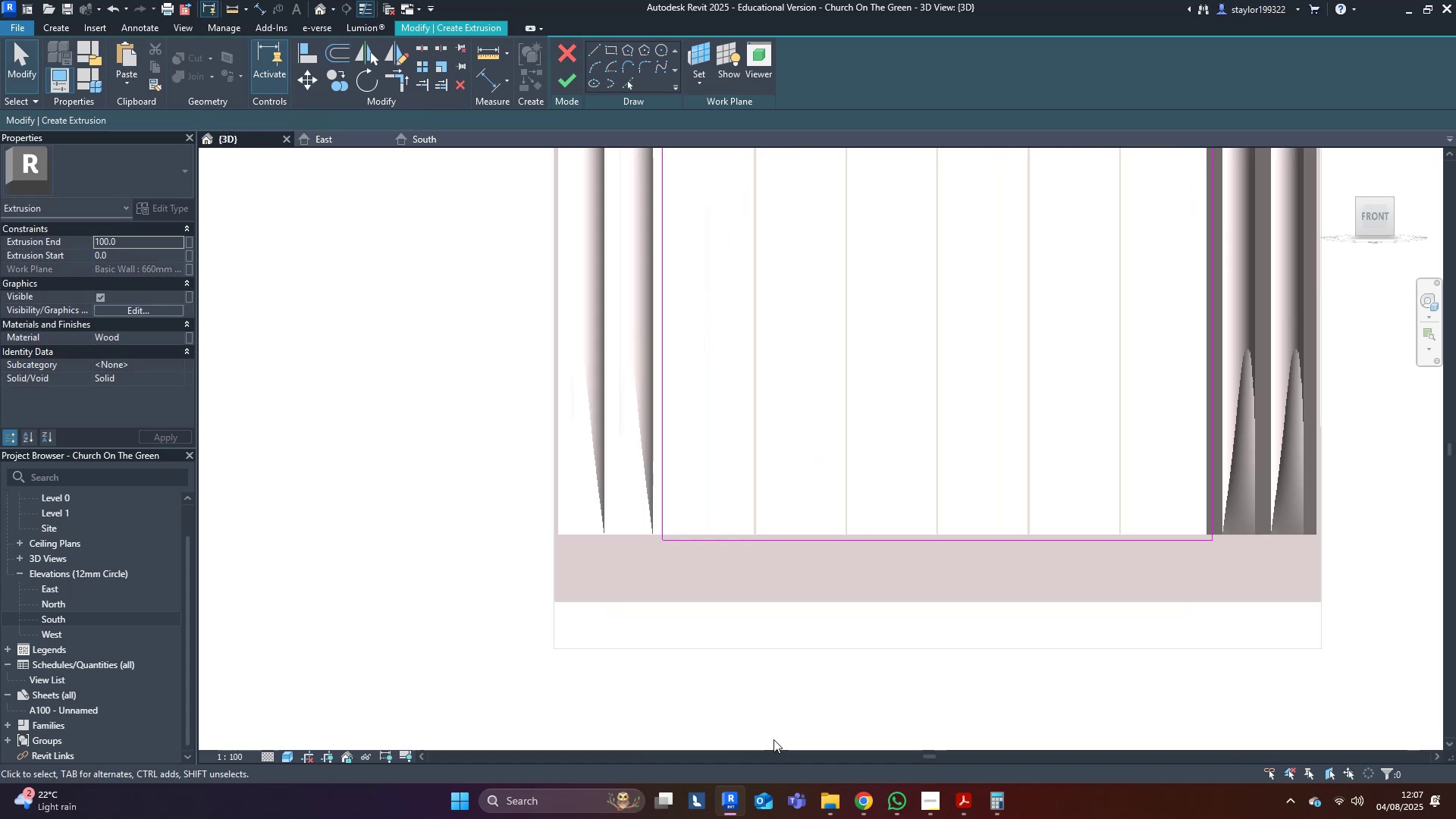 
type(dof15)
 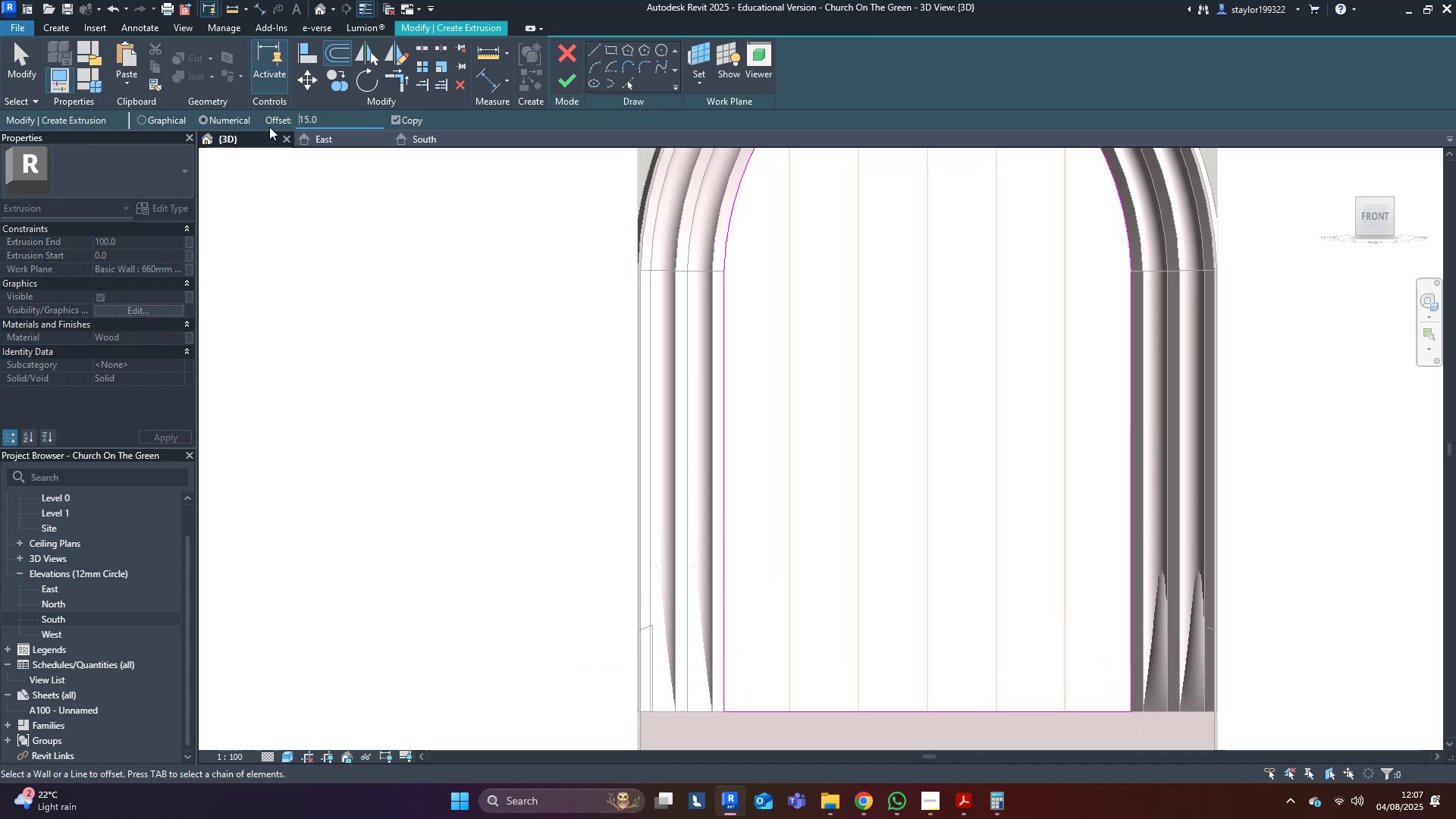 
left_click_drag(start_coordinate=[362, 121], to_coordinate=[212, 112])
 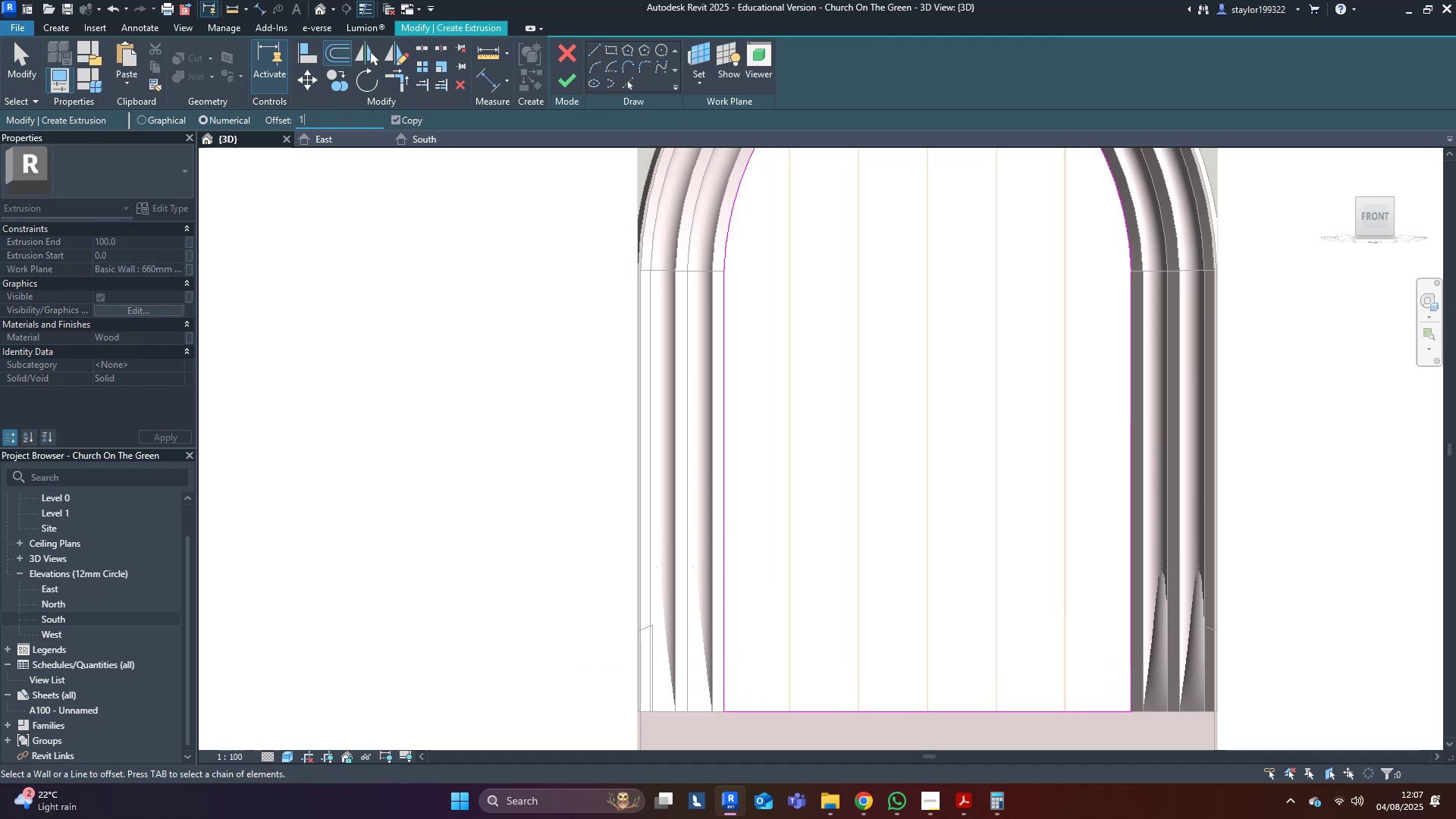 
key(Enter)
 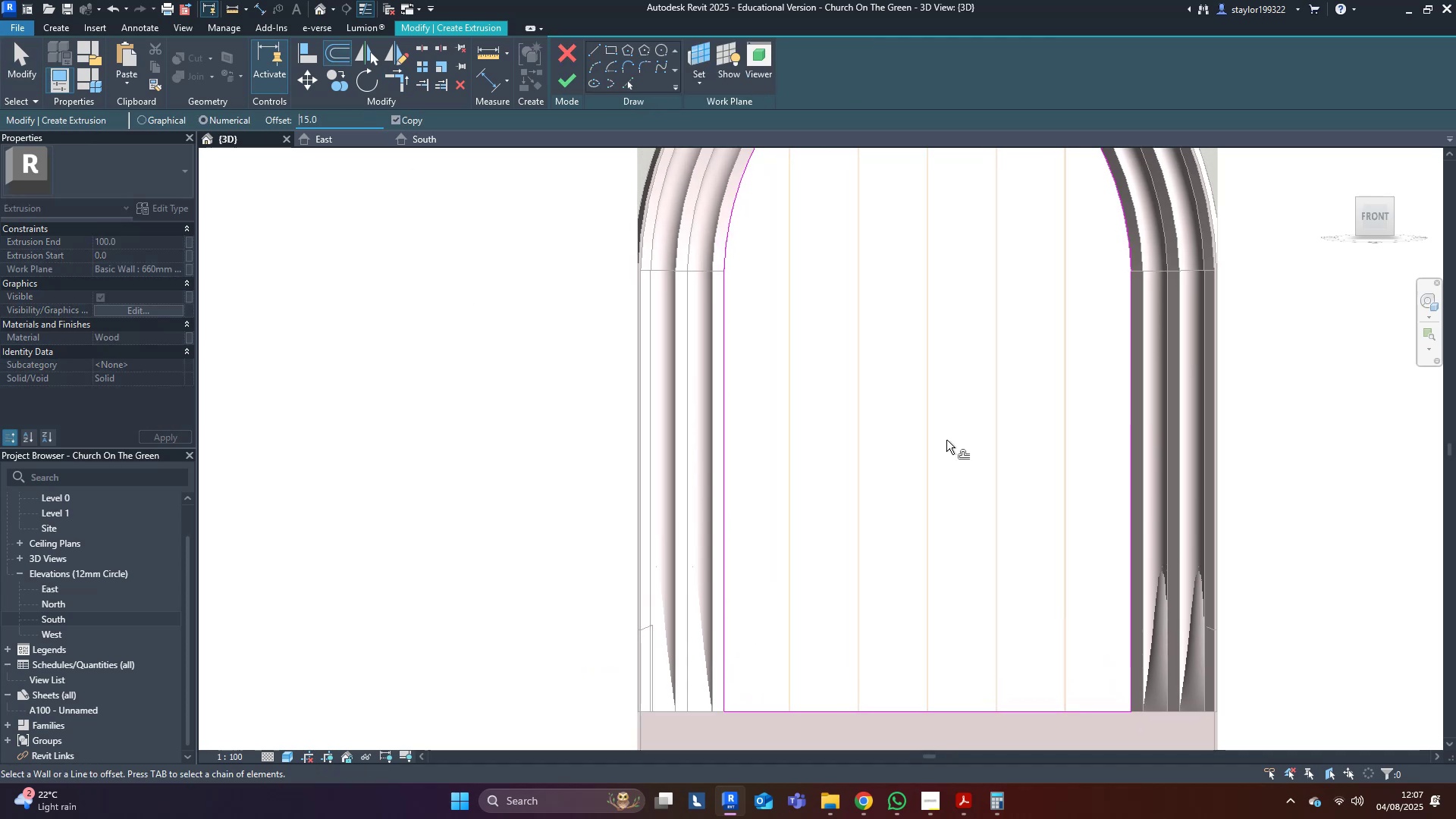 
middle_click([979, 459])
 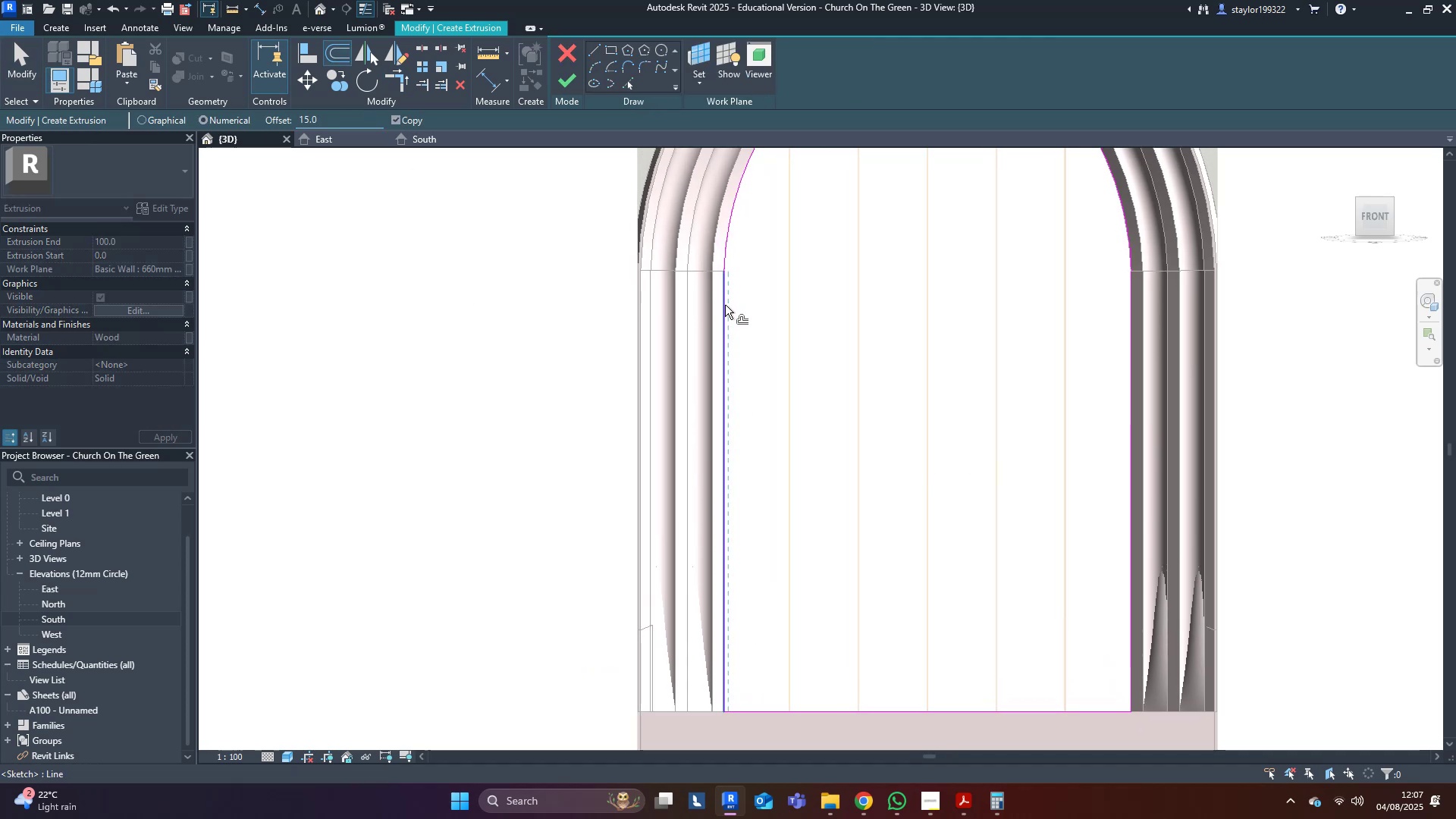 
key(Tab)
 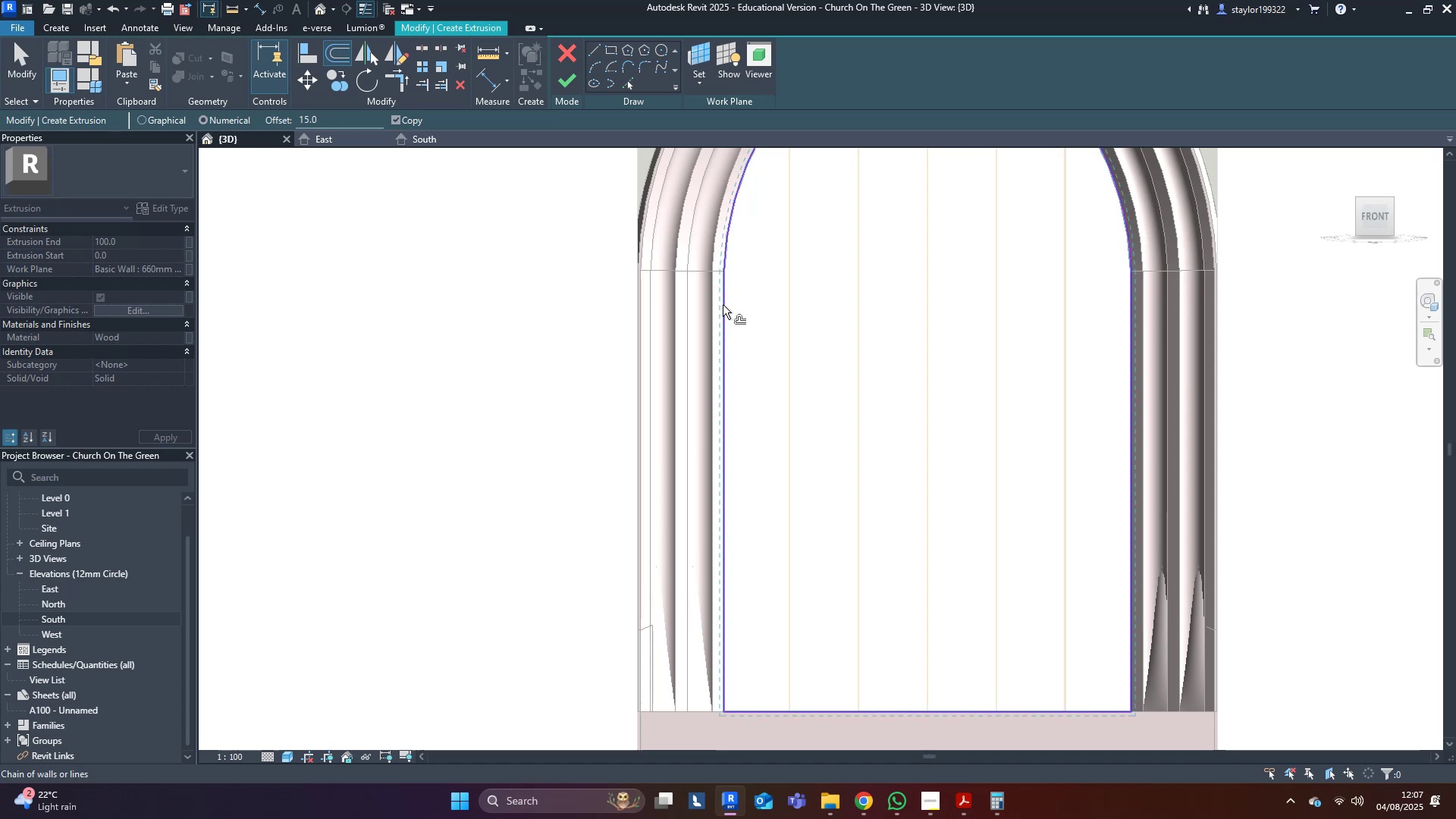 
hold_key(key=ControlLeft, duration=0.59)
left_click([723, 305])
 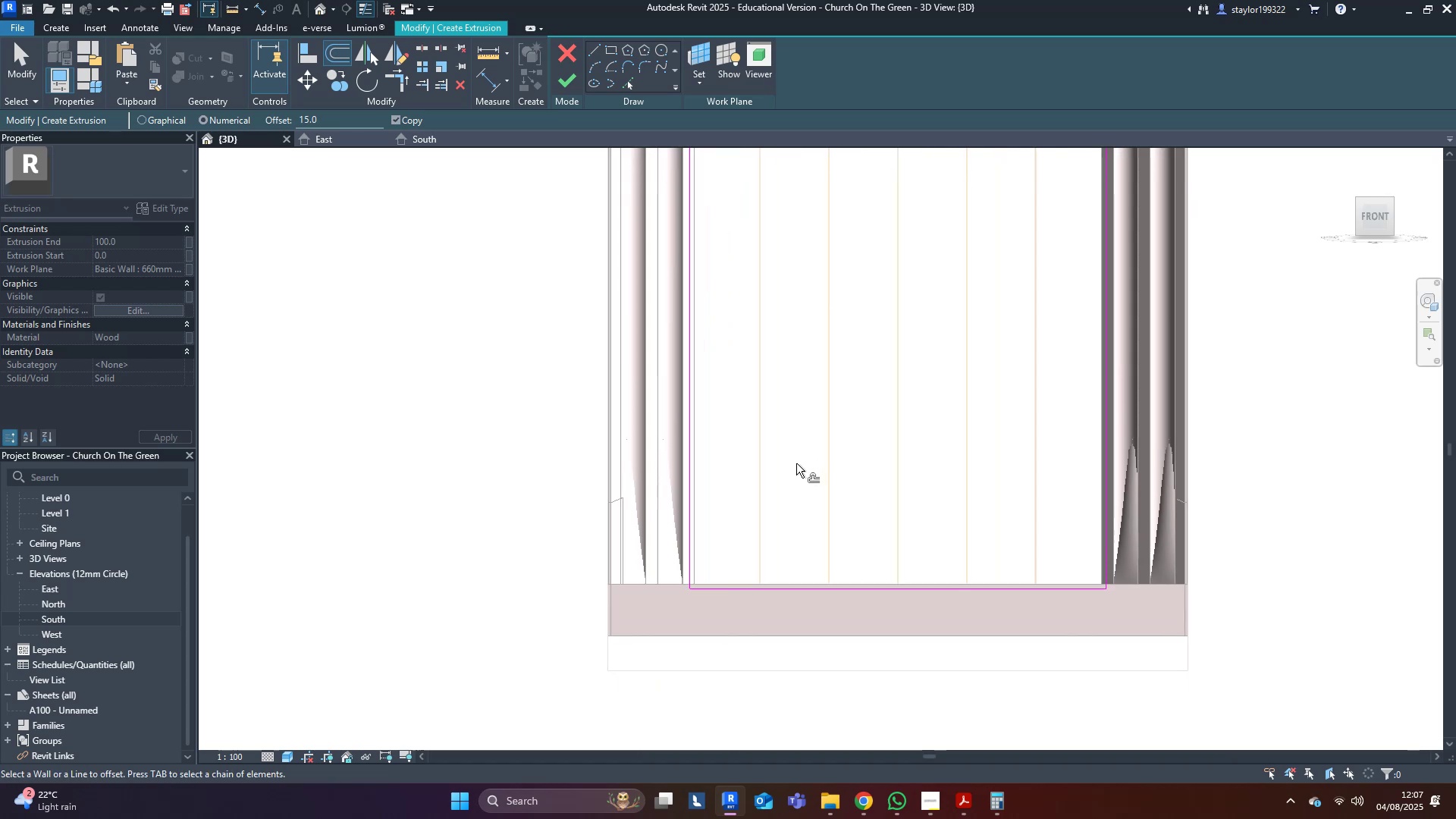 
key(D)
 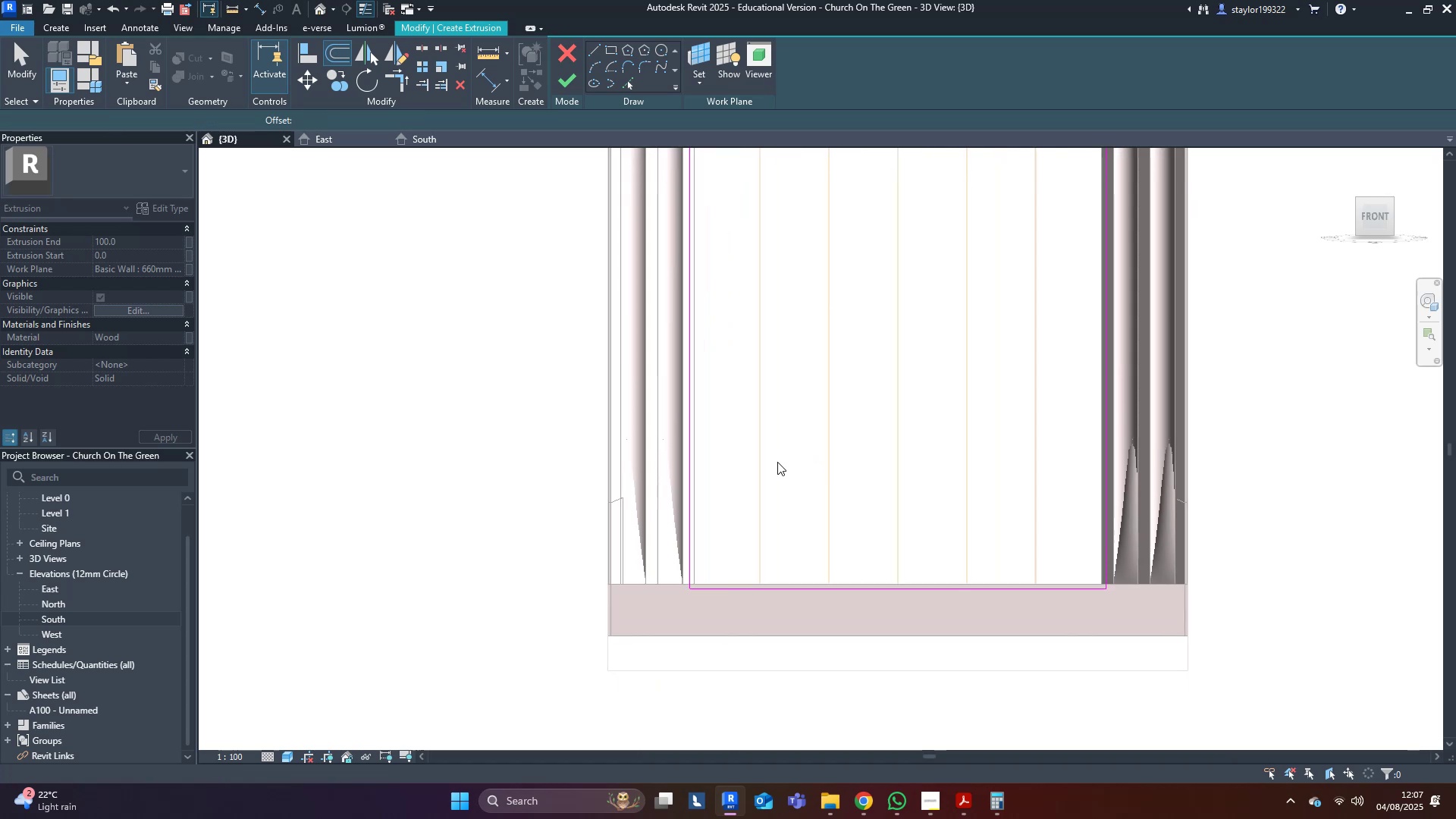 
scroll: coordinate [774, 735], scroll_direction: up, amount: 5.0
 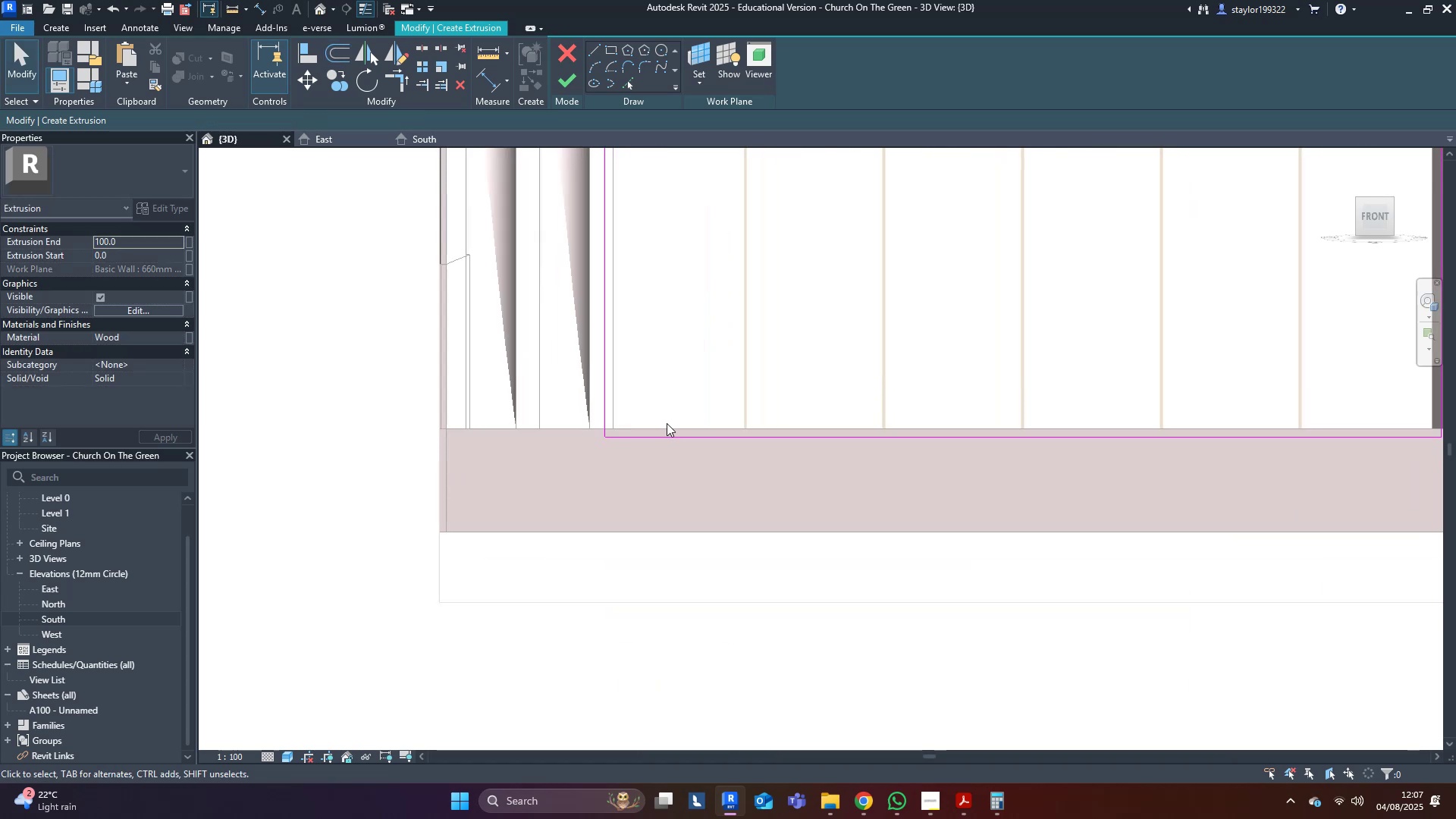 
left_click_drag(start_coordinate=[667, 441], to_coordinate=[677, 432])
 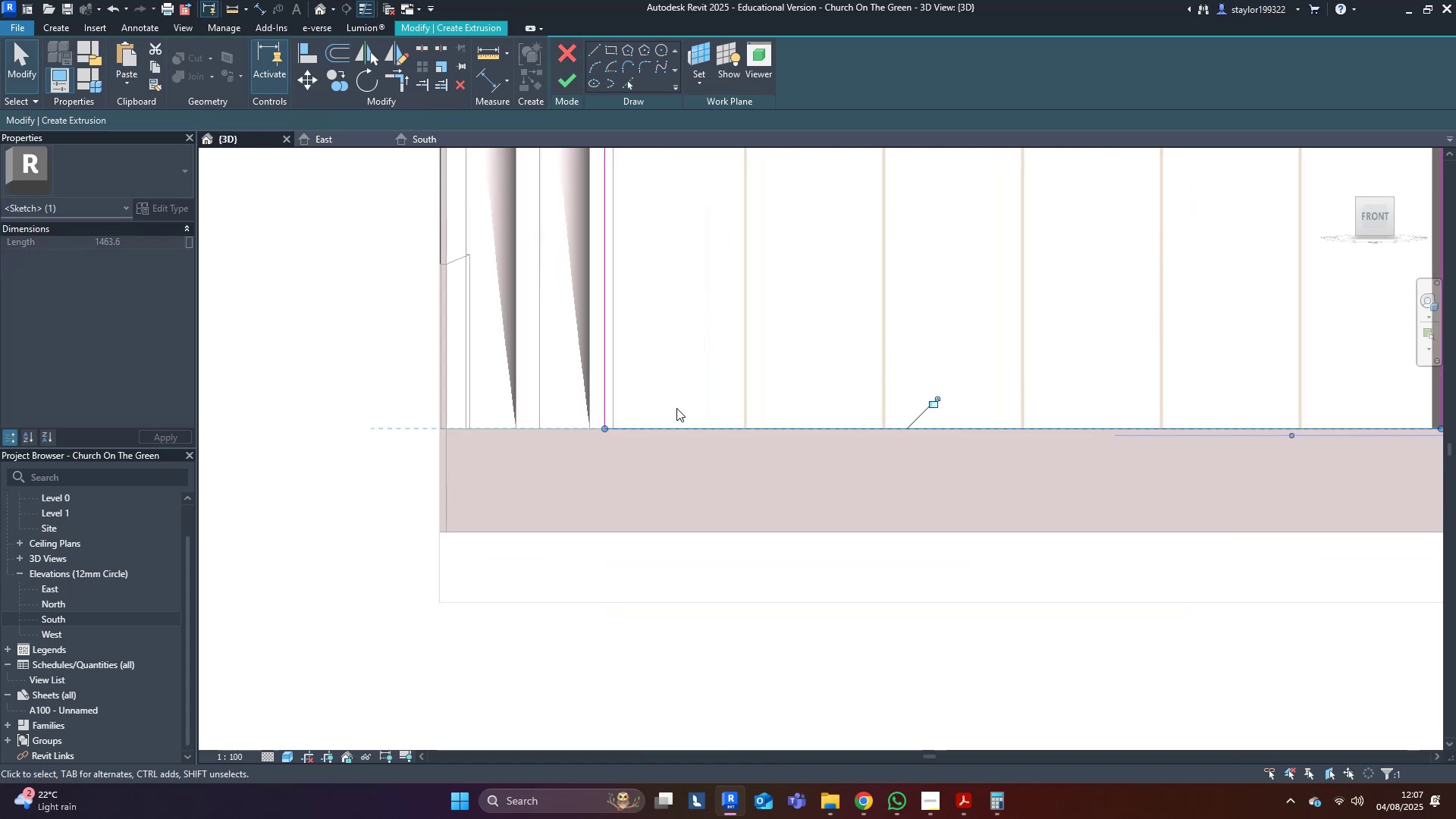 
left_click([684, 362])
 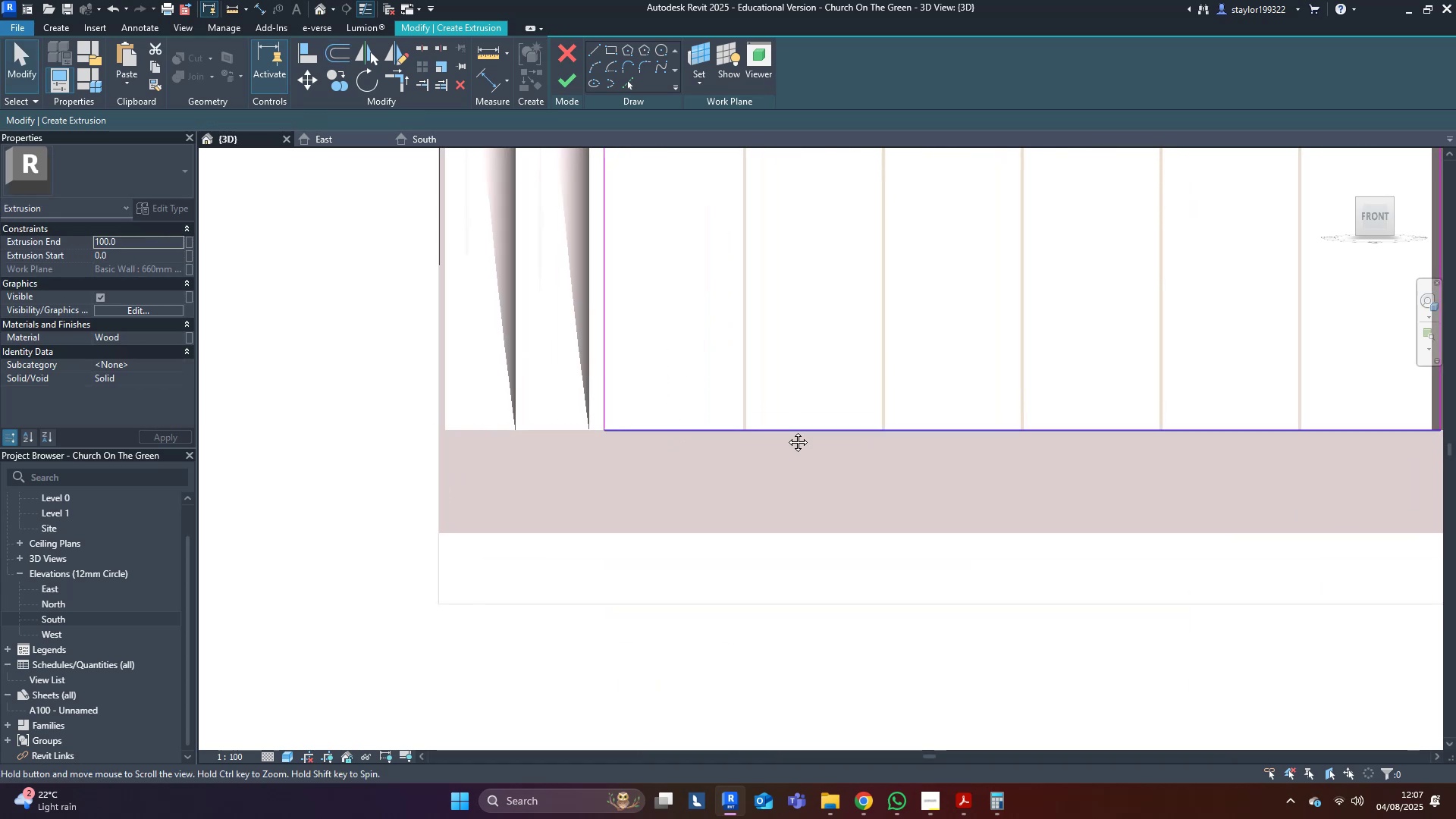 
wait(6.21)
 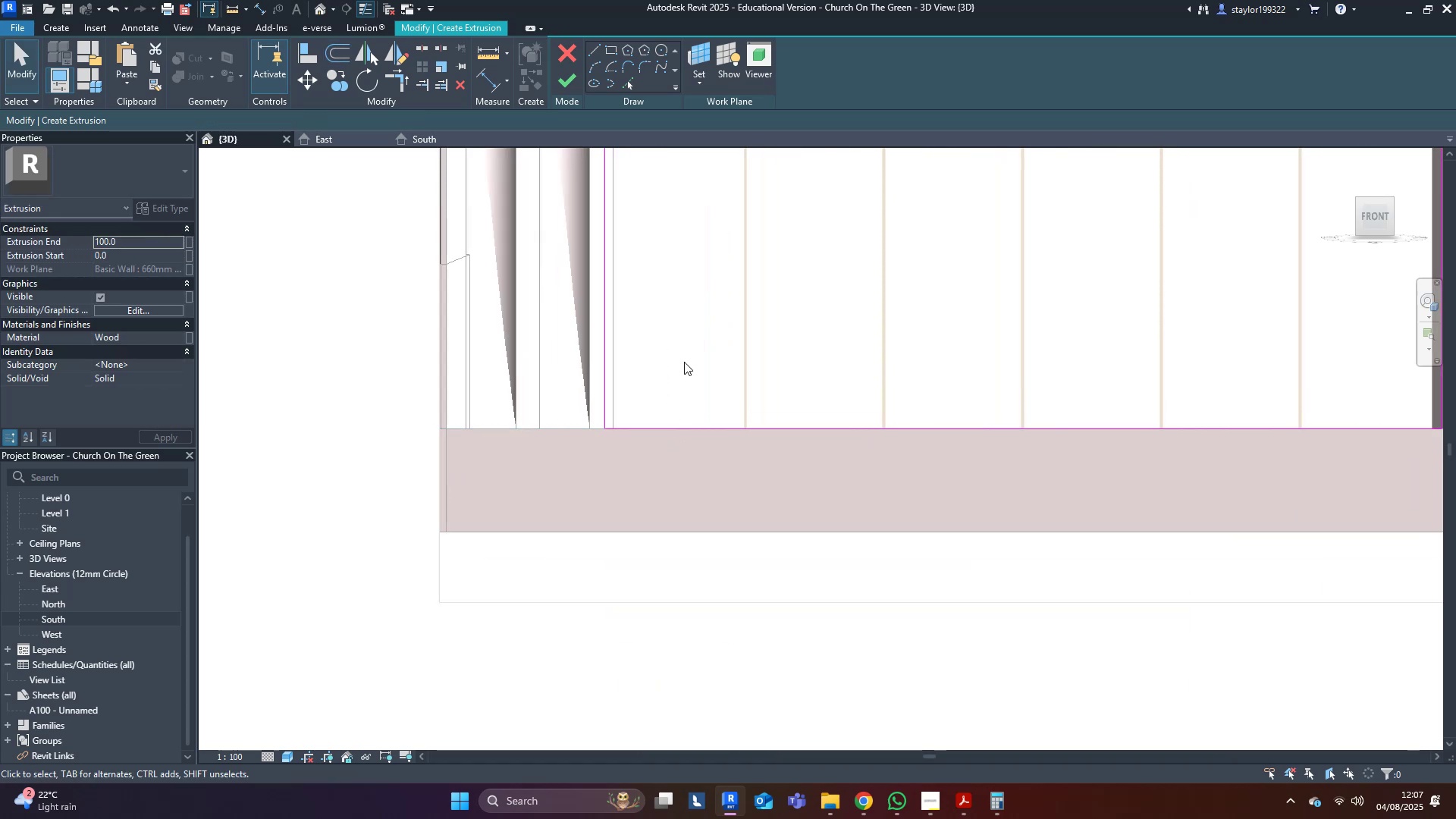 
scroll: coordinate [676, 421], scroll_direction: down, amount: 10.0
 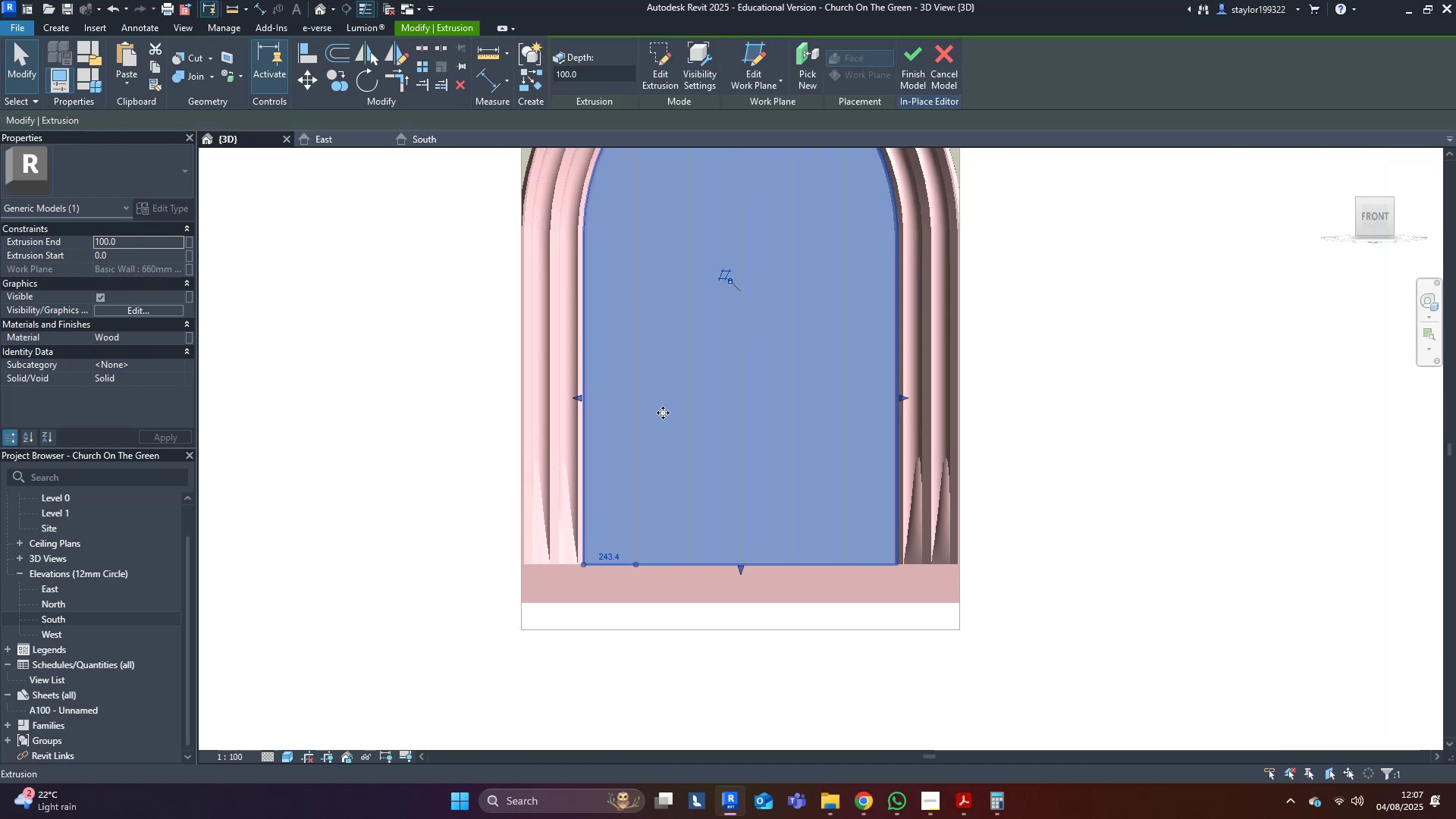 
hold_key(key=ShiftLeft, duration=0.34)
 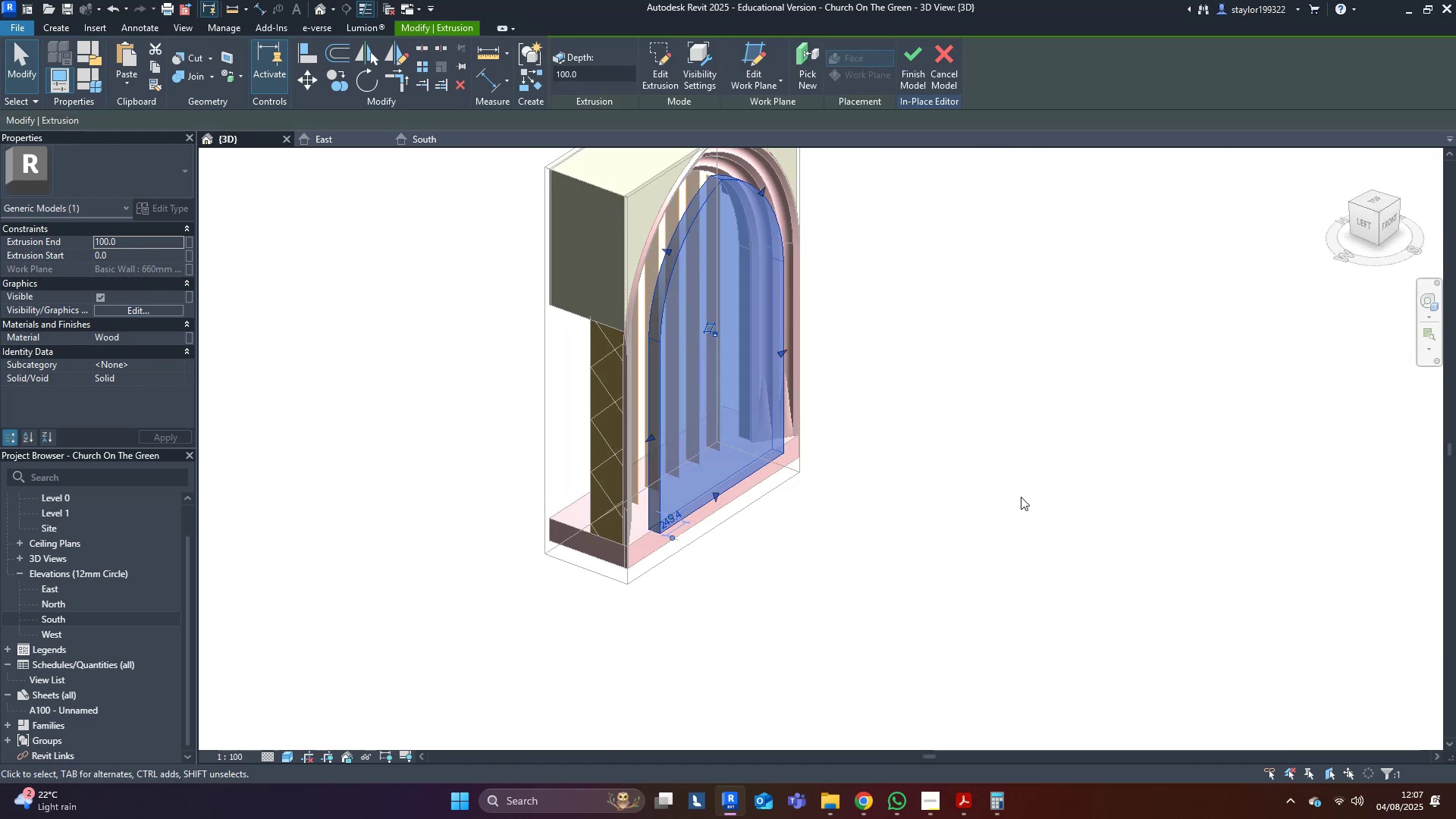 
scroll: coordinate [774, 413], scroll_direction: up, amount: 5.0
 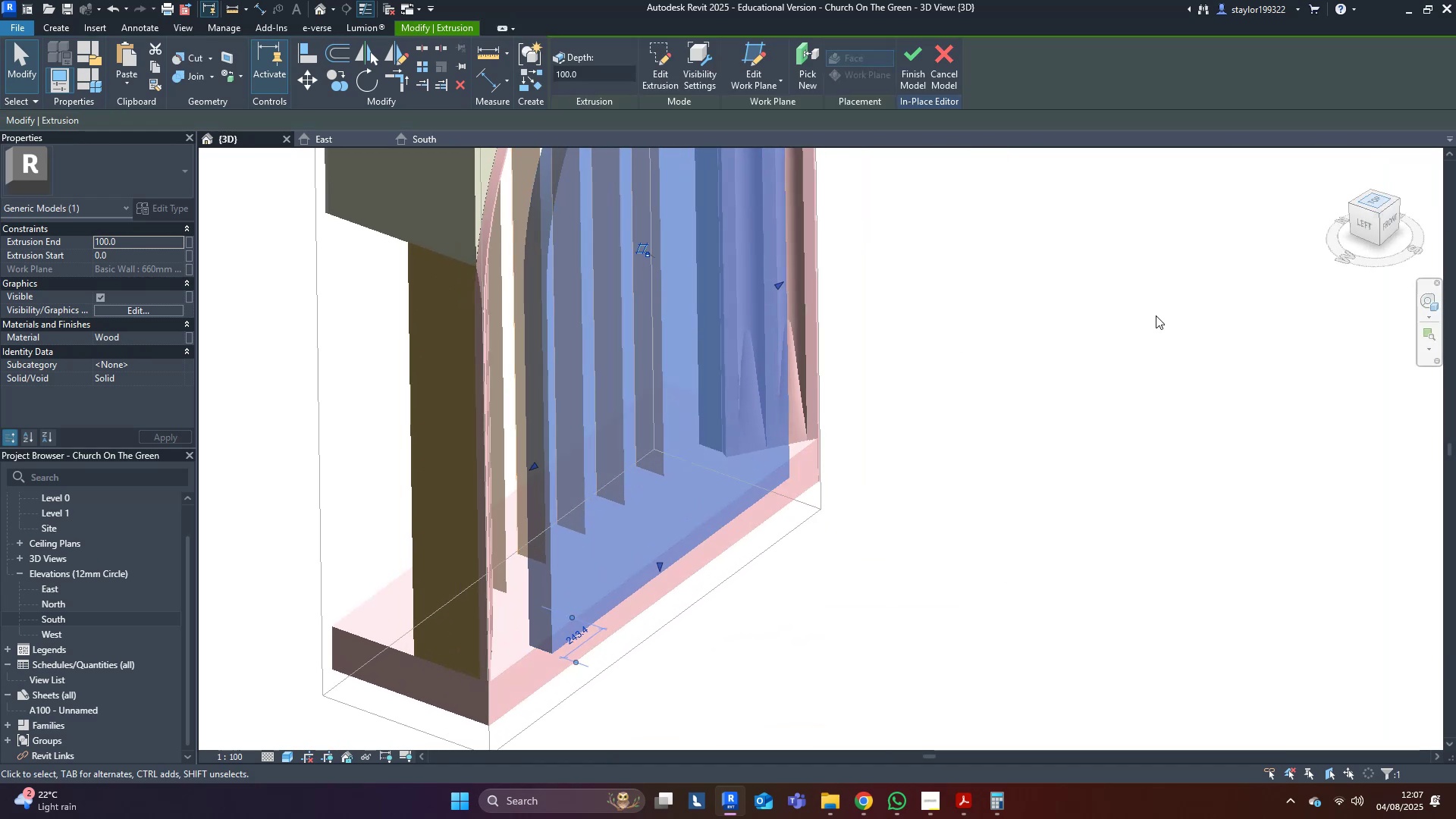 
type(wf)
 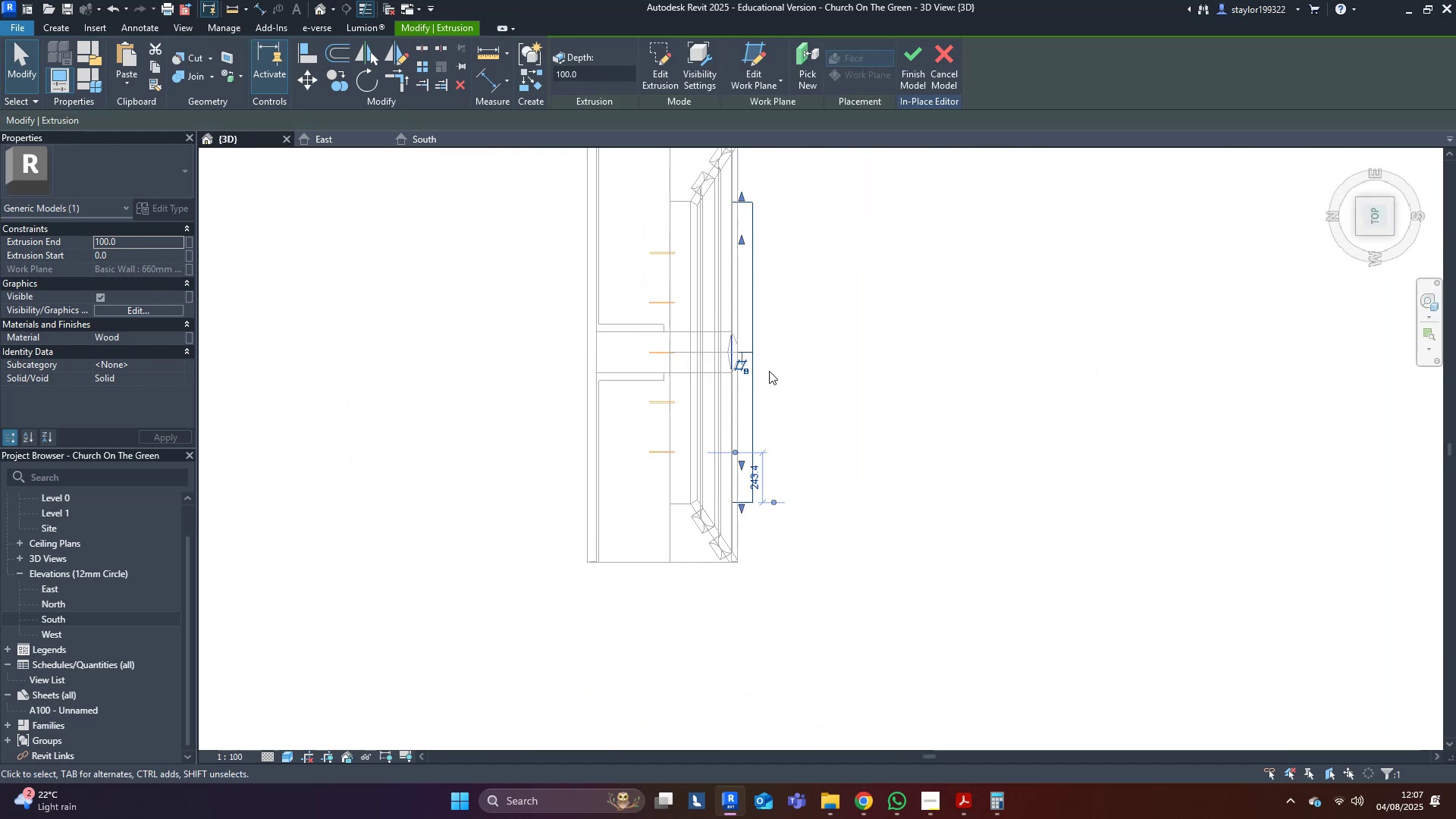 
scroll: coordinate [792, 445], scroll_direction: up, amount: 8.0
 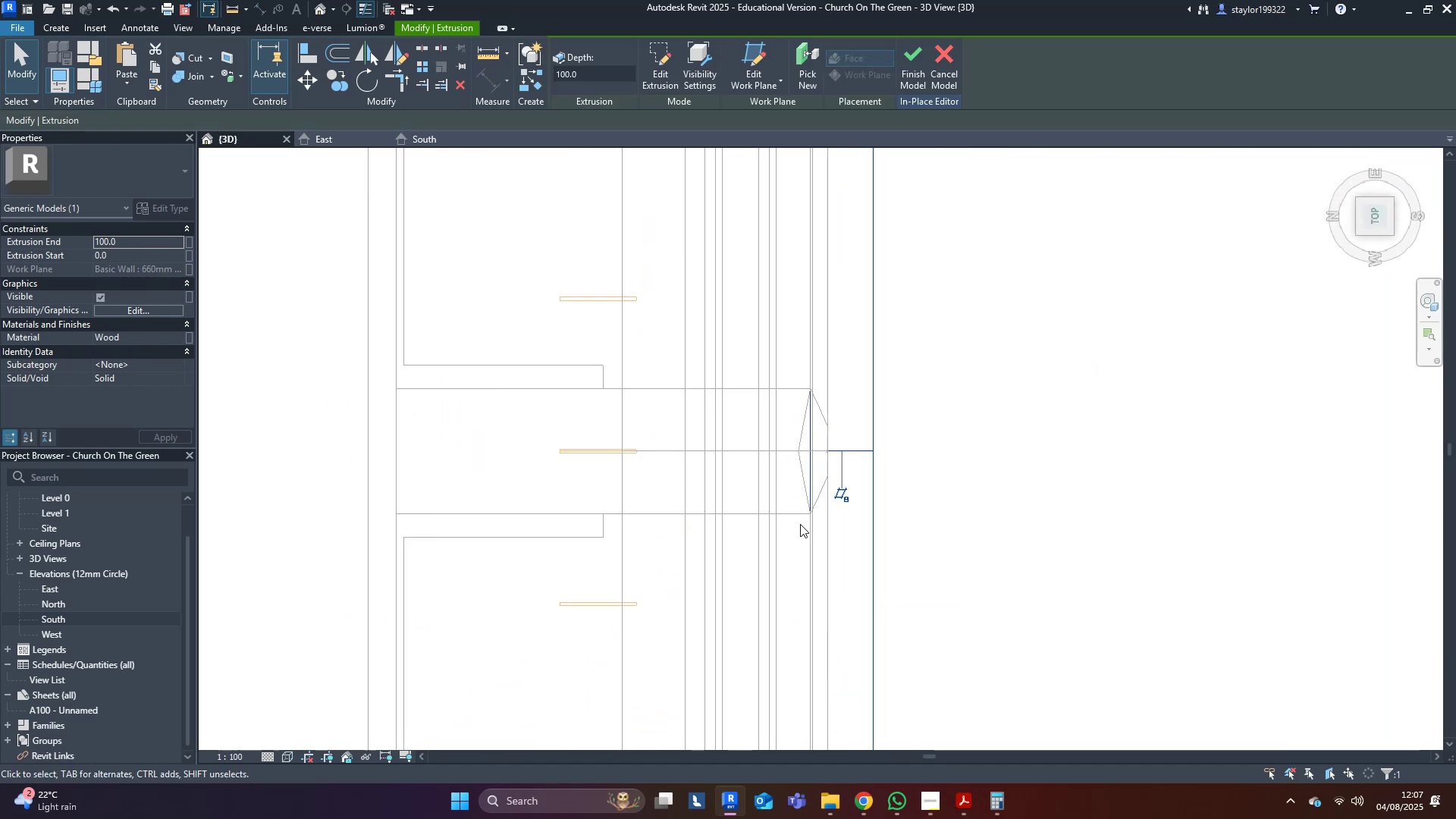 
left_click([968, 472])
 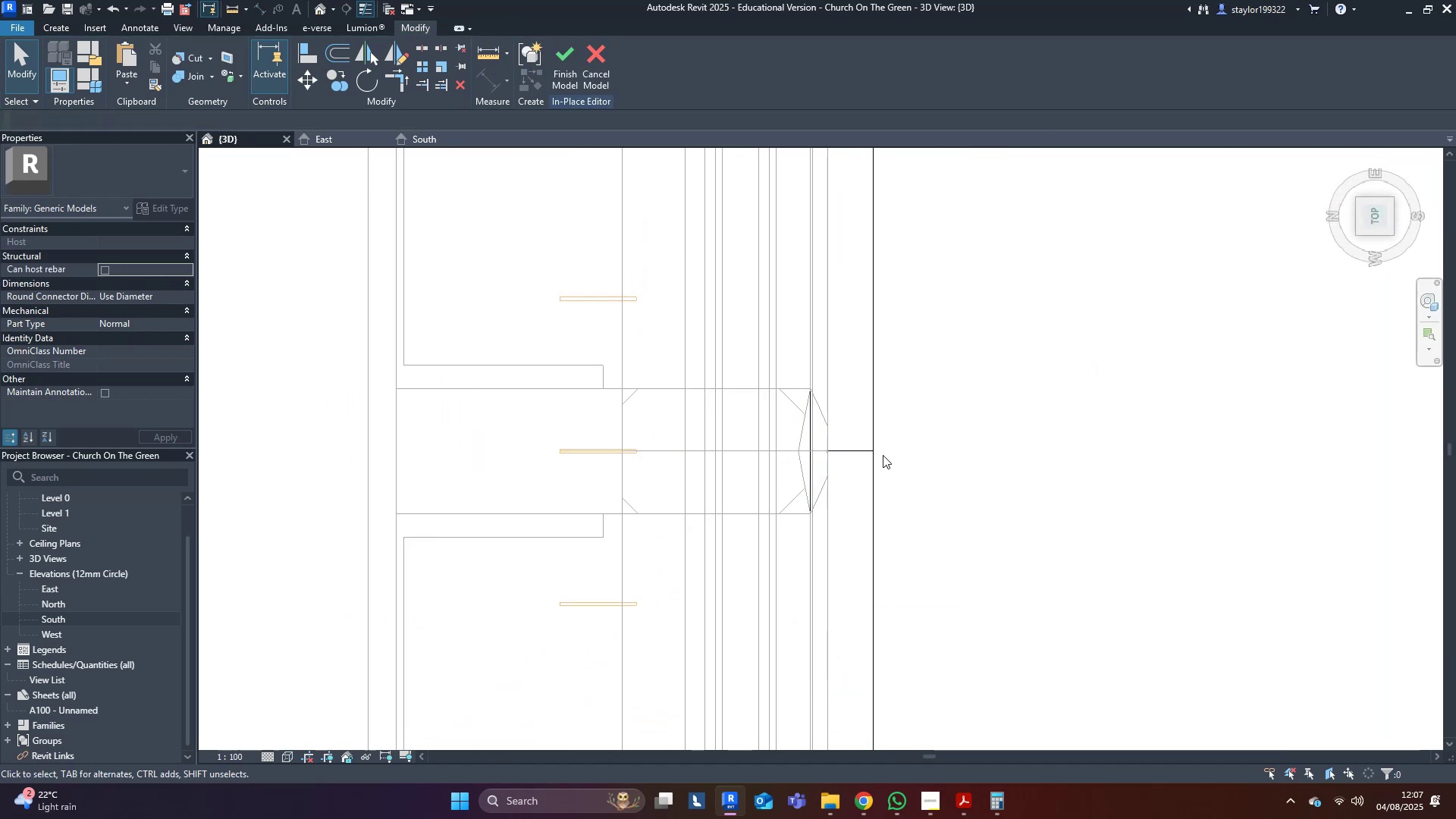 
triple_click([871, 452])
 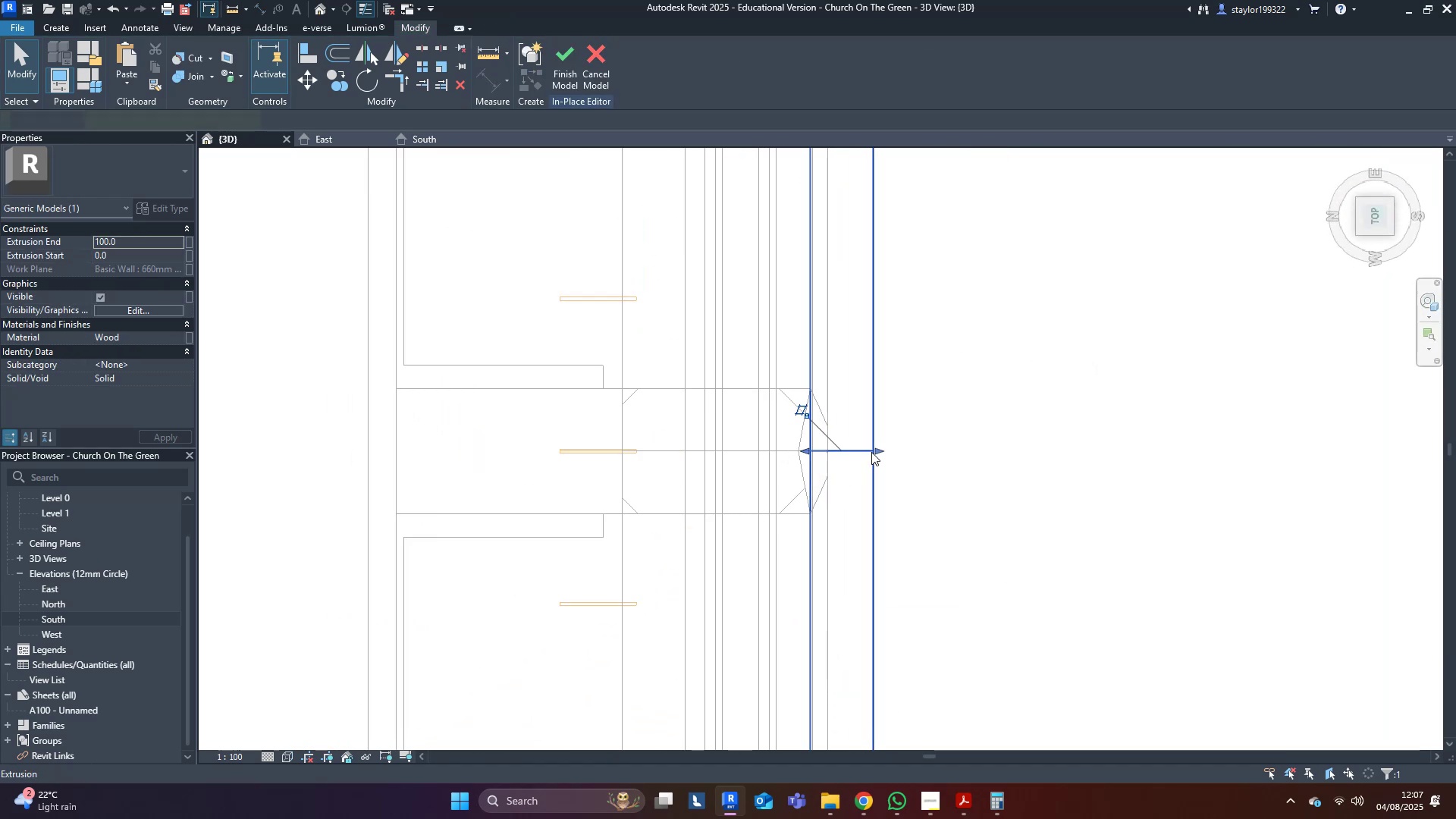 
scroll: coordinate [811, 500], scroll_direction: down, amount: 4.0
 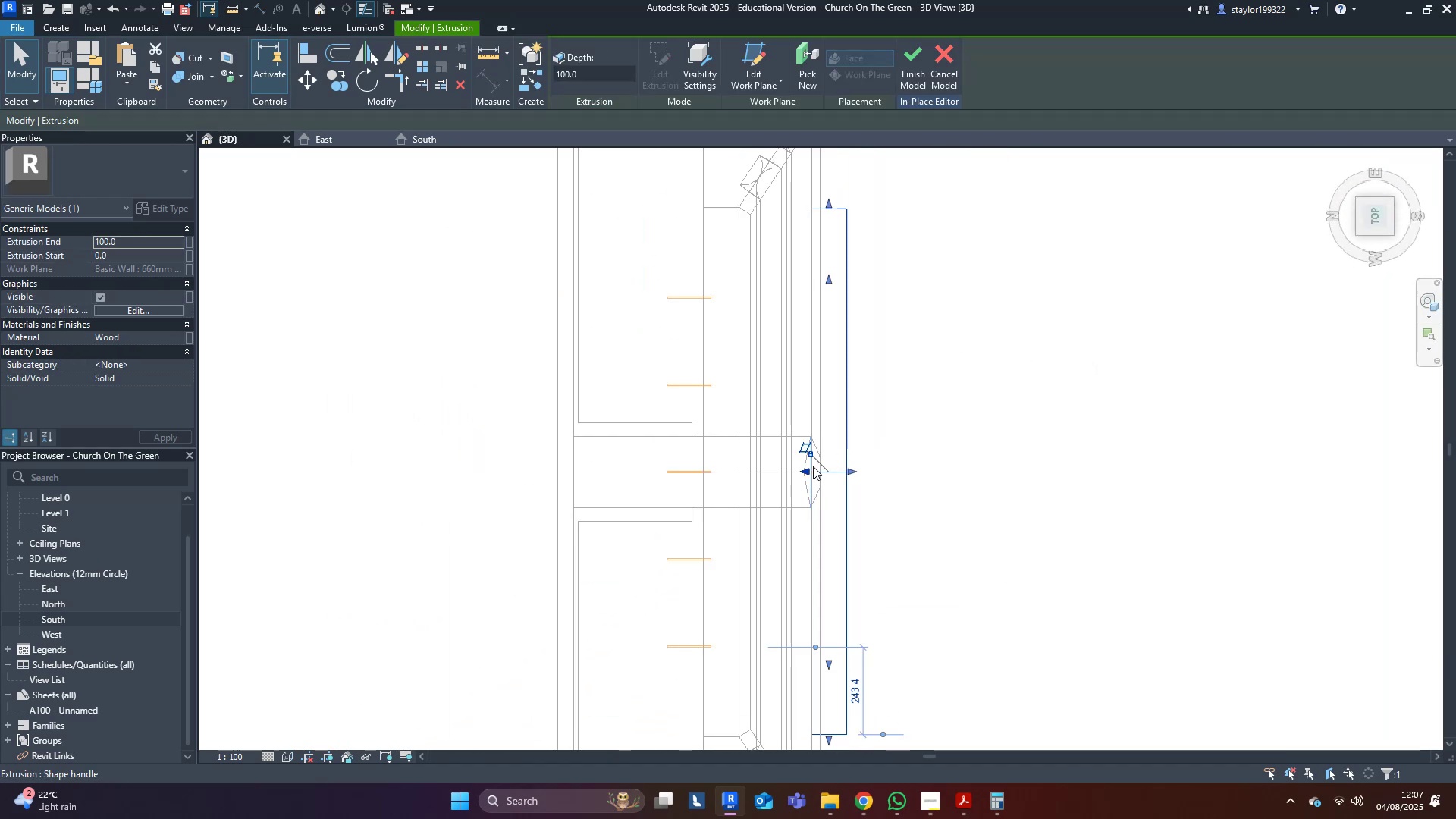 
left_click_drag(start_coordinate=[813, 472], to_coordinate=[670, 461])
 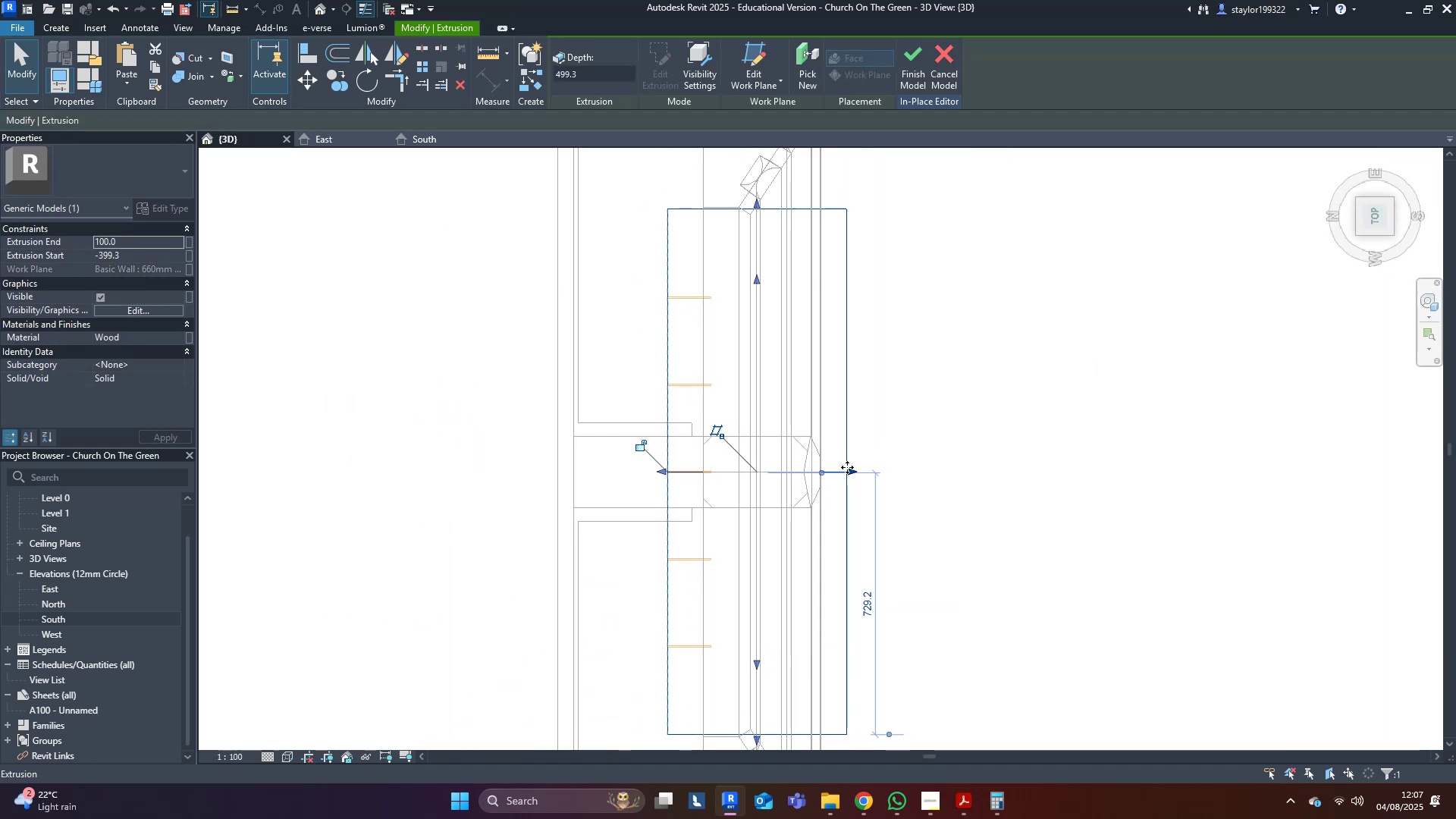 
left_click_drag(start_coordinate=[853, 472], to_coordinate=[706, 451])
 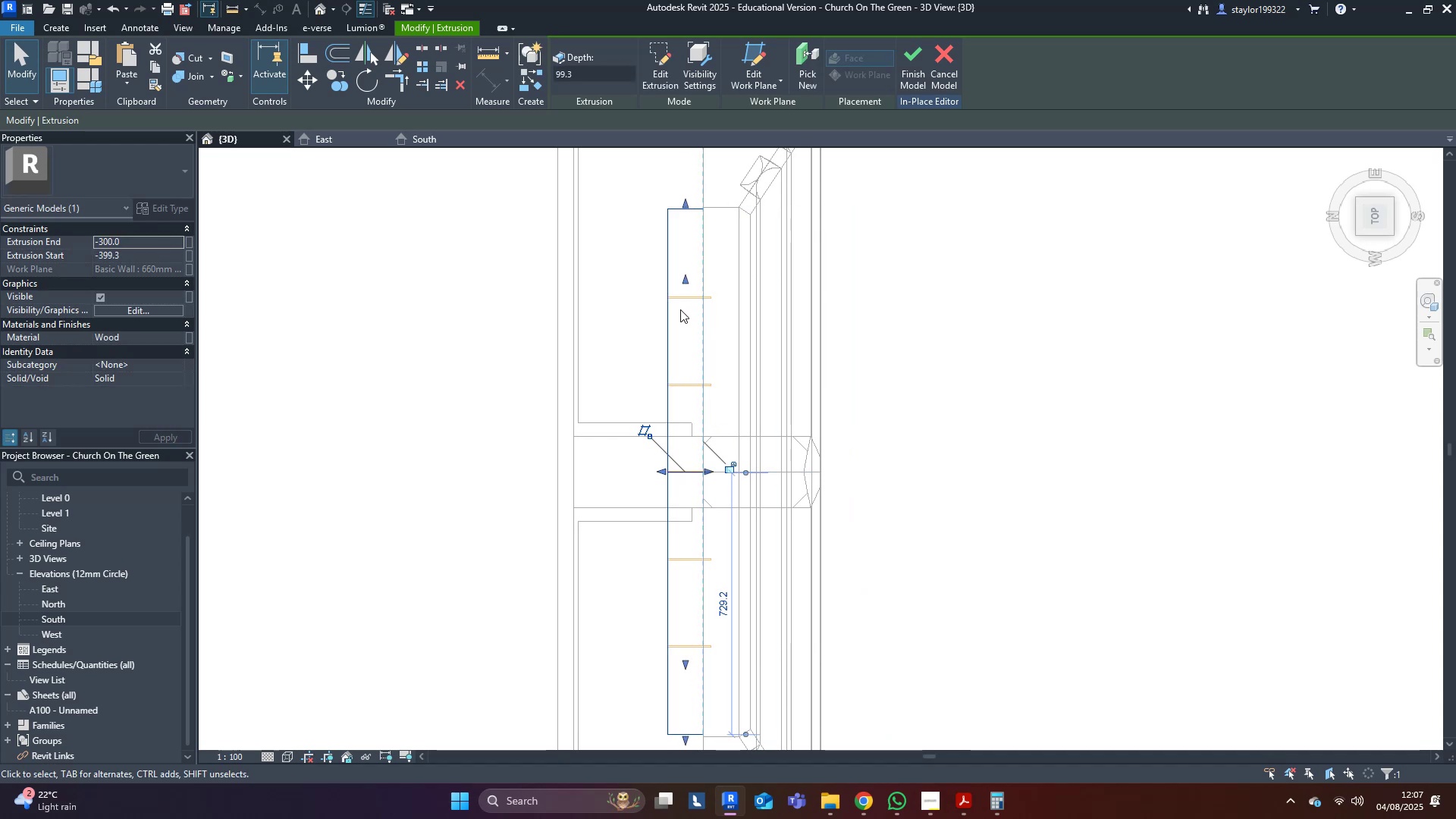 
left_click([681, 300])
 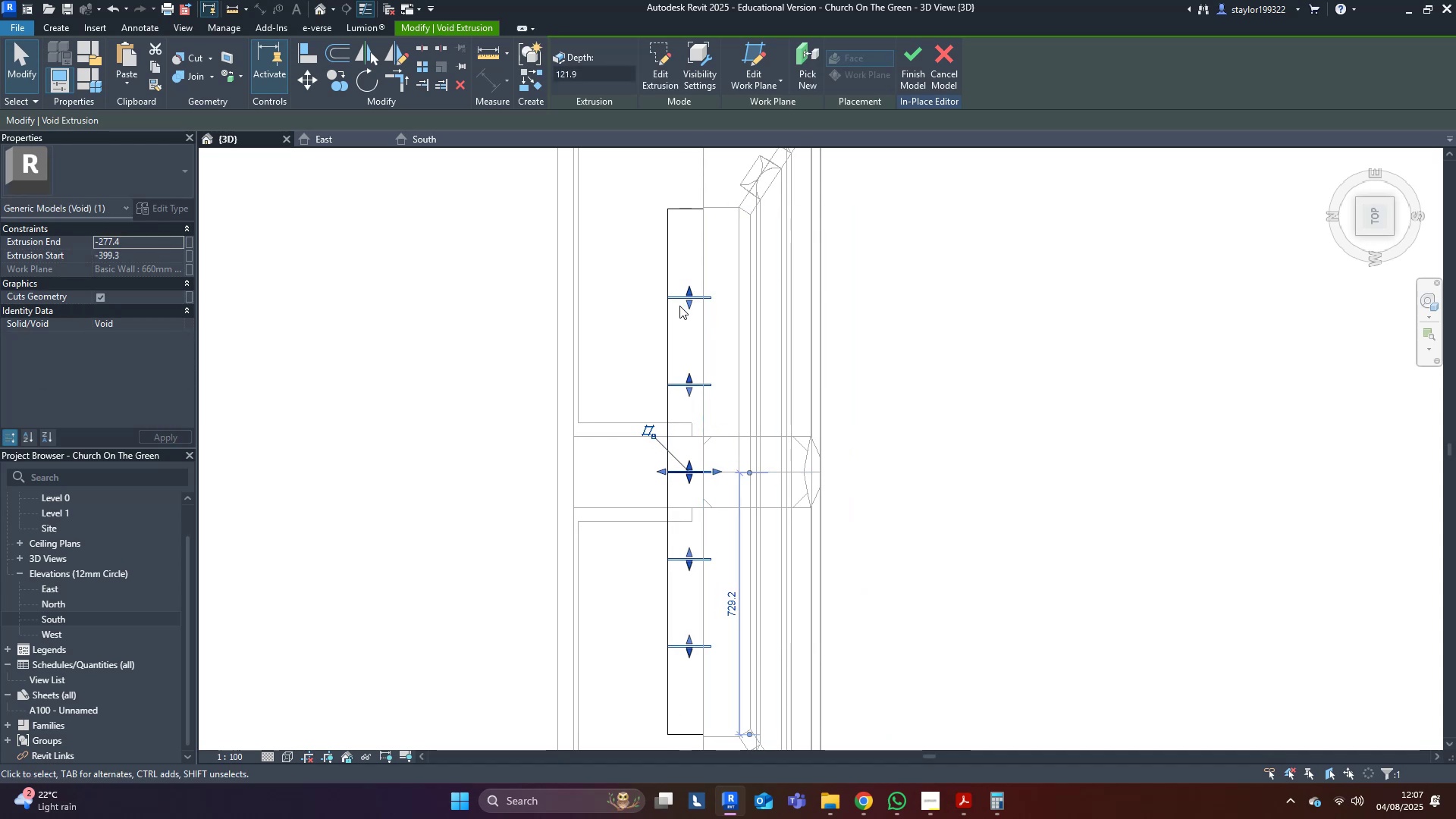 
scroll: coordinate [664, 510], scroll_direction: up, amount: 7.0
 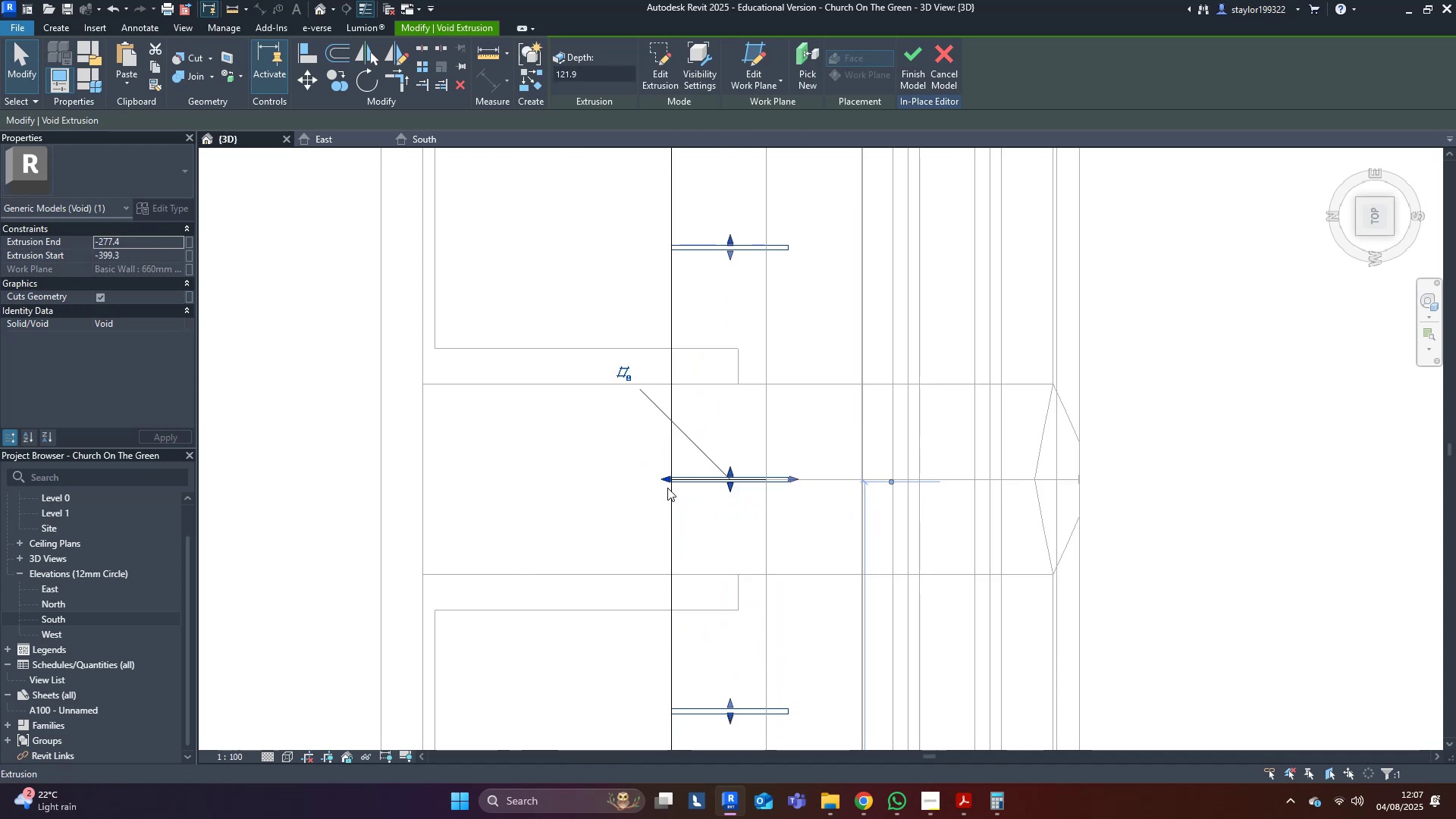 
left_click_drag(start_coordinate=[673, 482], to_coordinate=[751, 493])
 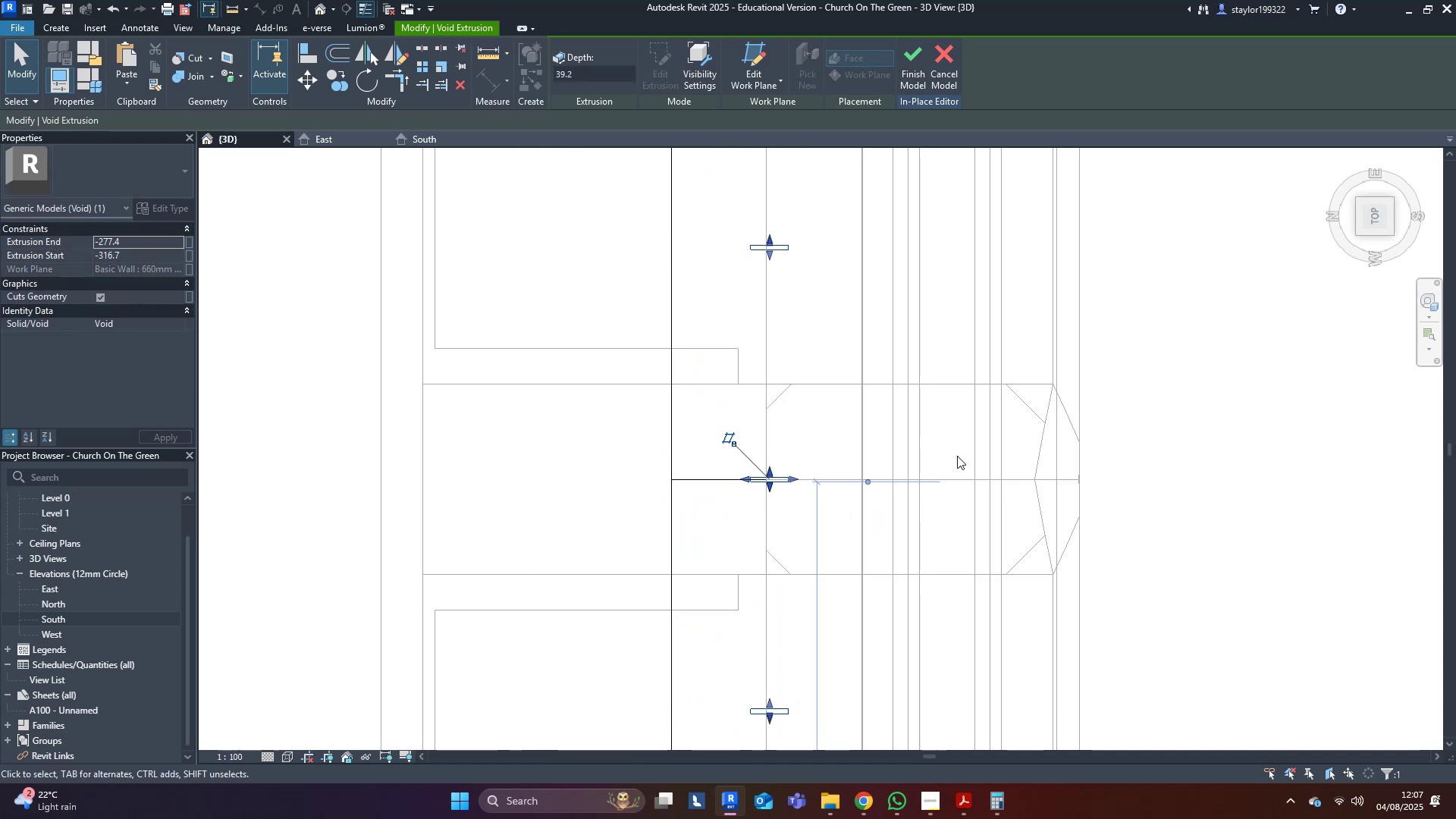 
type(sd)
 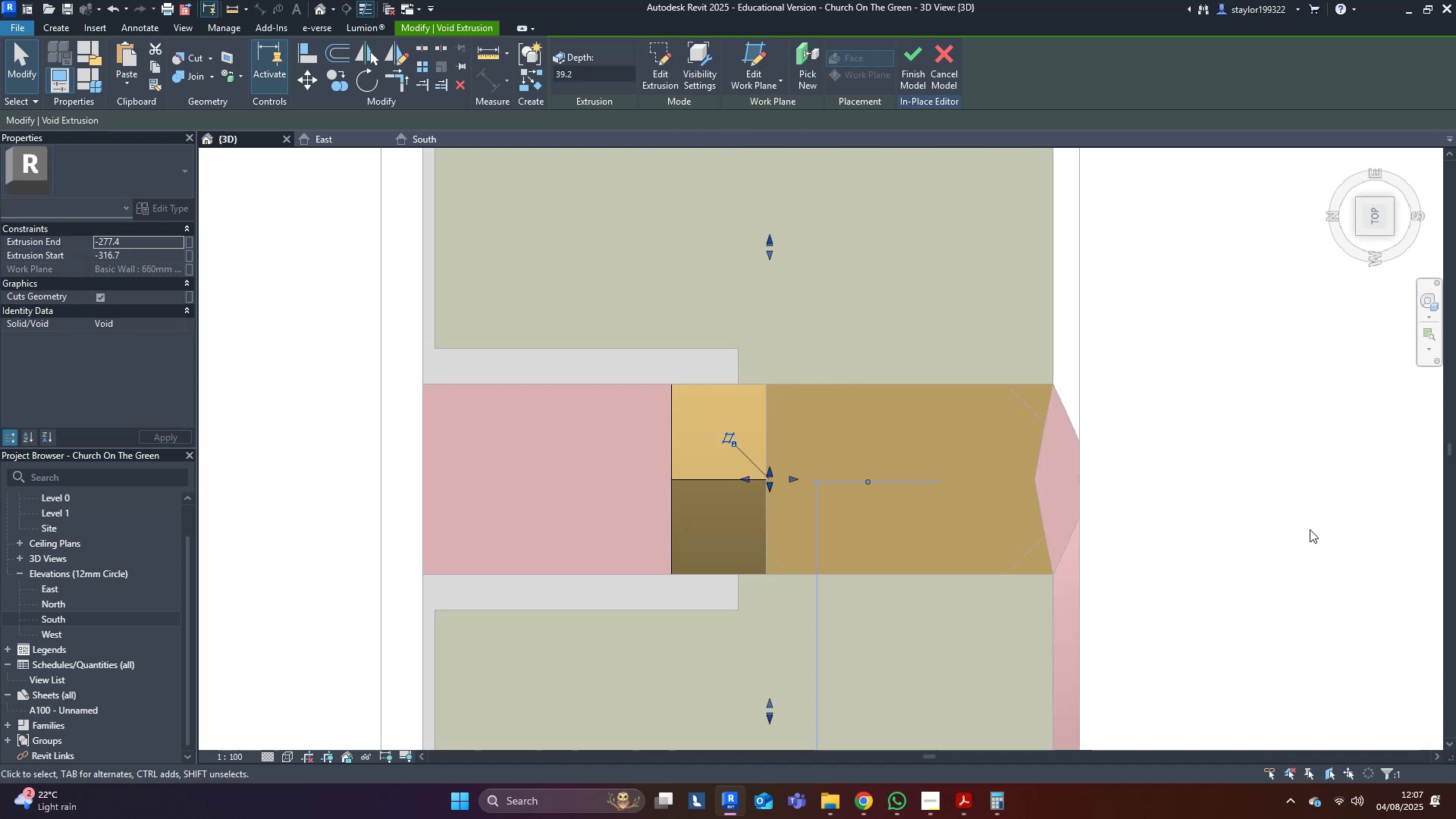 
left_click([1283, 529])
 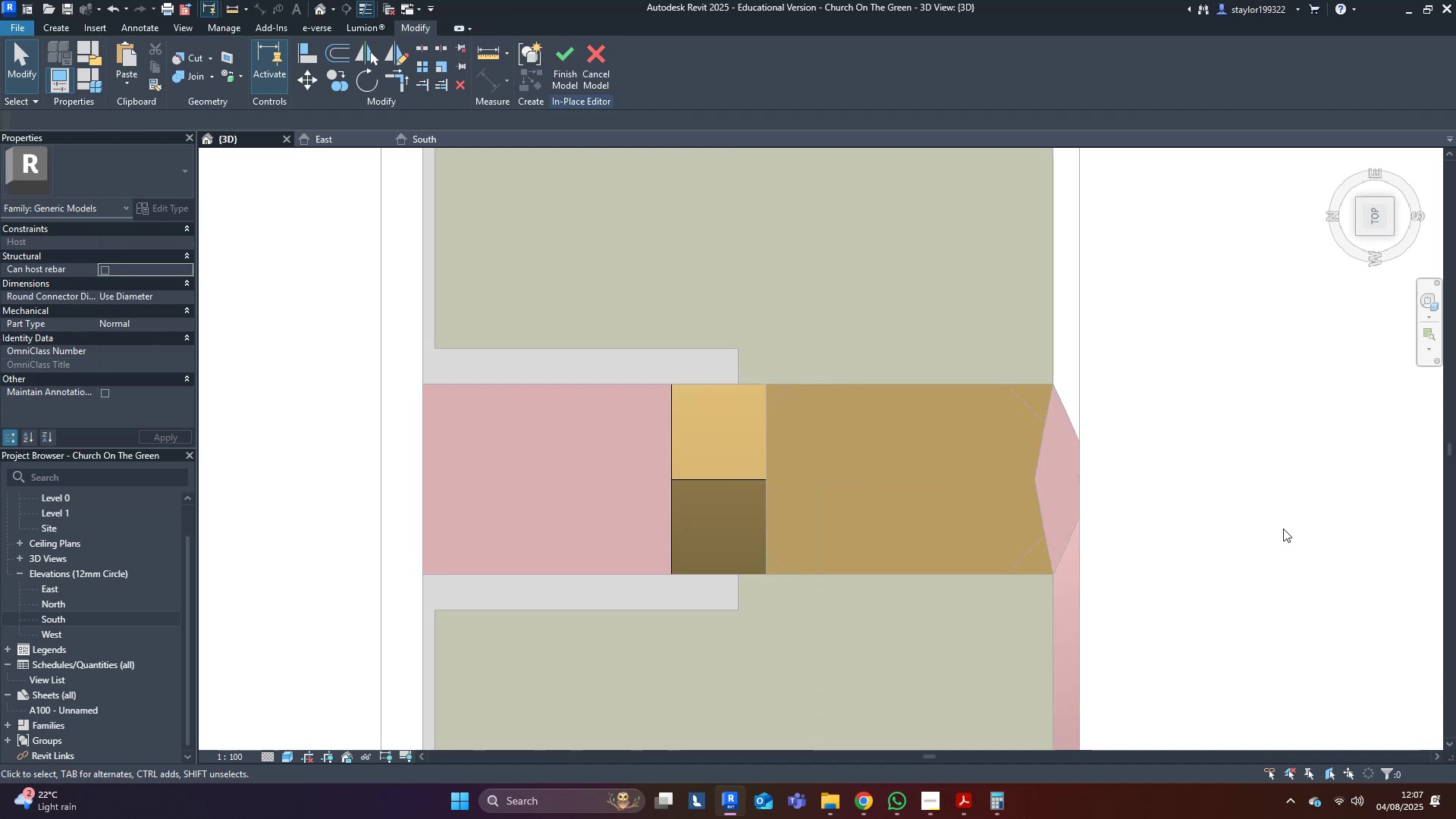 
scroll: coordinate [1273, 548], scroll_direction: down, amount: 4.0
 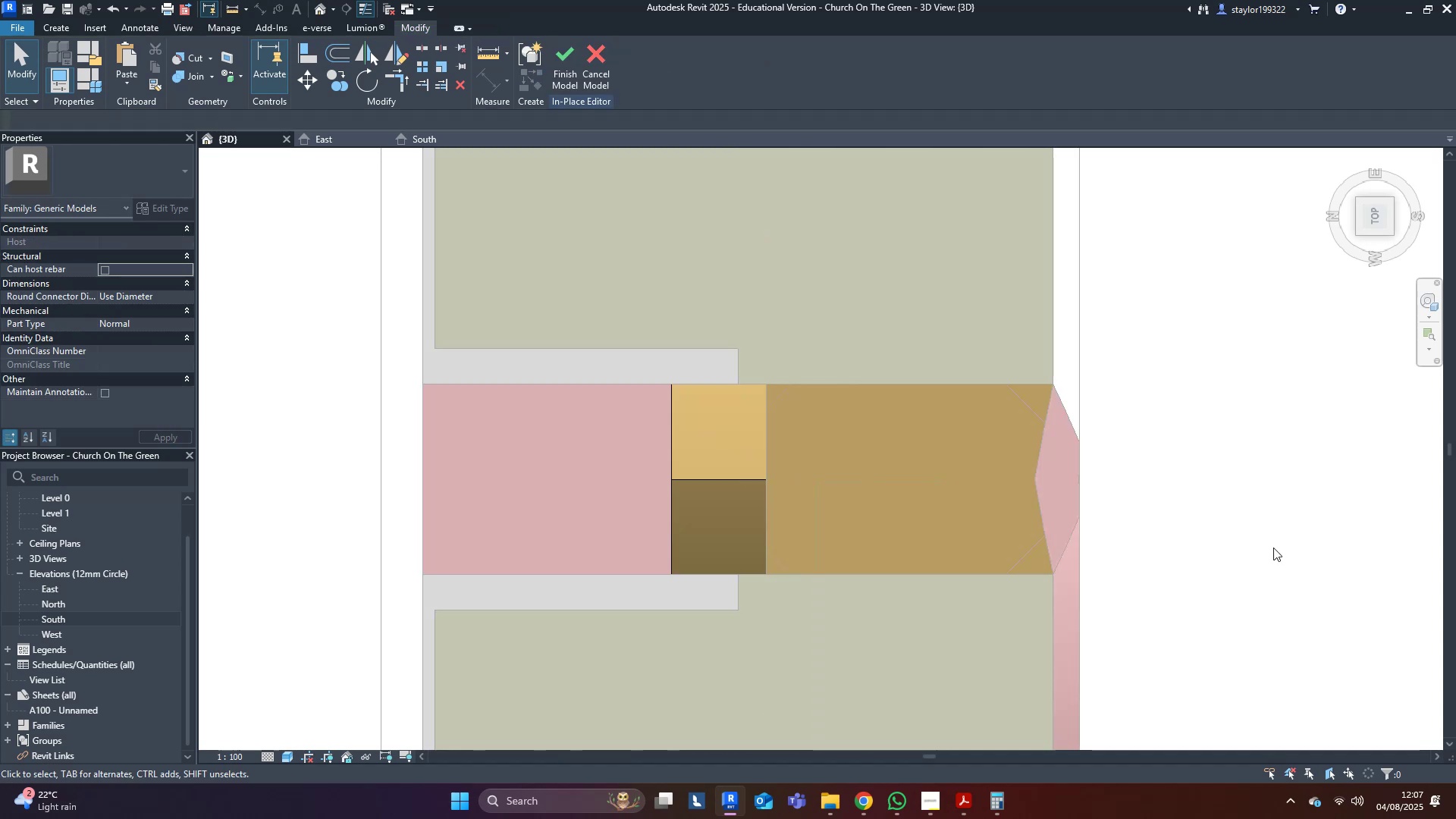 
hold_key(key=ShiftLeft, duration=0.33)
 